 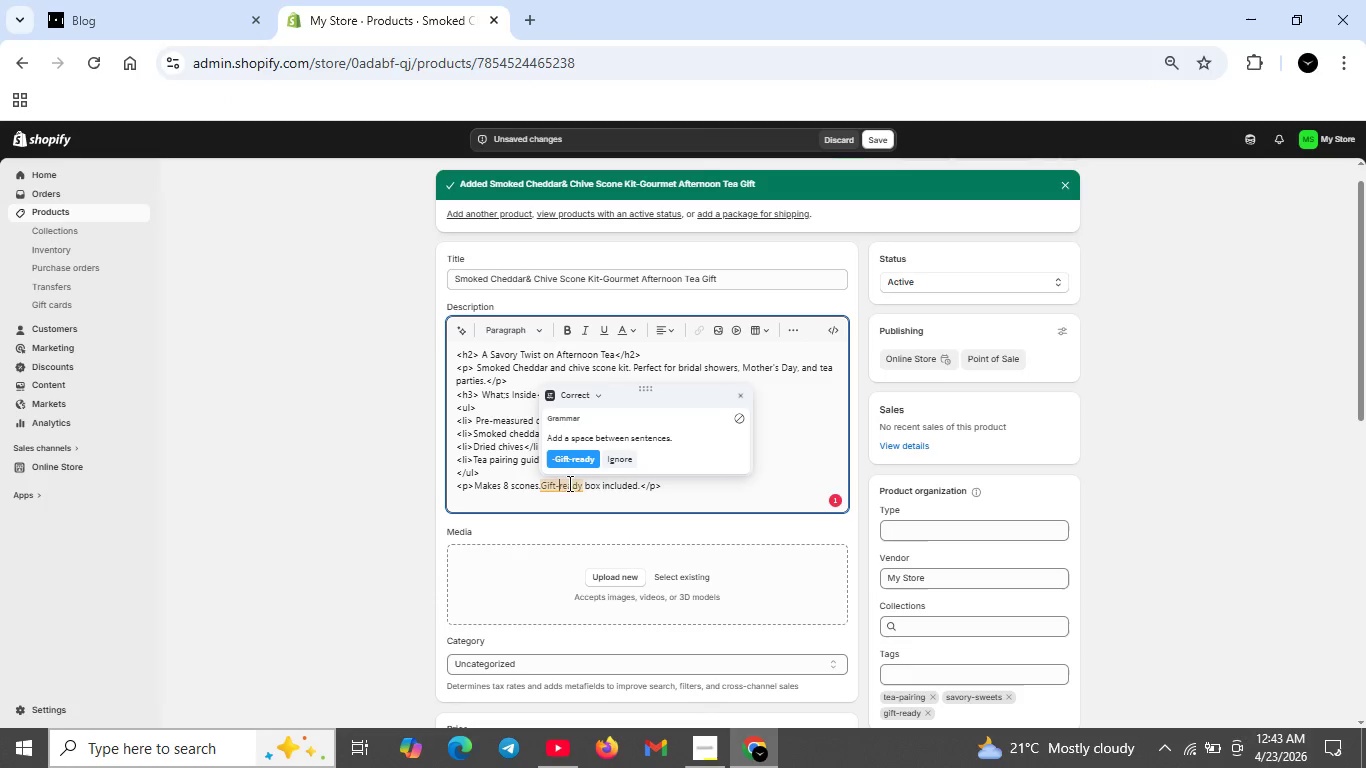 
left_click([580, 455])
 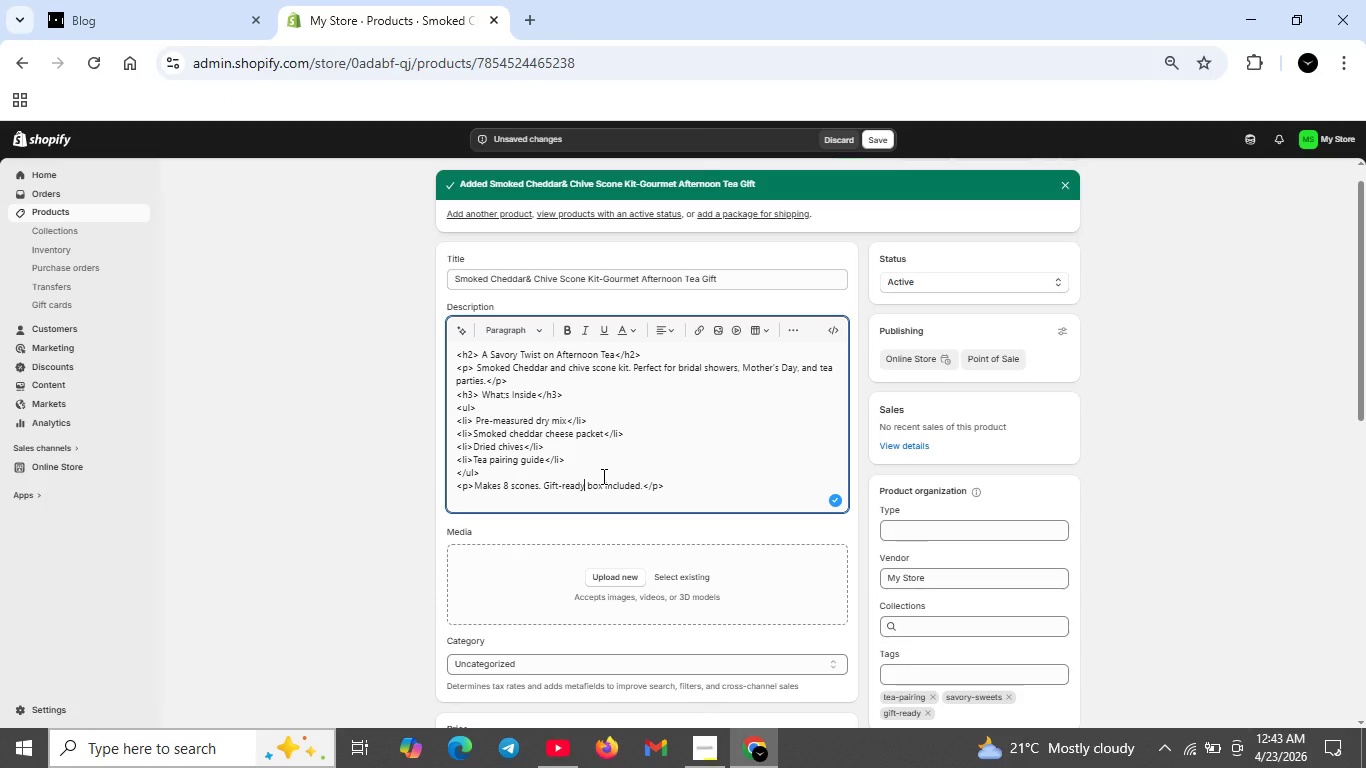 
wait(8.12)
 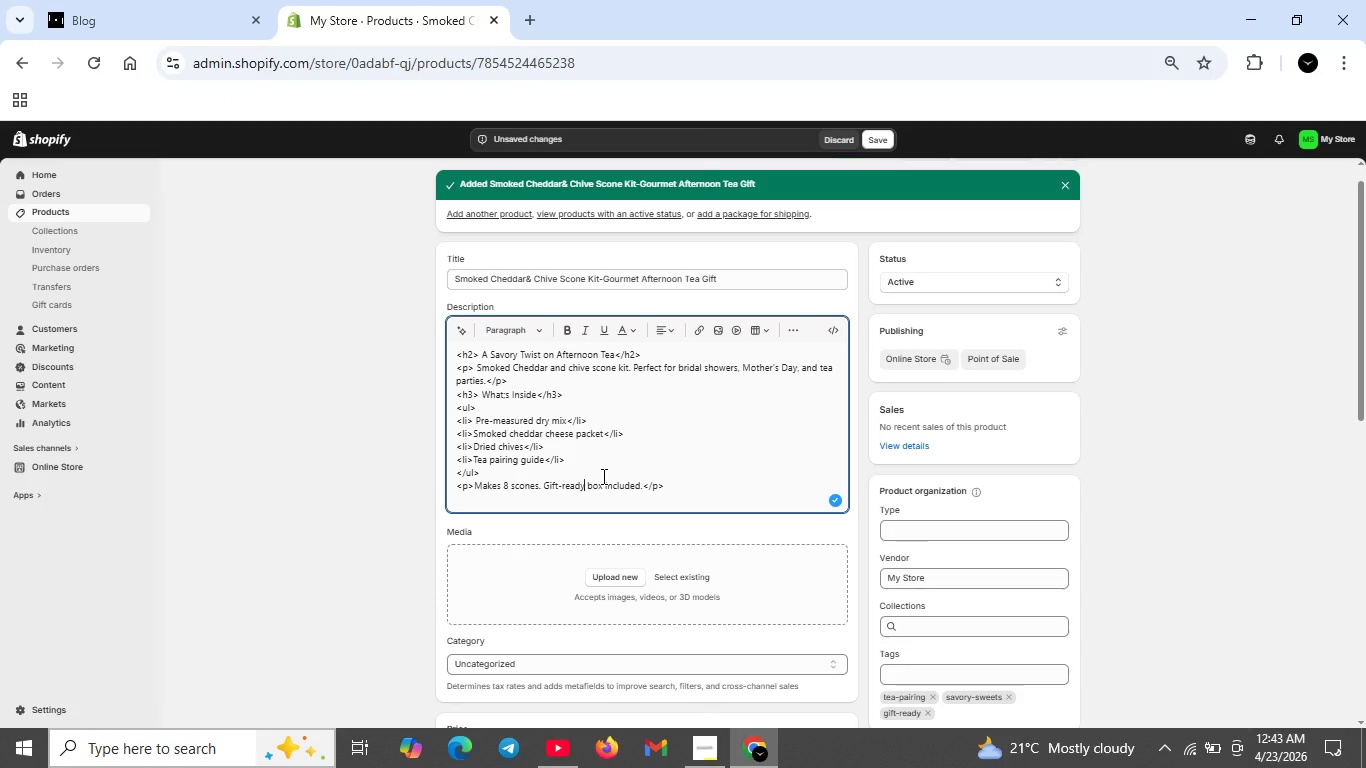 
left_click([879, 133])
 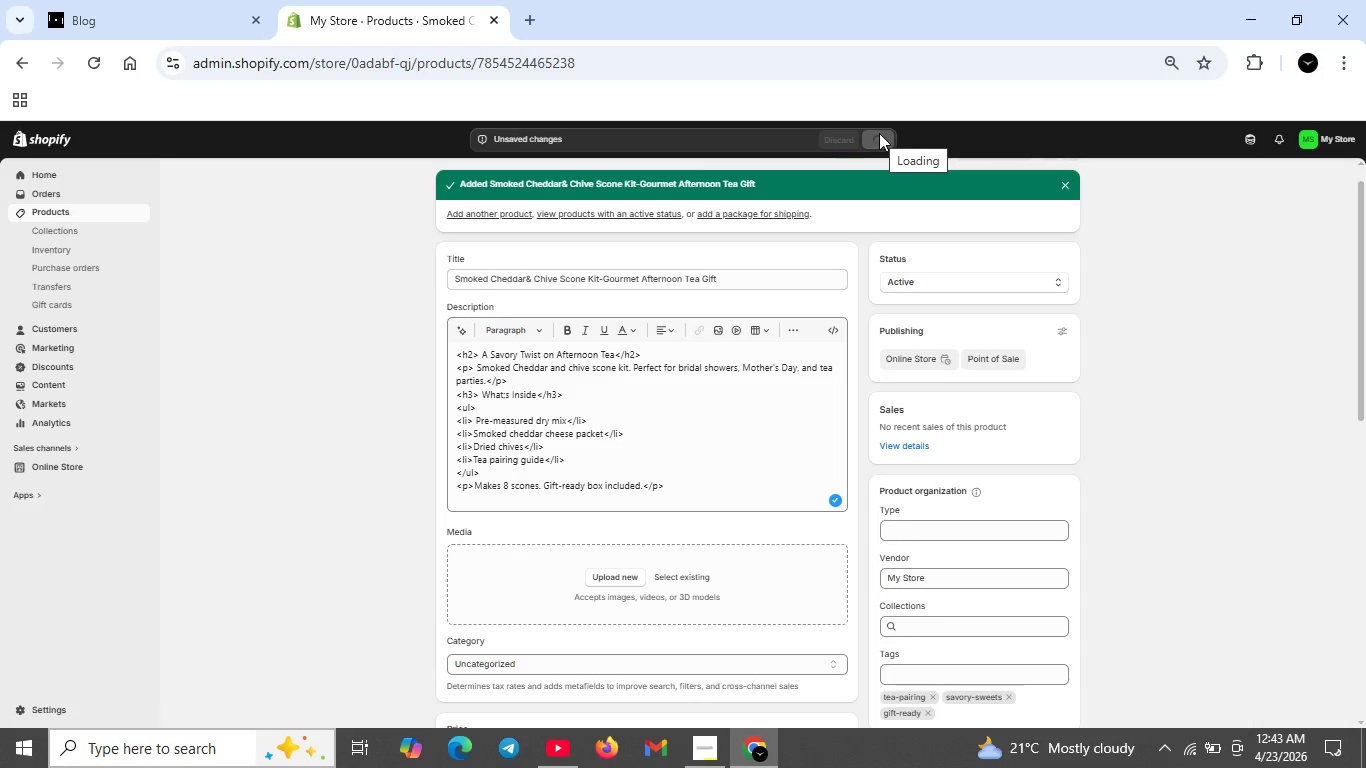 
mouse_move([876, 201])
 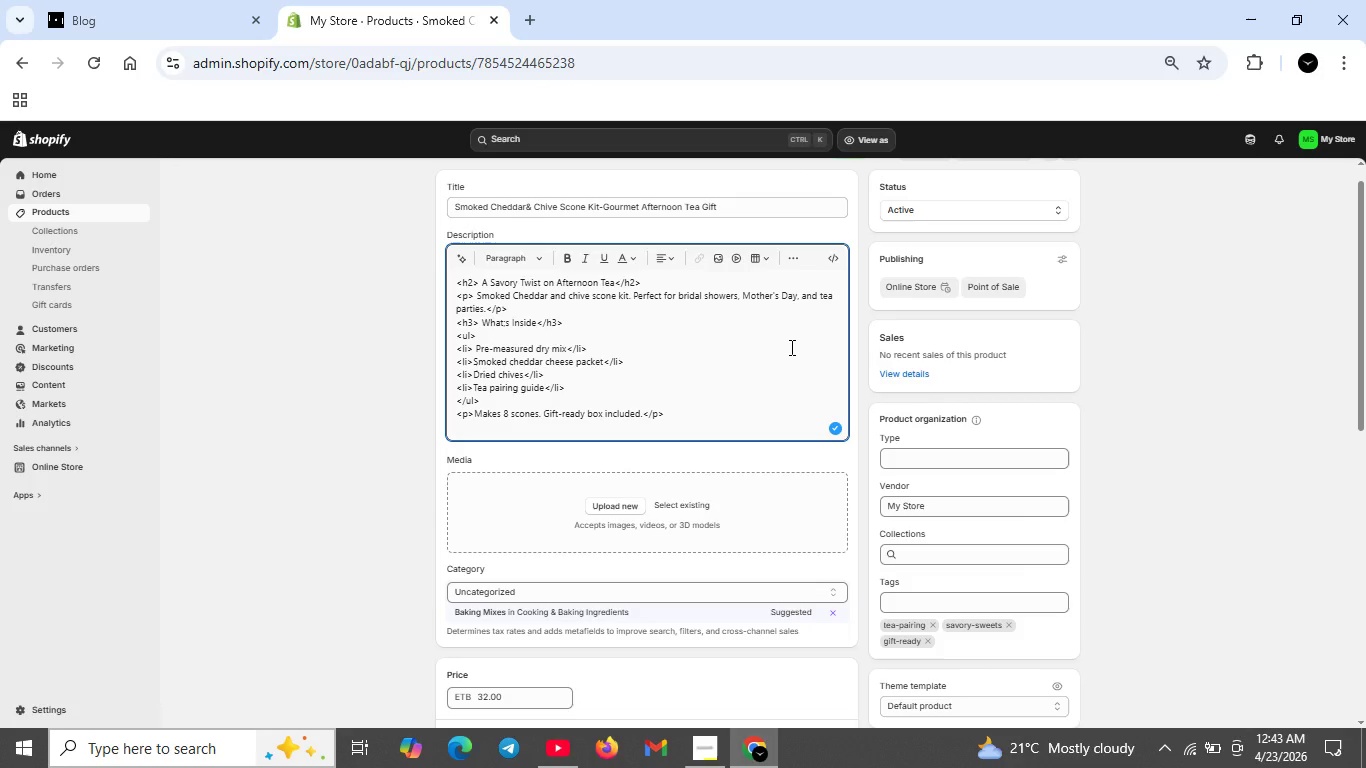 
wait(14.9)
 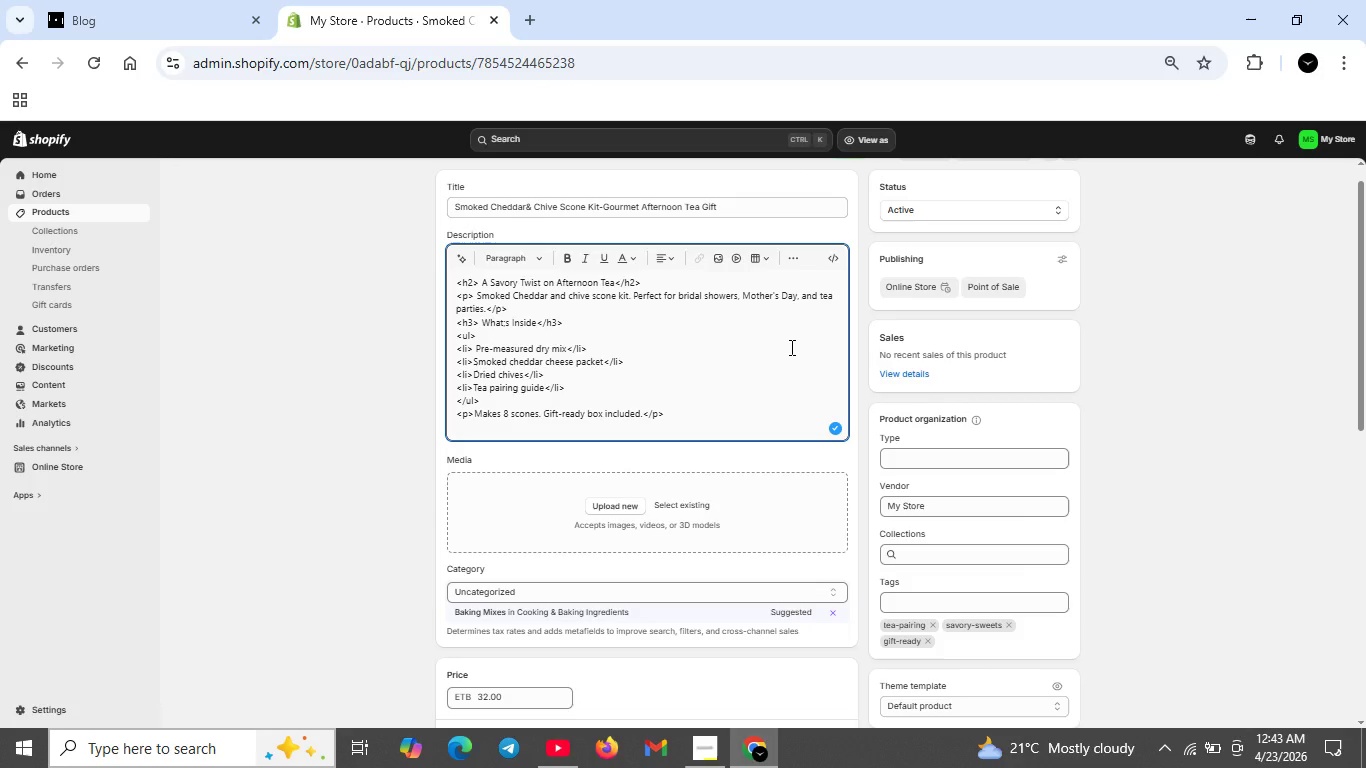 
left_click([536, 22])
 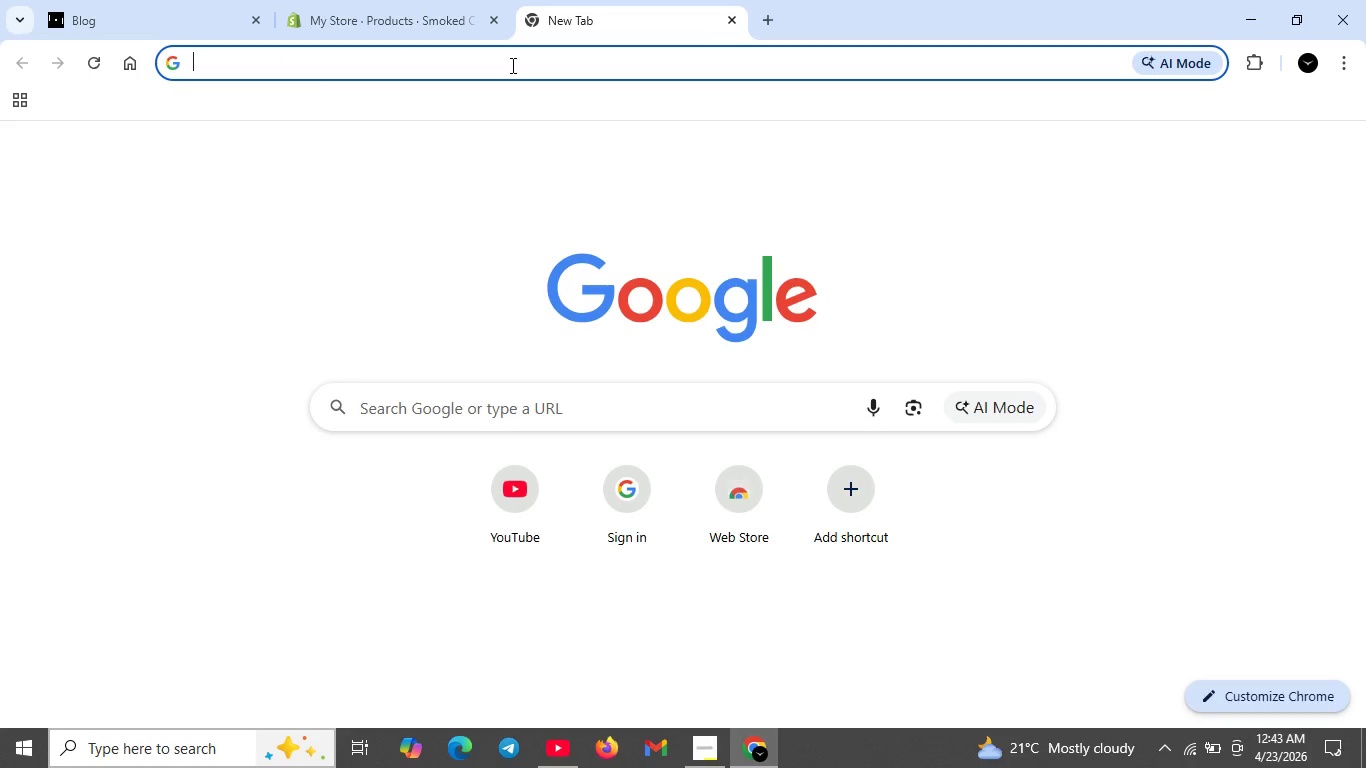 
type(unspla)
 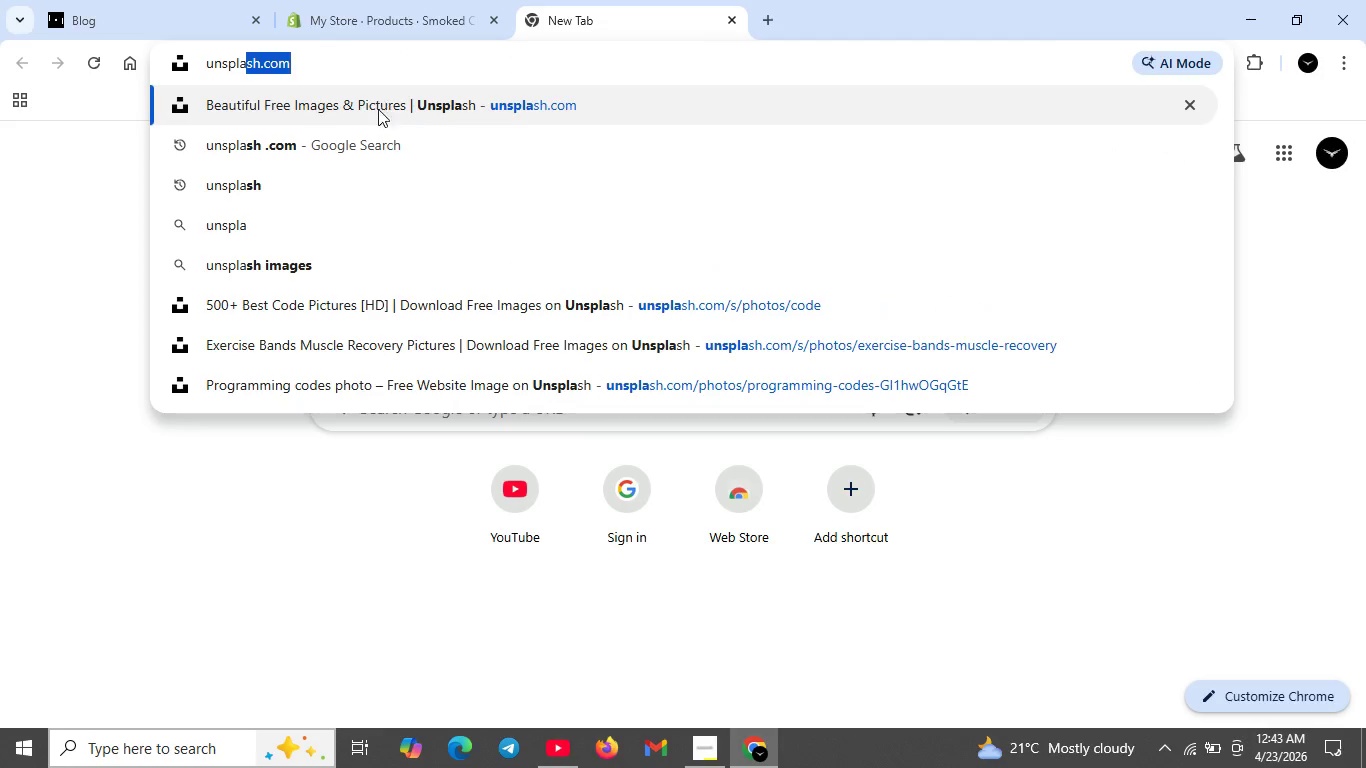 
left_click([340, 144])
 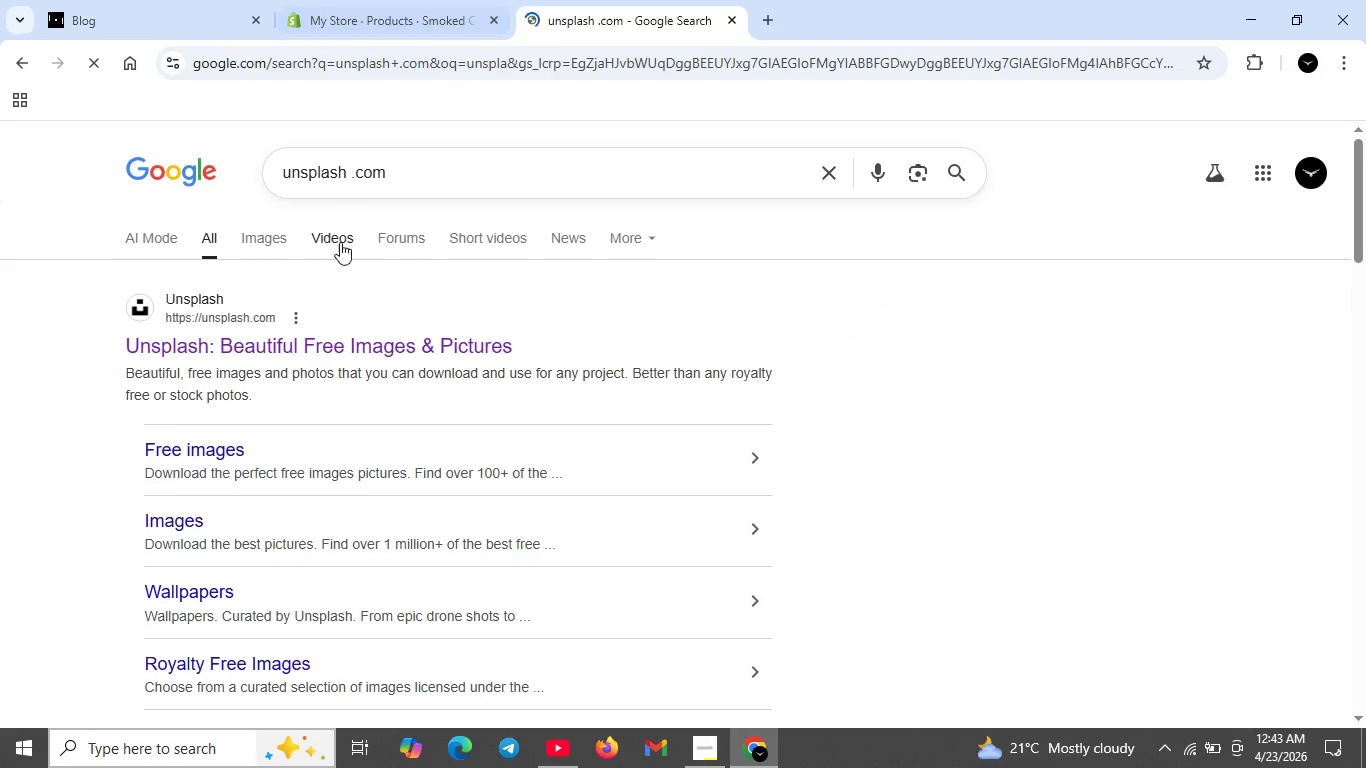 
left_click([318, 340])
 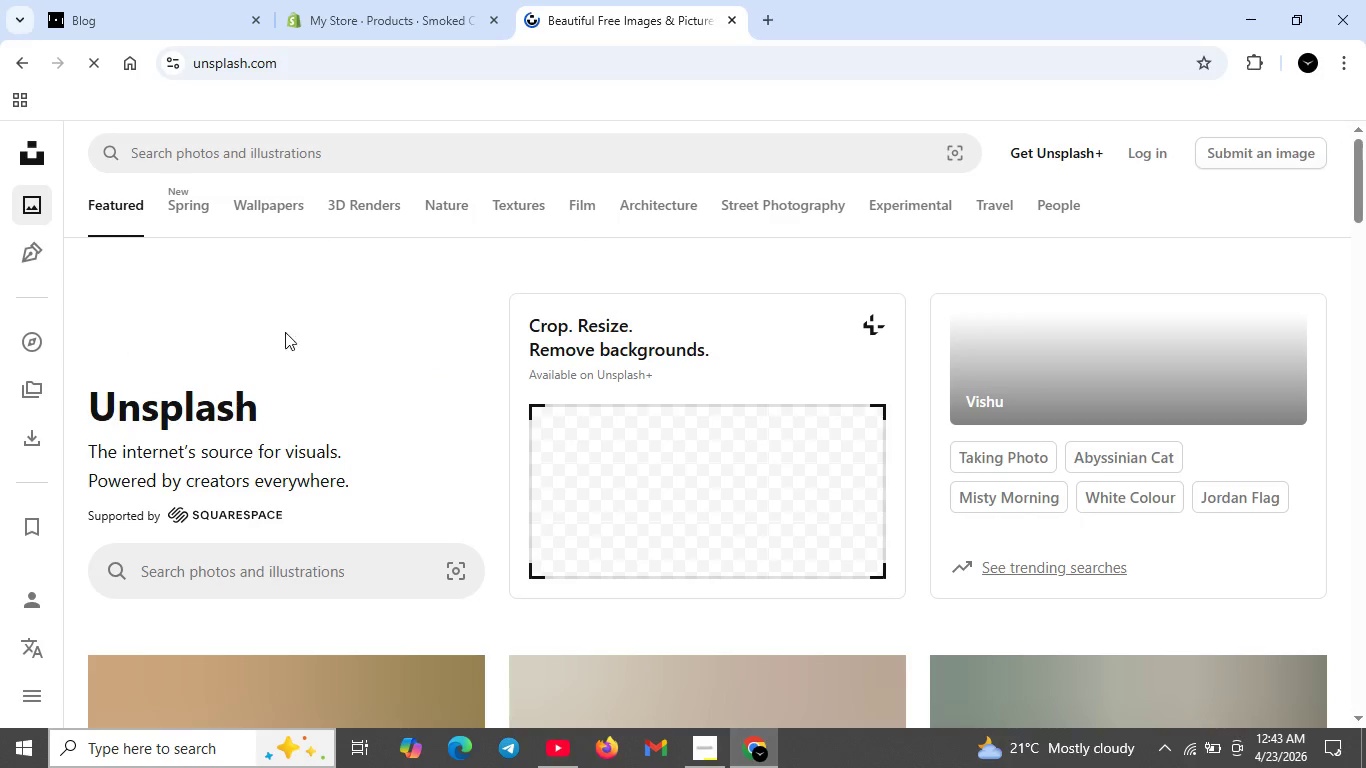 
left_click([348, 12])
 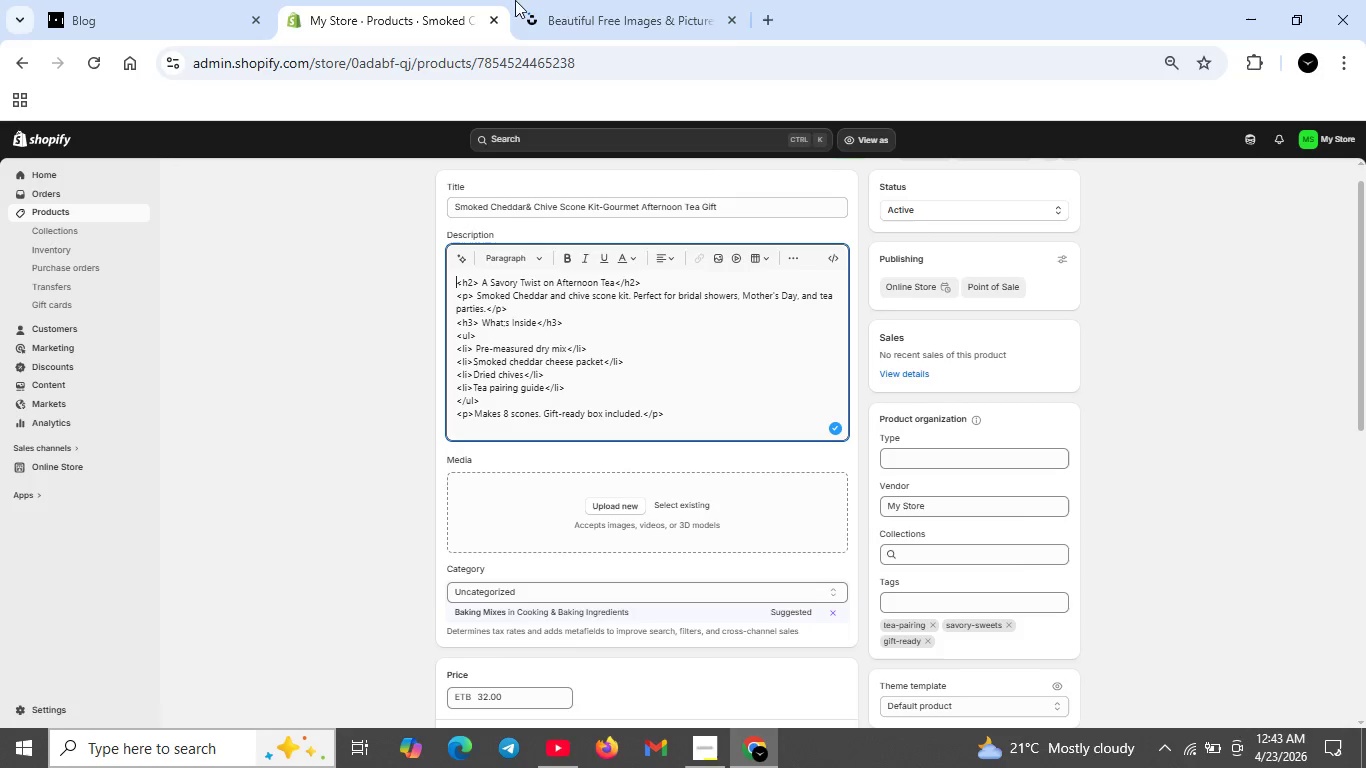 
left_click_drag(start_coordinate=[613, 11], to_coordinate=[628, 11])
 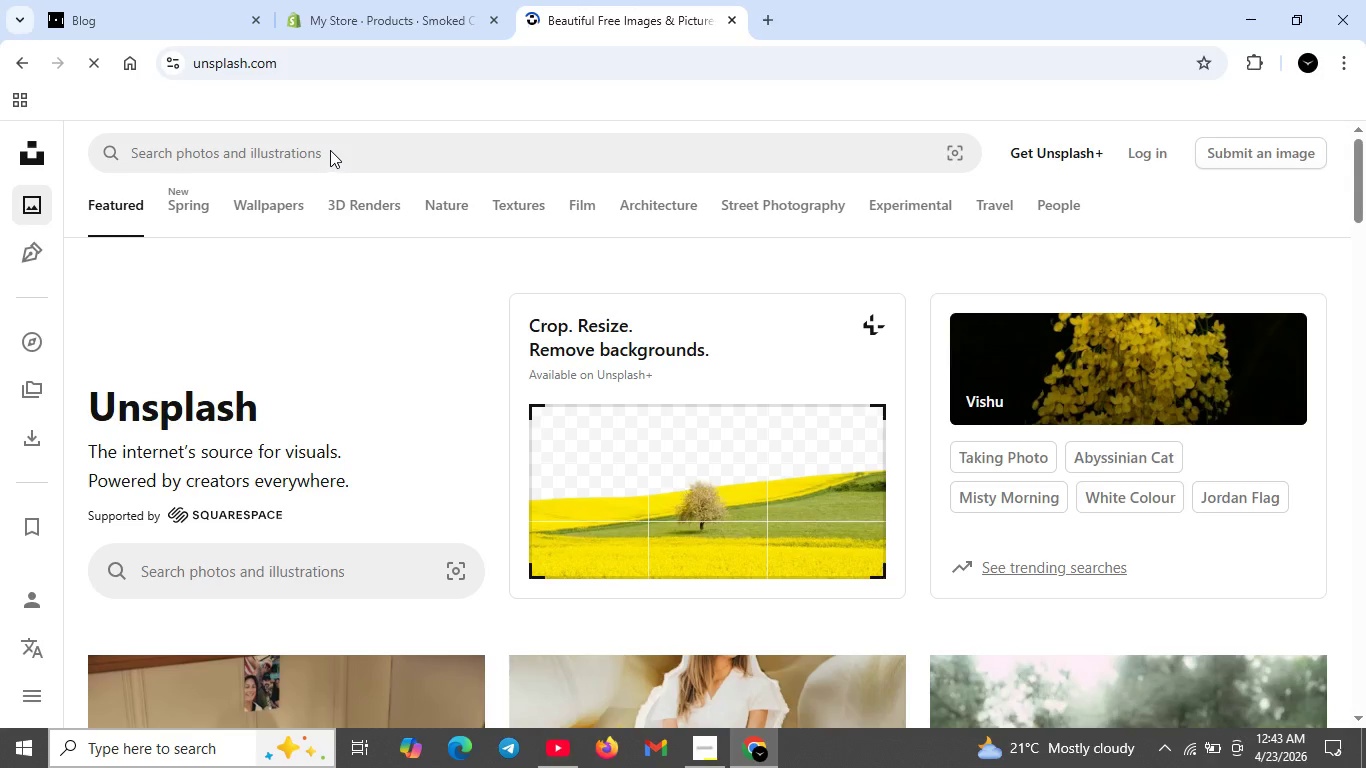 
left_click([329, 148])
 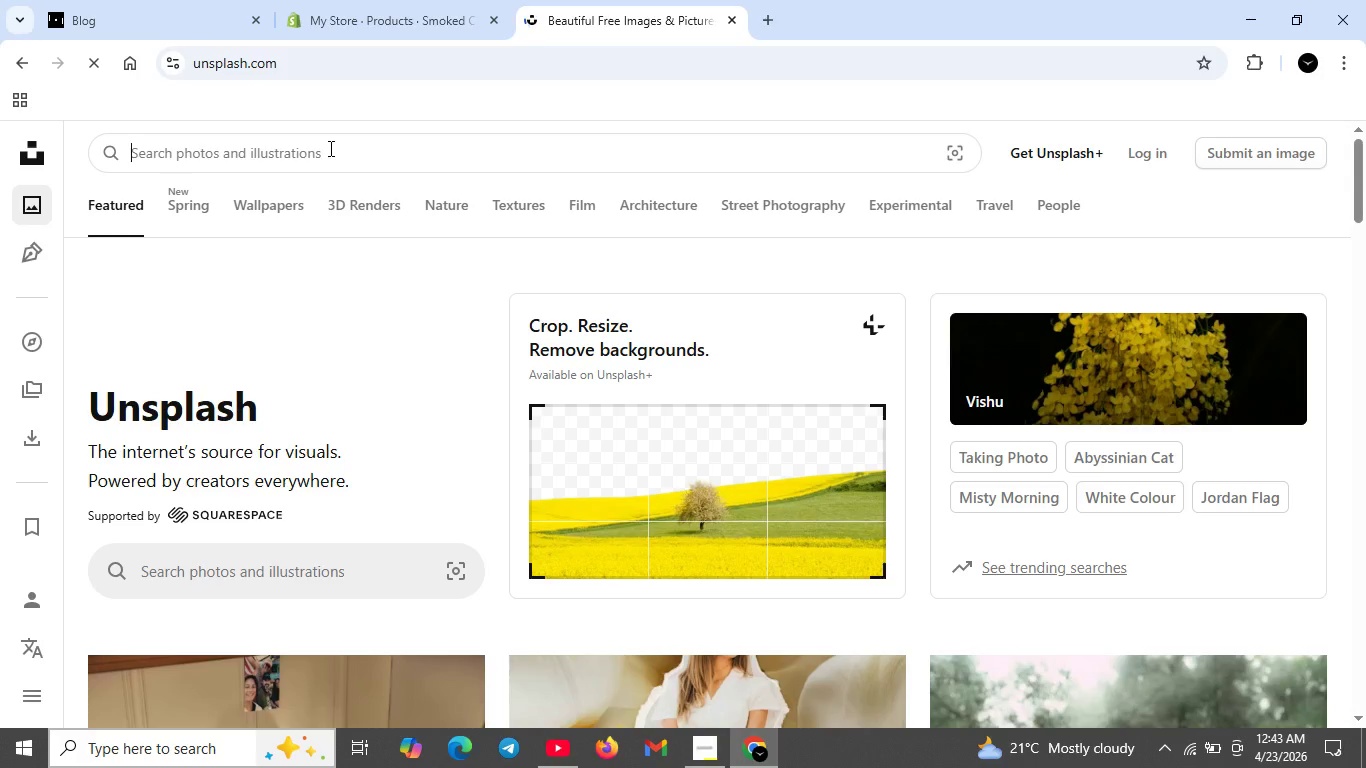 
type(scio)
key(Backspace)
key(Backspace)
type(one on plaet)
key(Backspace)
key(Backspace)
type(te)
 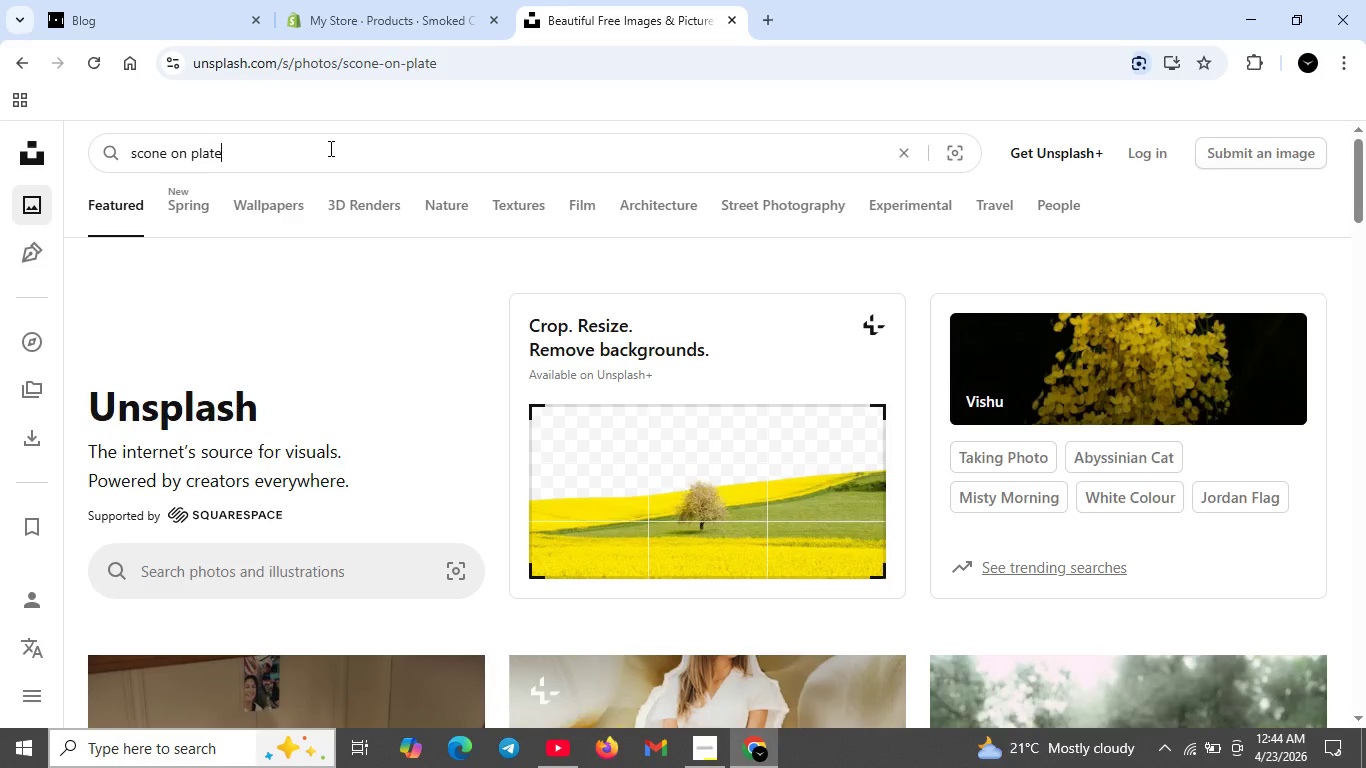 
key(Enter)
 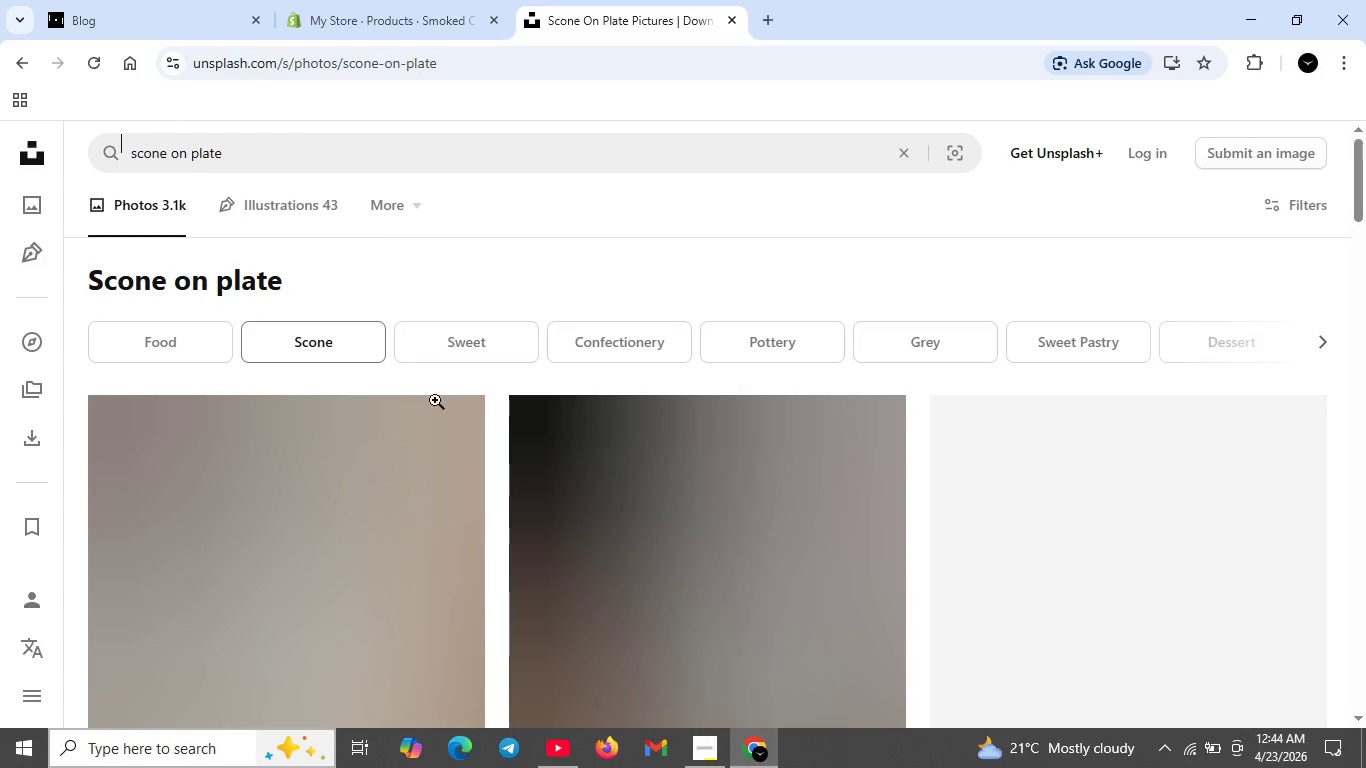 
scroll: coordinate [615, 510], scroll_direction: down, amount: 10.0
 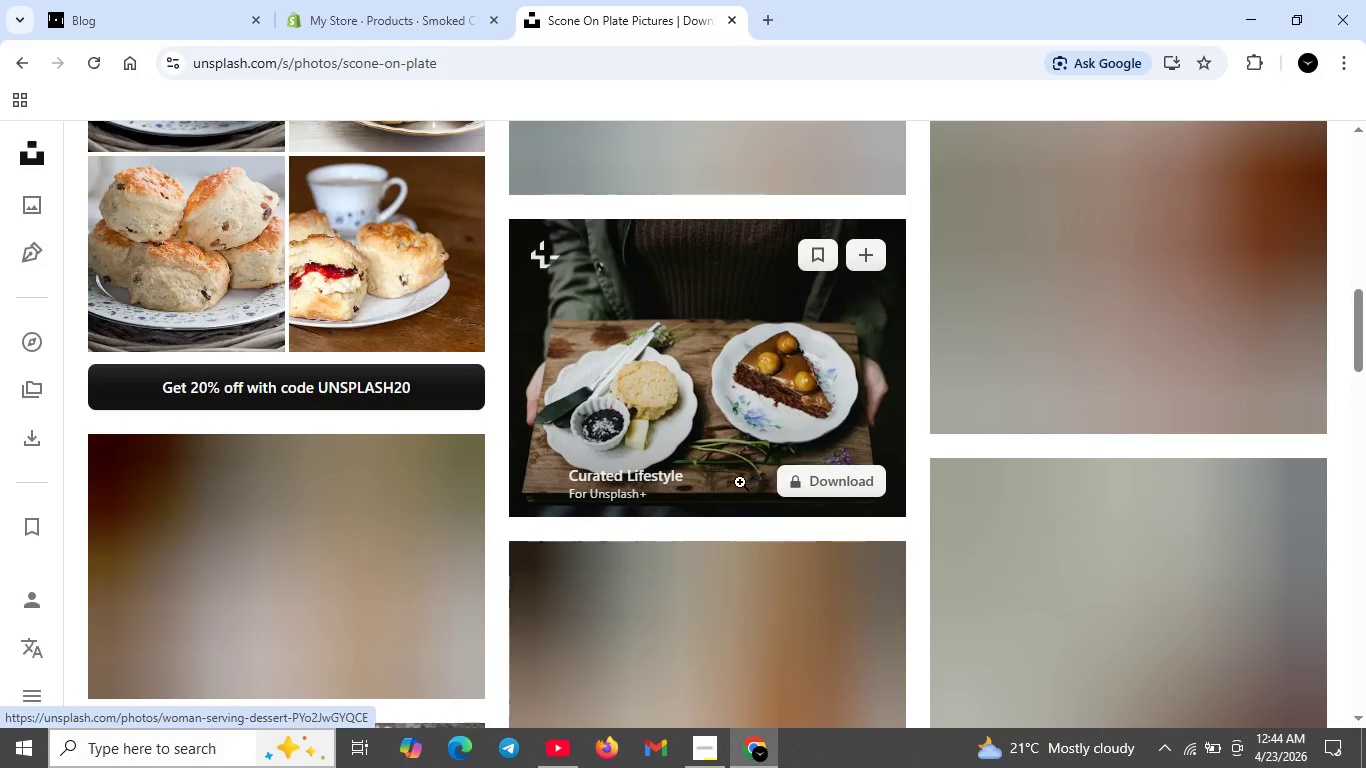 
scroll: coordinate [538, 498], scroll_direction: down, amount: 3.0
 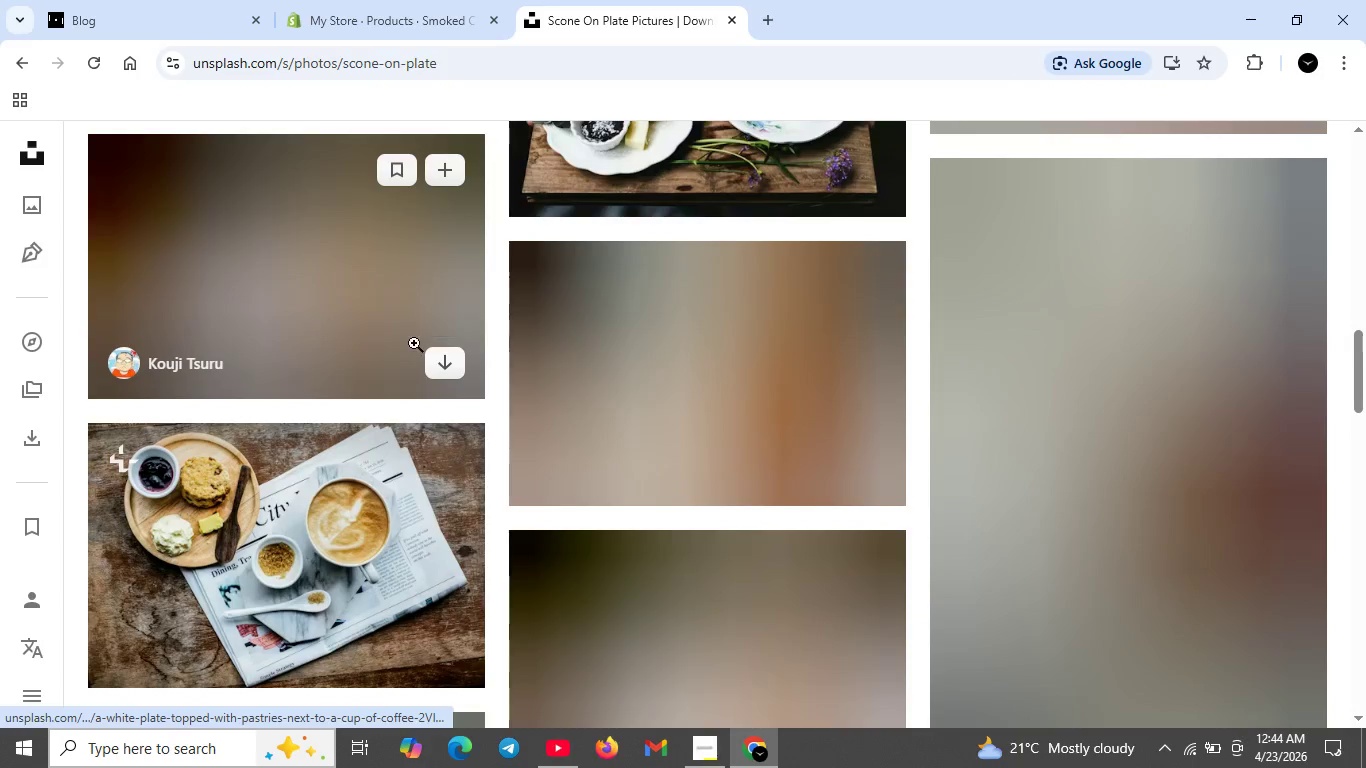 
scroll: coordinate [1057, 480], scroll_direction: up, amount: 11.0
 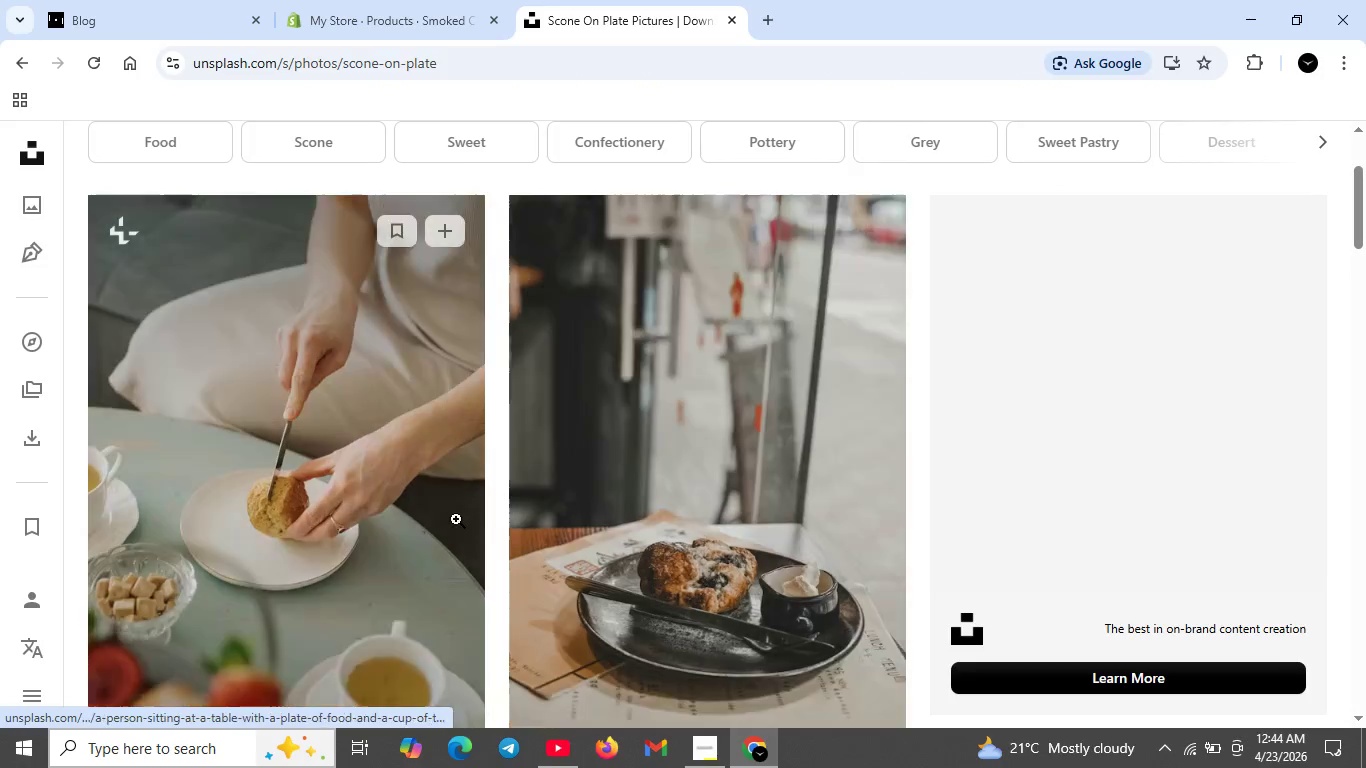 
scroll: coordinate [456, 520], scroll_direction: down, amount: 1.0
 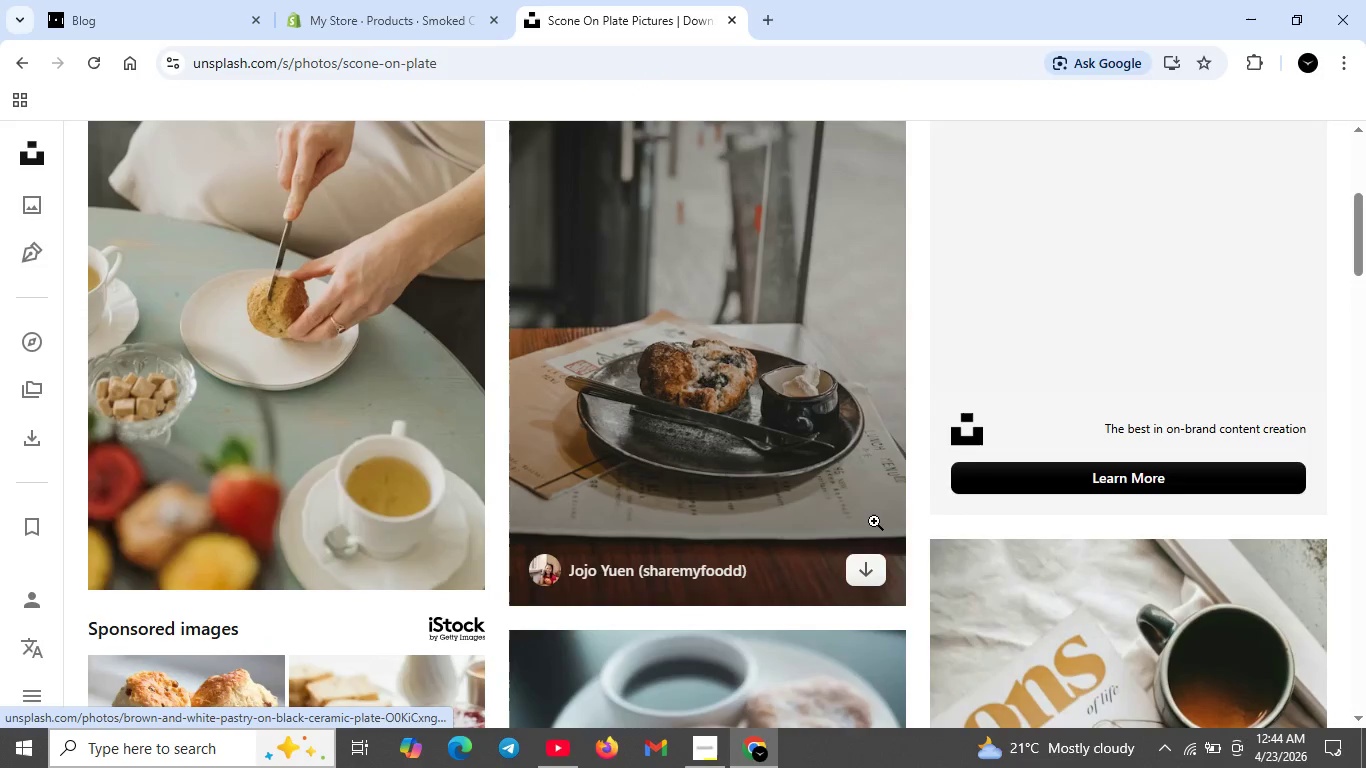 
mouse_move([847, 543])
 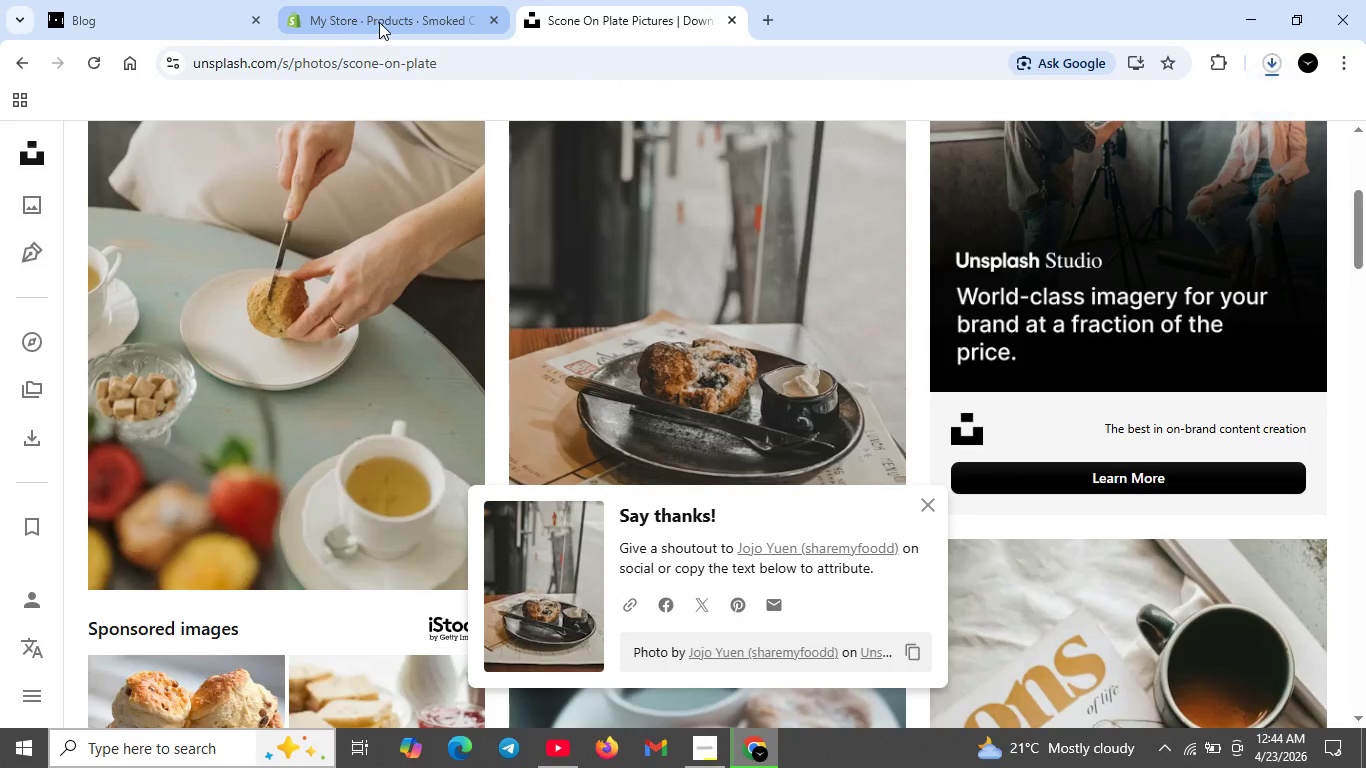 
left_click([379, 22])
 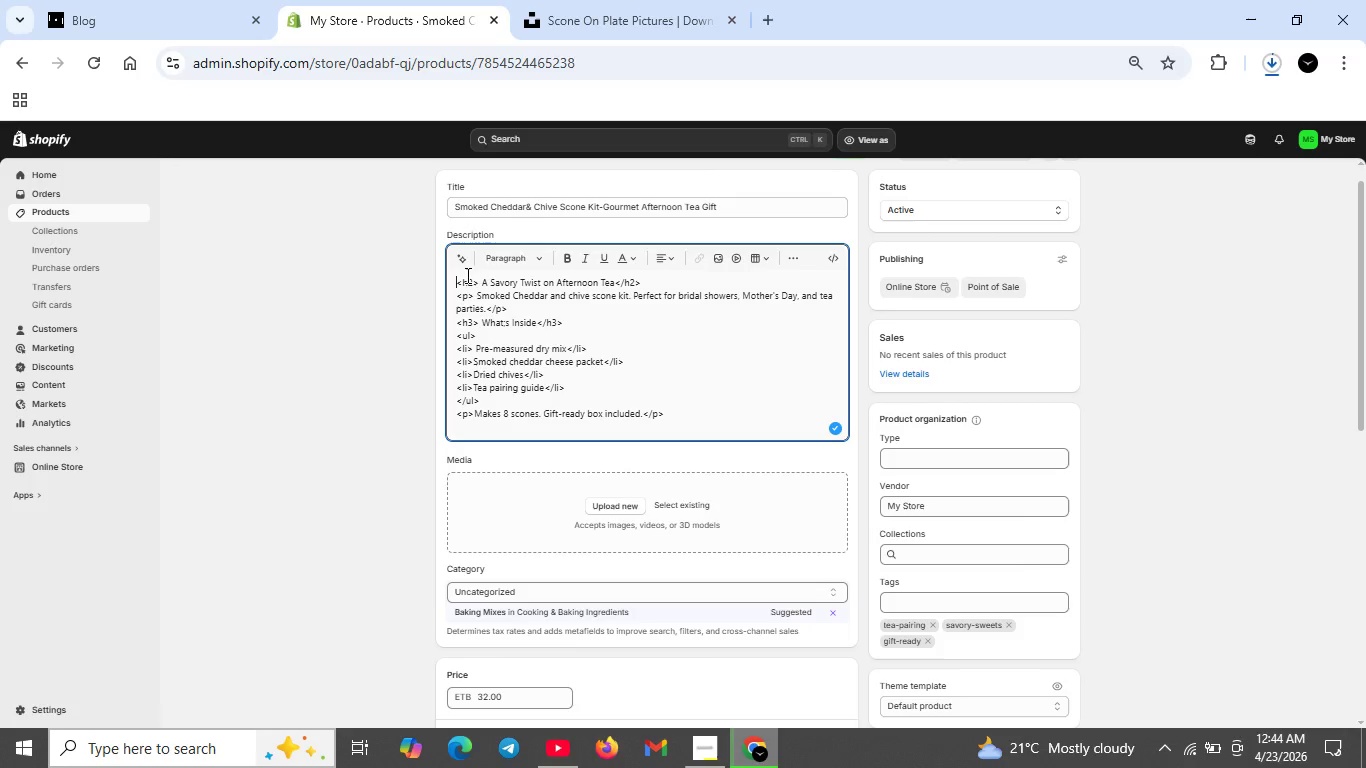 
scroll: coordinate [477, 320], scroll_direction: down, amount: 2.0
 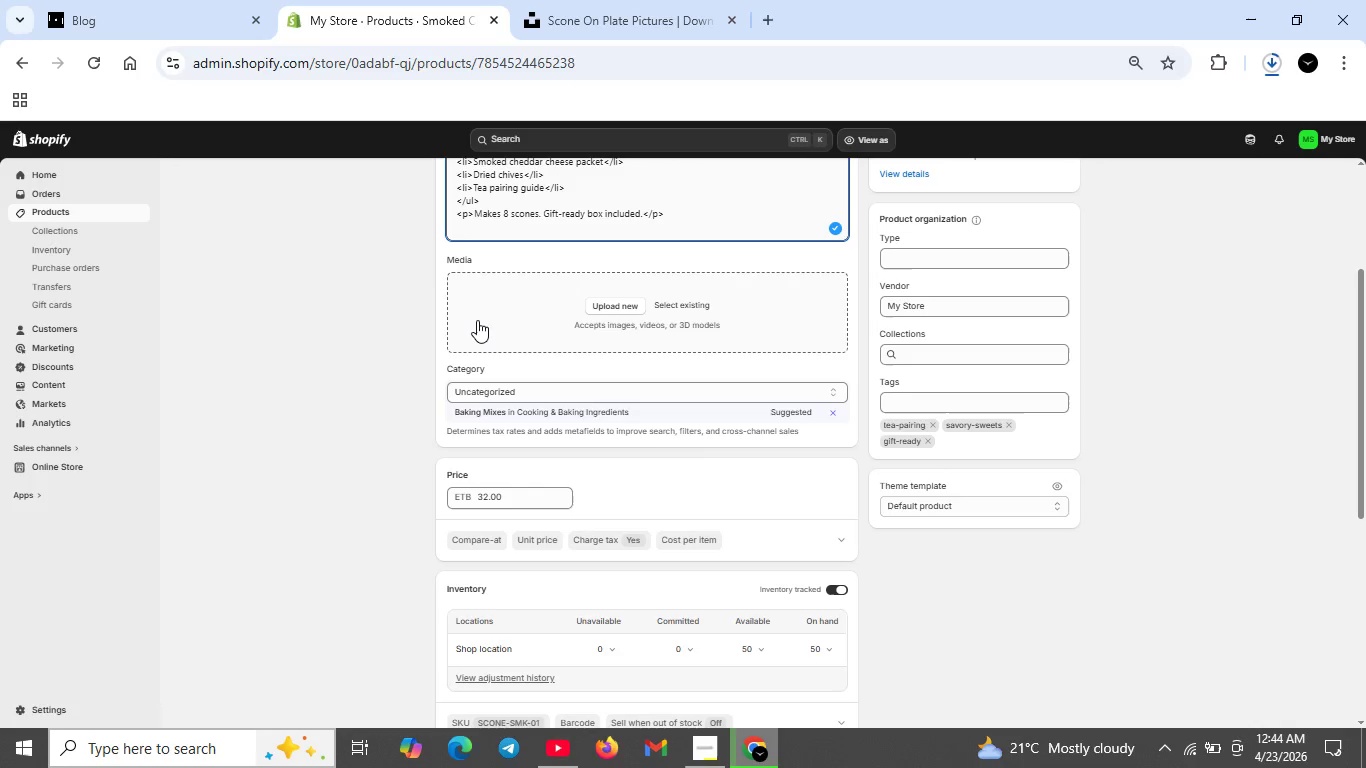 
wait(10.38)
 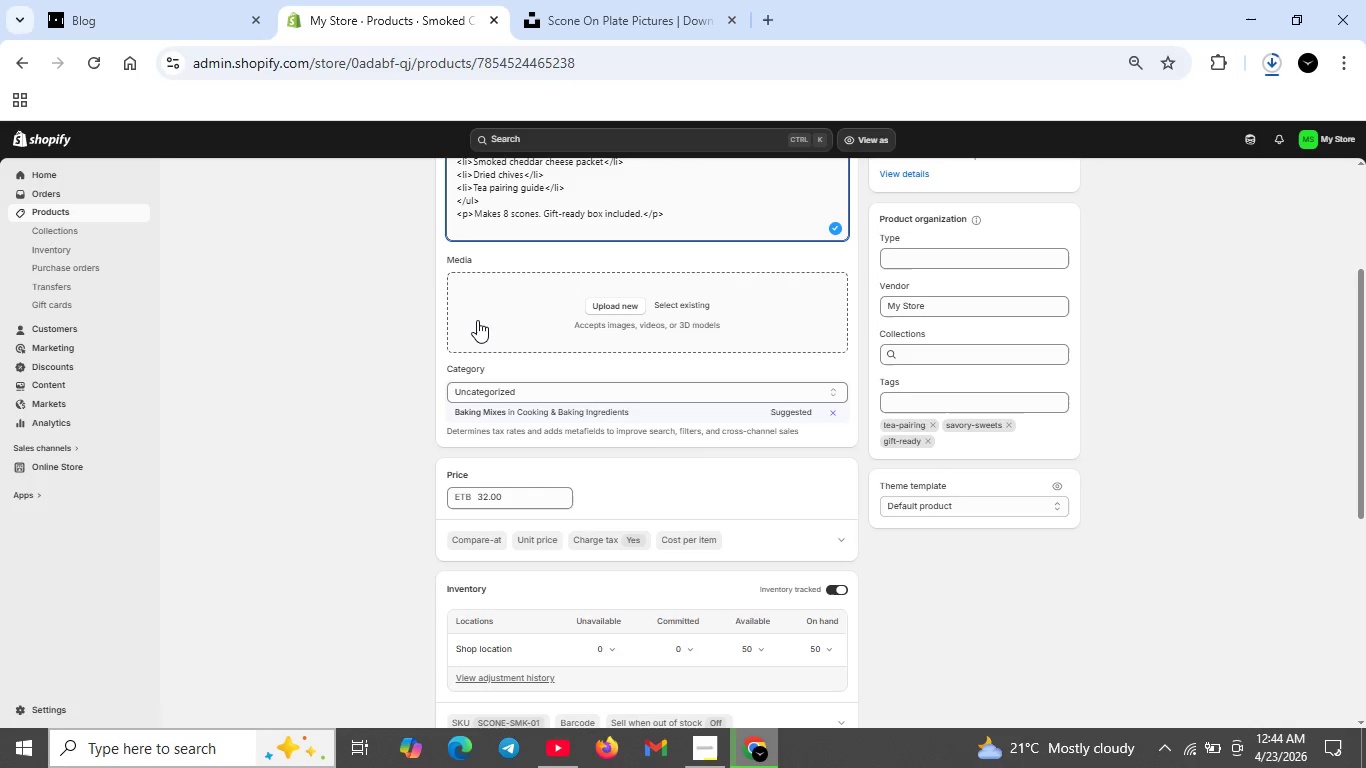 
scroll: coordinate [749, 558], scroll_direction: down, amount: 5.0
 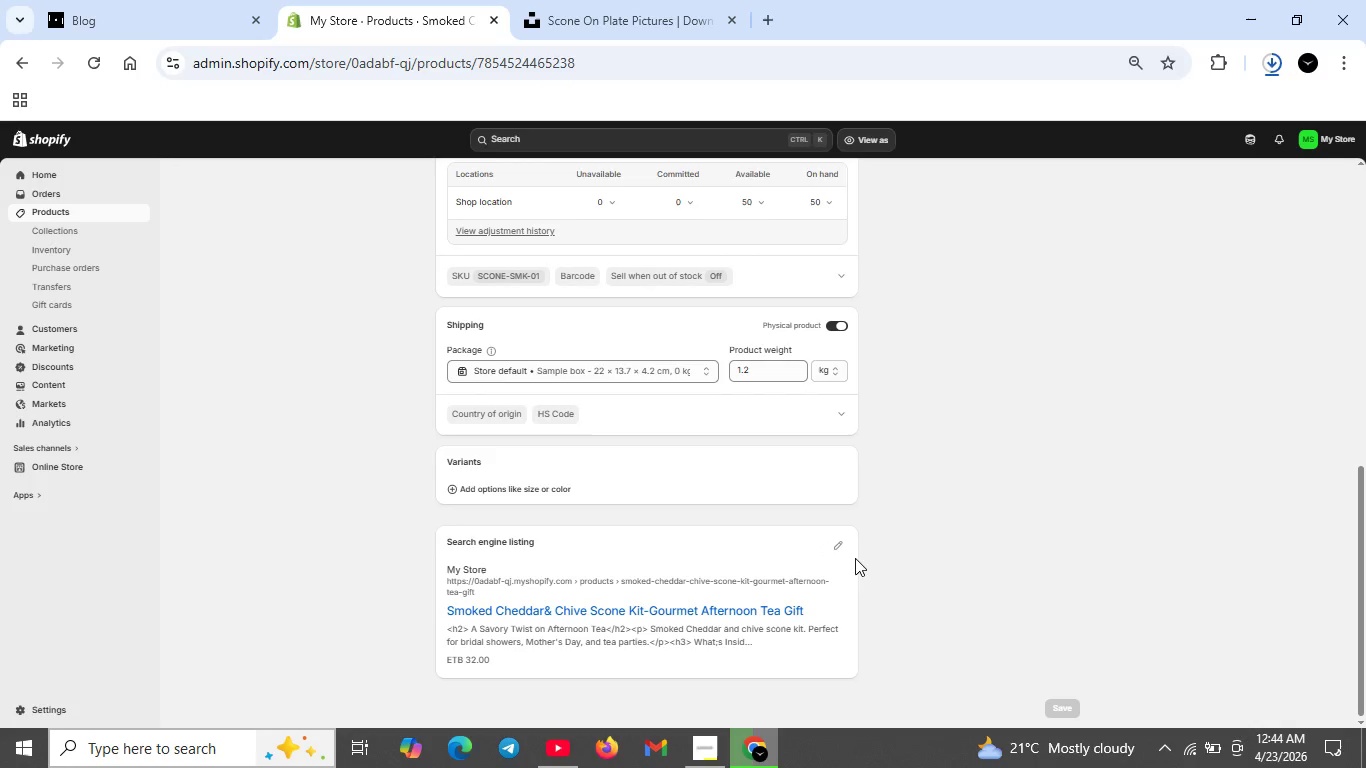 
left_click([841, 546])
 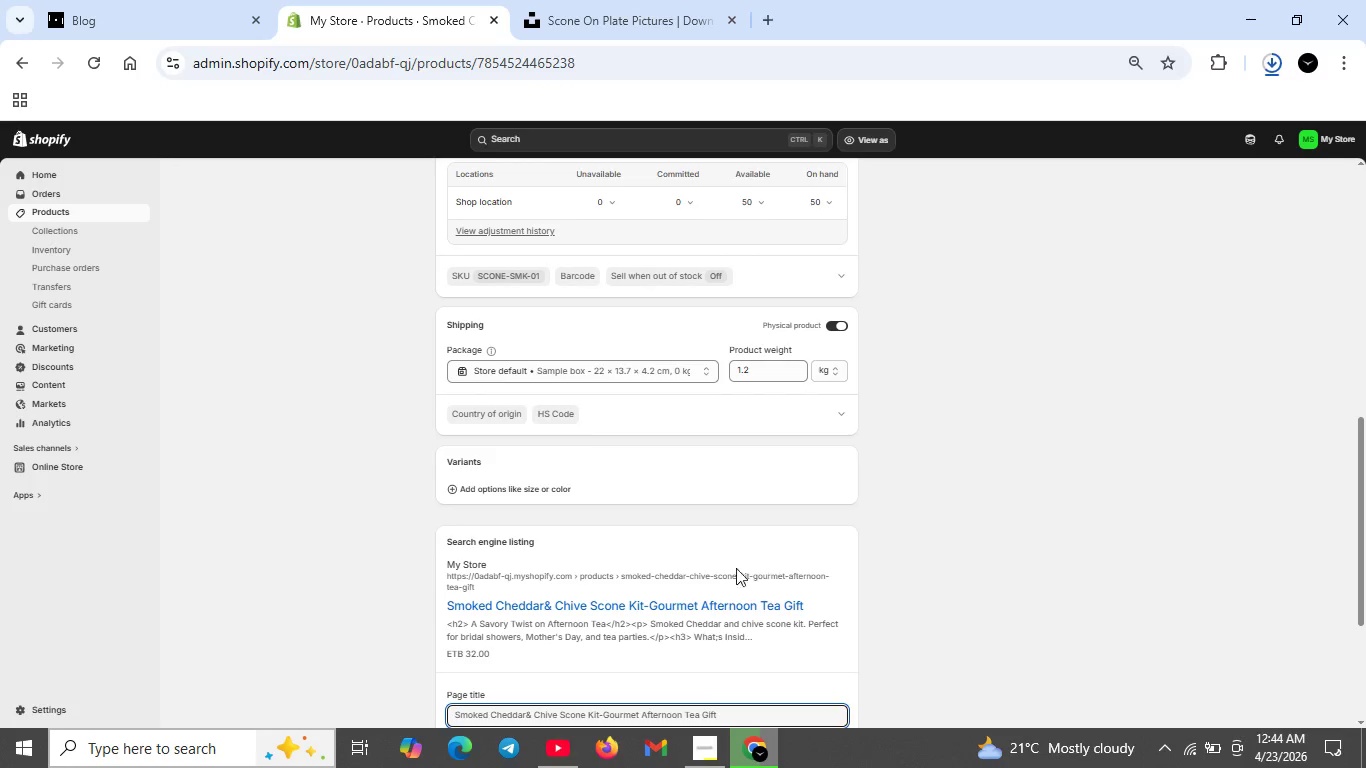 
scroll: coordinate [594, 621], scroll_direction: down, amount: 7.0
 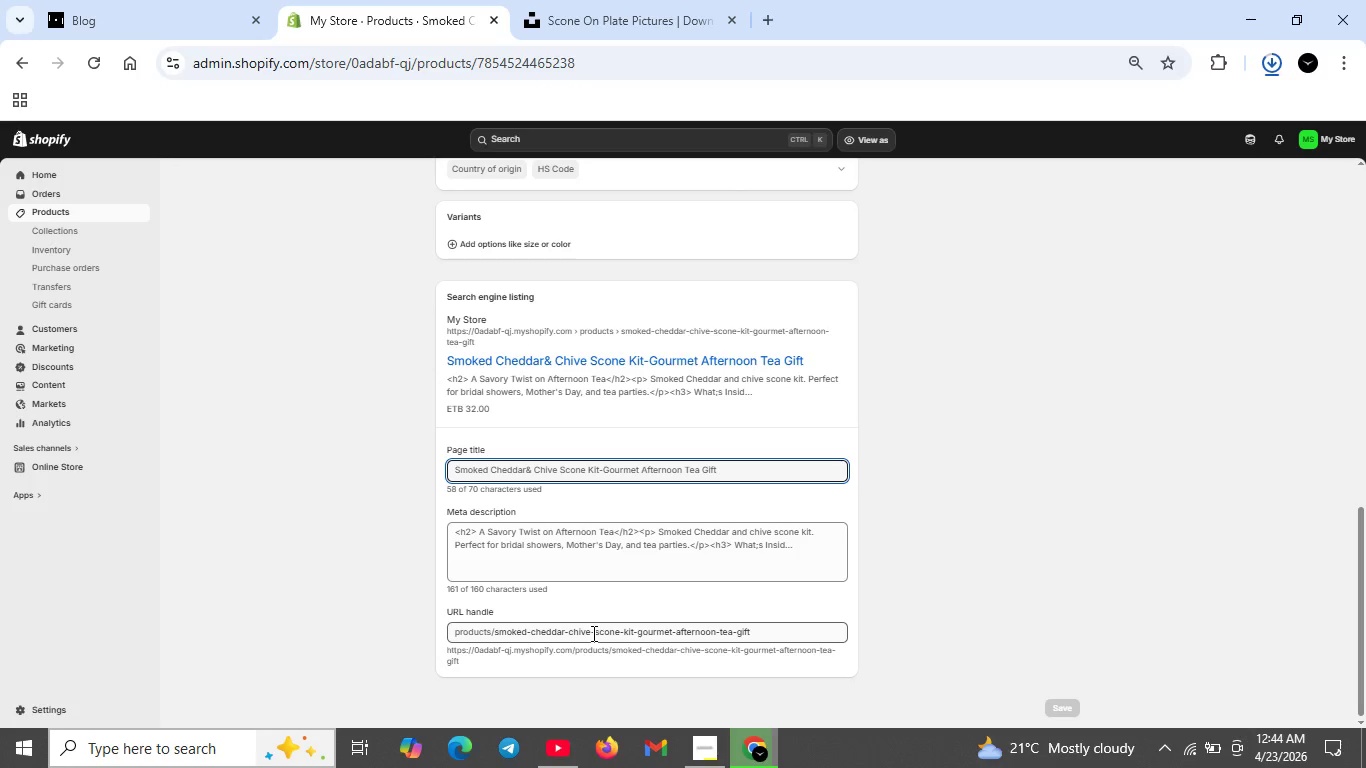 
left_click_drag(start_coordinate=[632, 629], to_coordinate=[762, 624])
 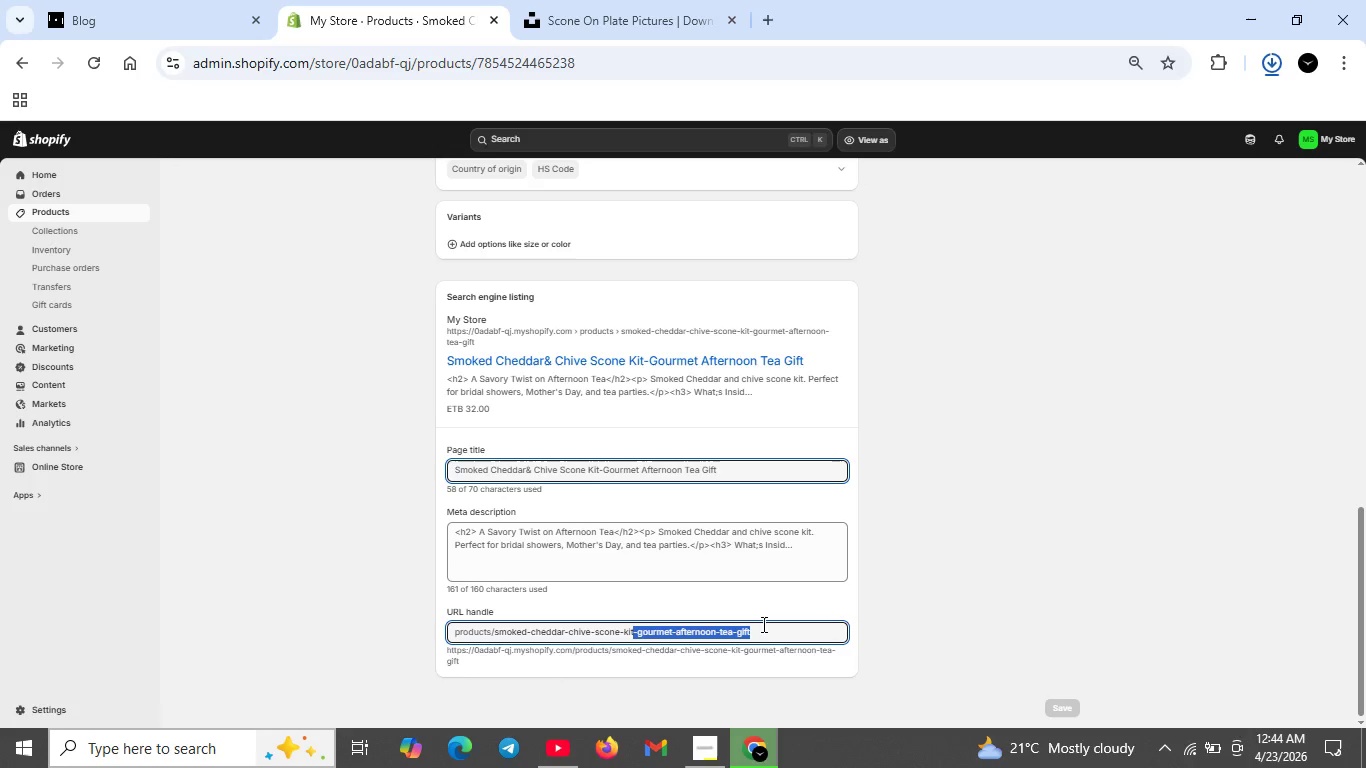 
key(Backspace)
 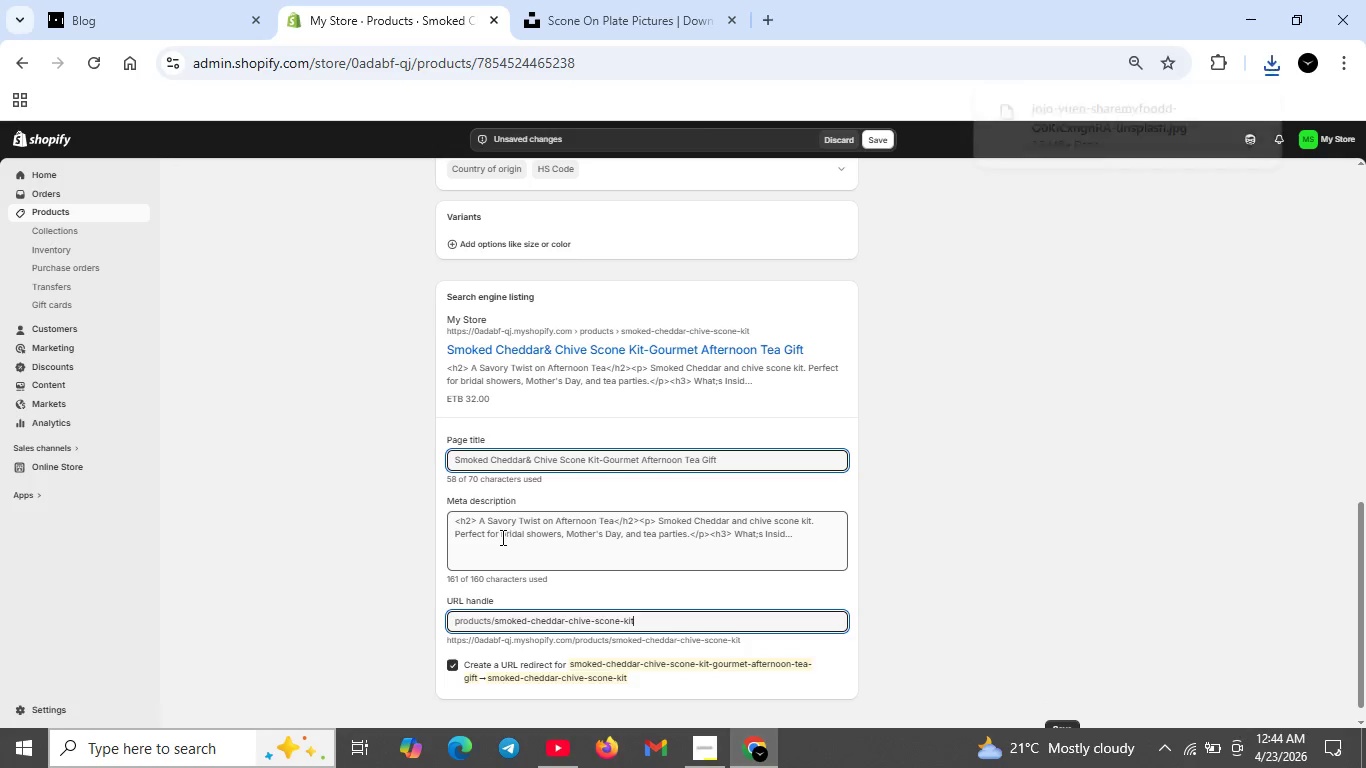 
double_click([501, 537])
 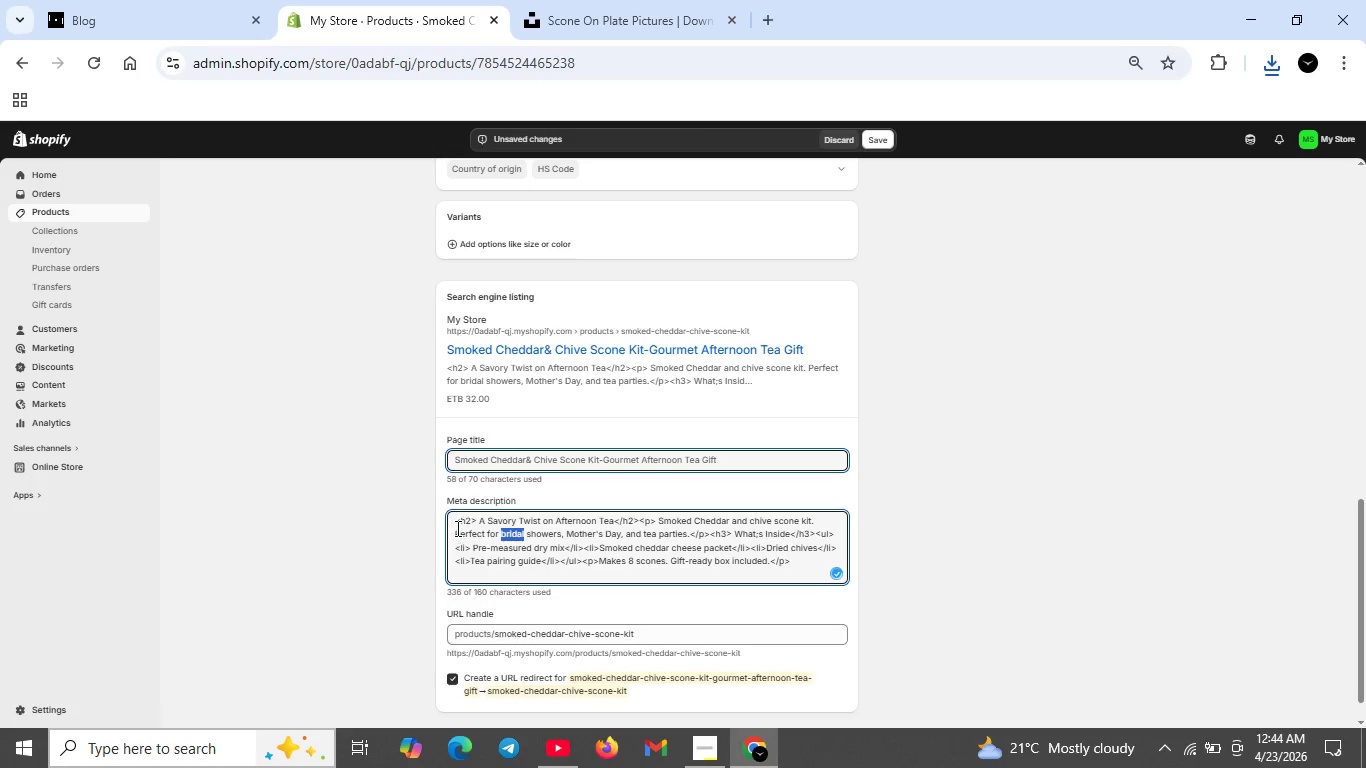 
left_click_drag(start_coordinate=[455, 525], to_coordinate=[806, 557])
 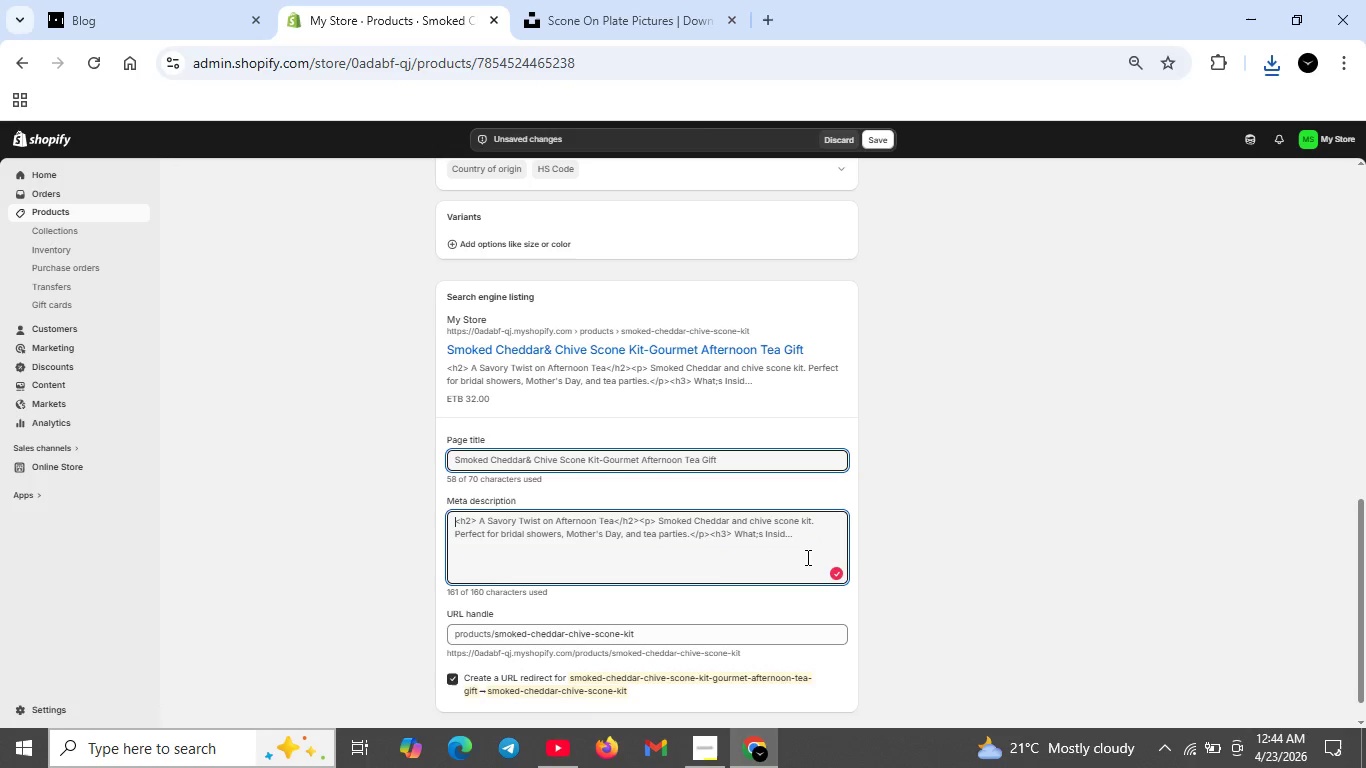 
key(Backspace)
type(sMOKKE)
key(Backspace)
key(Backspace)
type(ED CHEDDAR AND CHIVE SCONE KIT FOR AFTERNOON TEA. pERFECT GOURMETE GIFT FOR BRIDAL SHOWR)
key(Backspace)
type(ERS AND Mother's Day .Makes 8scones .Gift-rady box)
 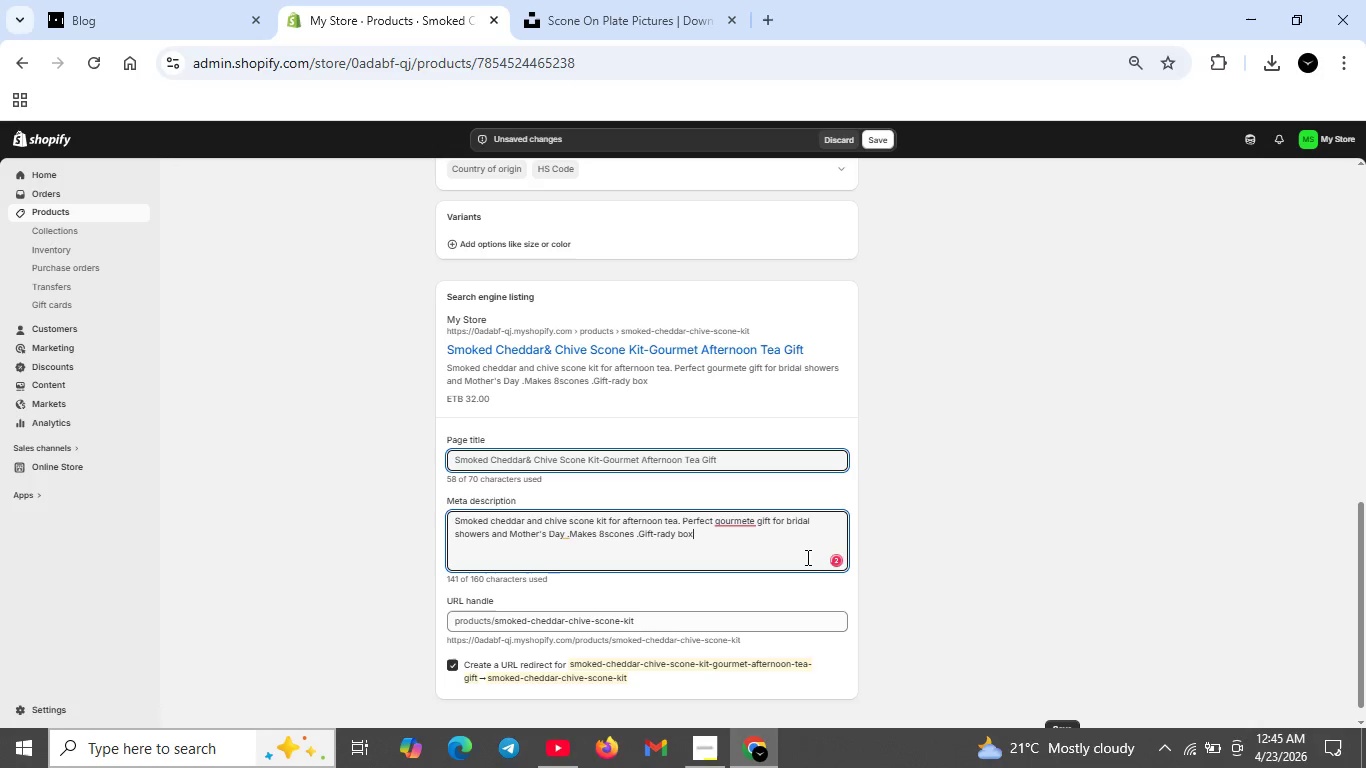 
hold_key(key=CapsLock, duration=0.34)
 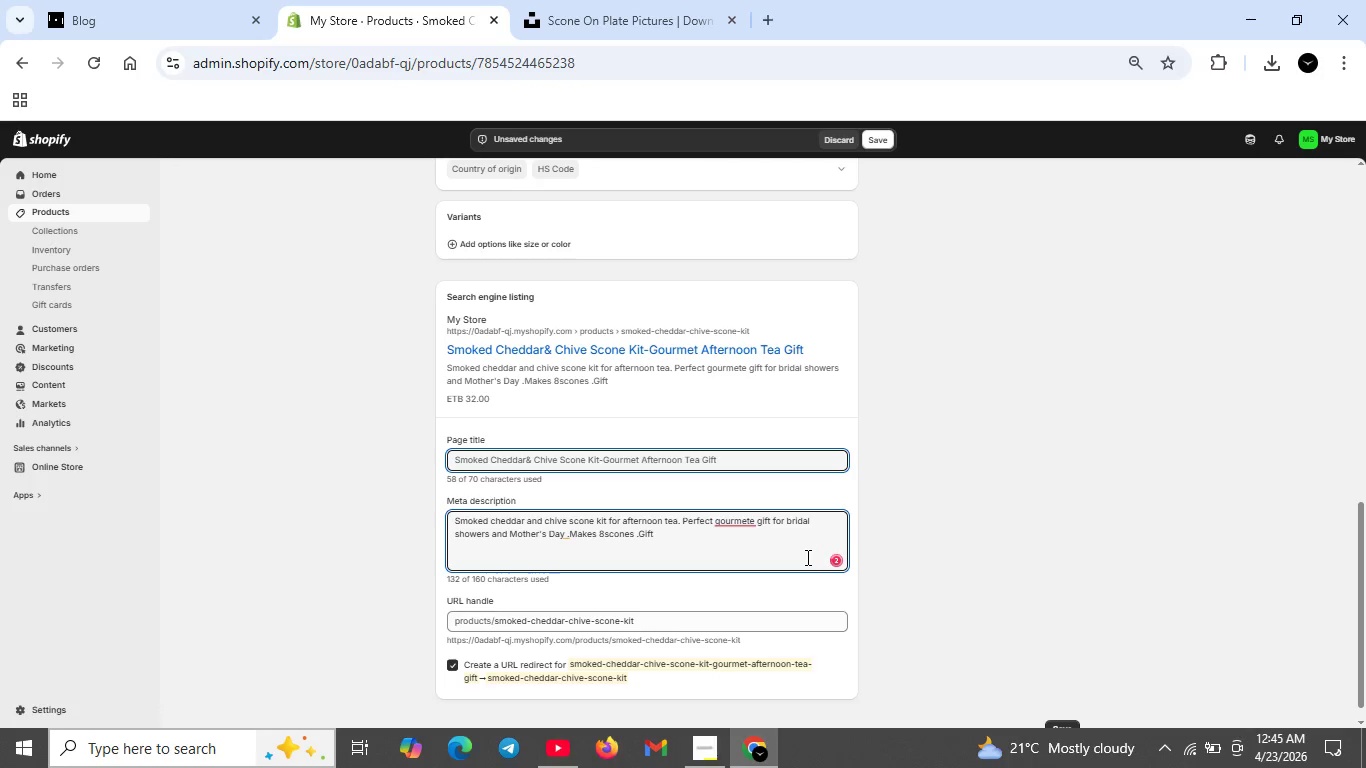 
left_click_drag(start_coordinate=[733, 519], to_coordinate=[738, 521])
 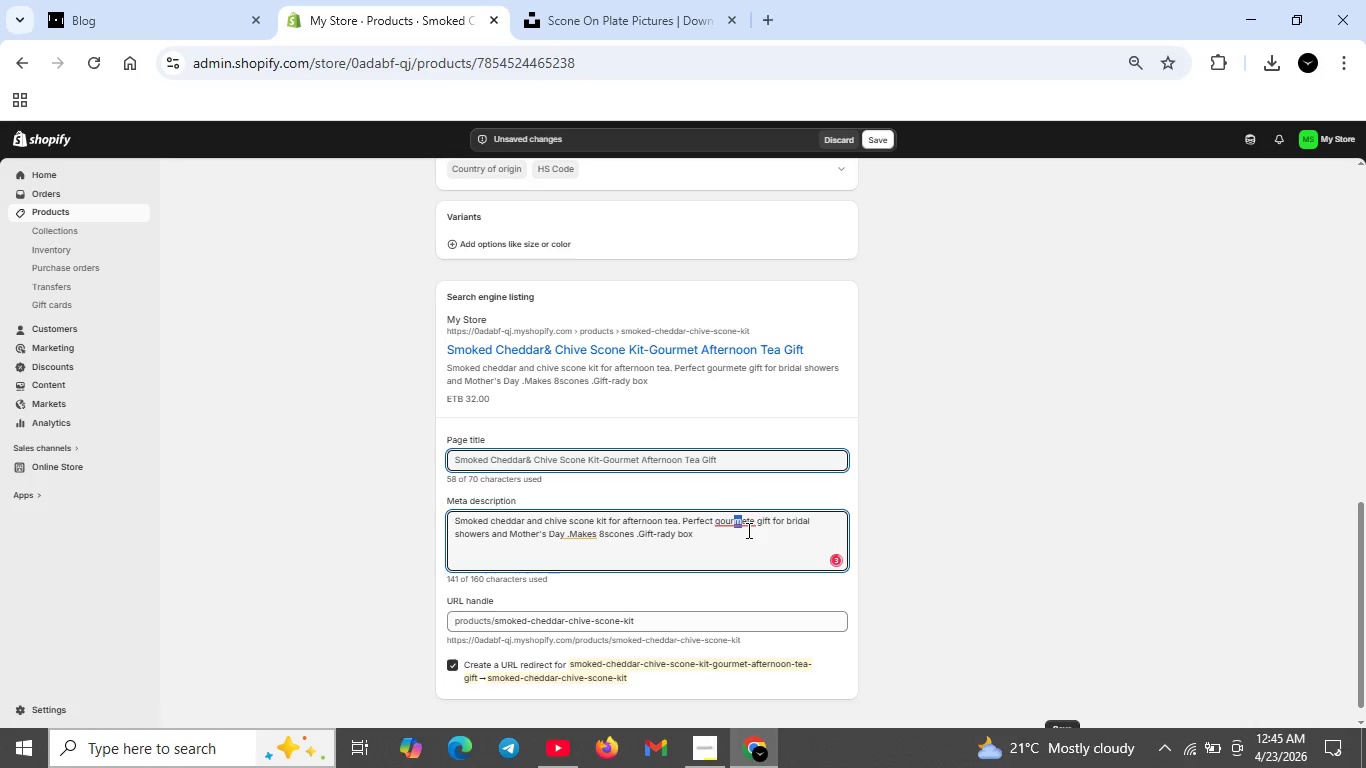 
left_click([747, 527])
 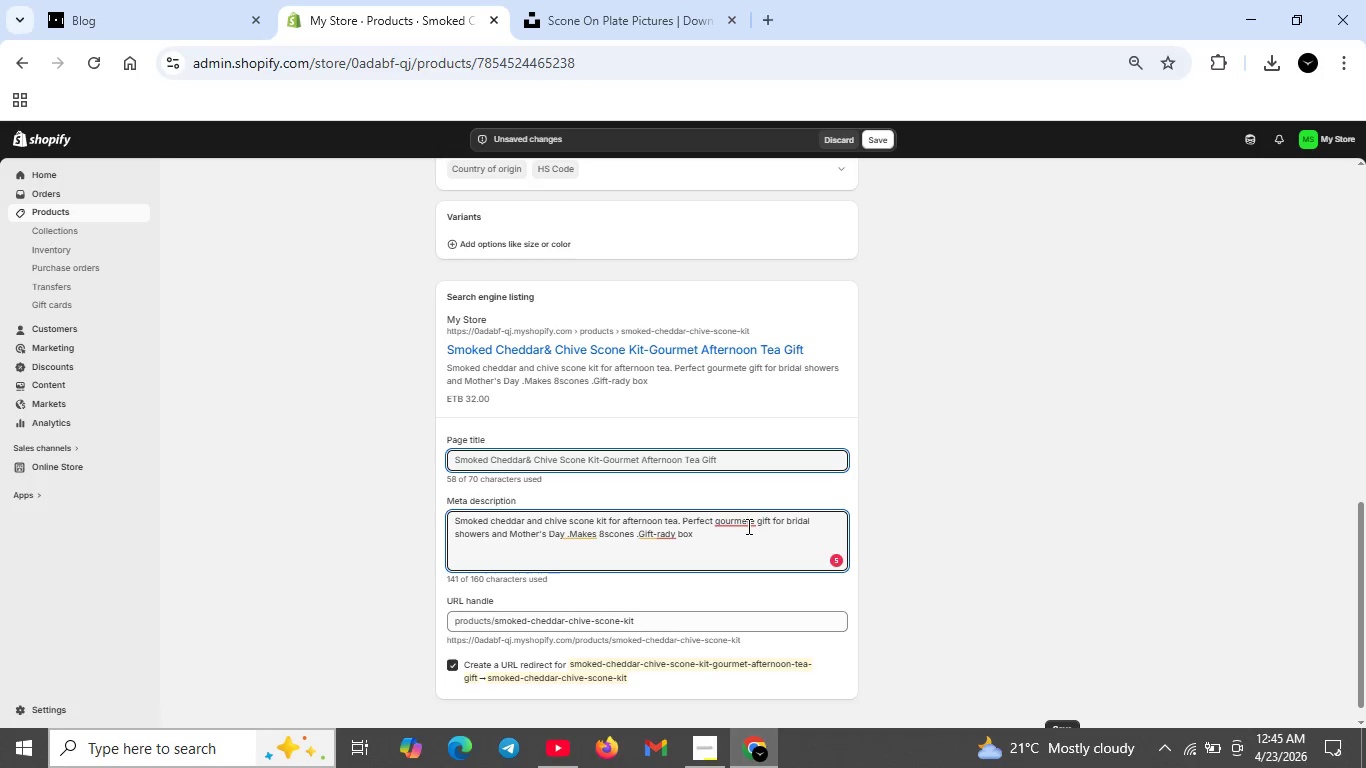 
left_click([747, 526])
 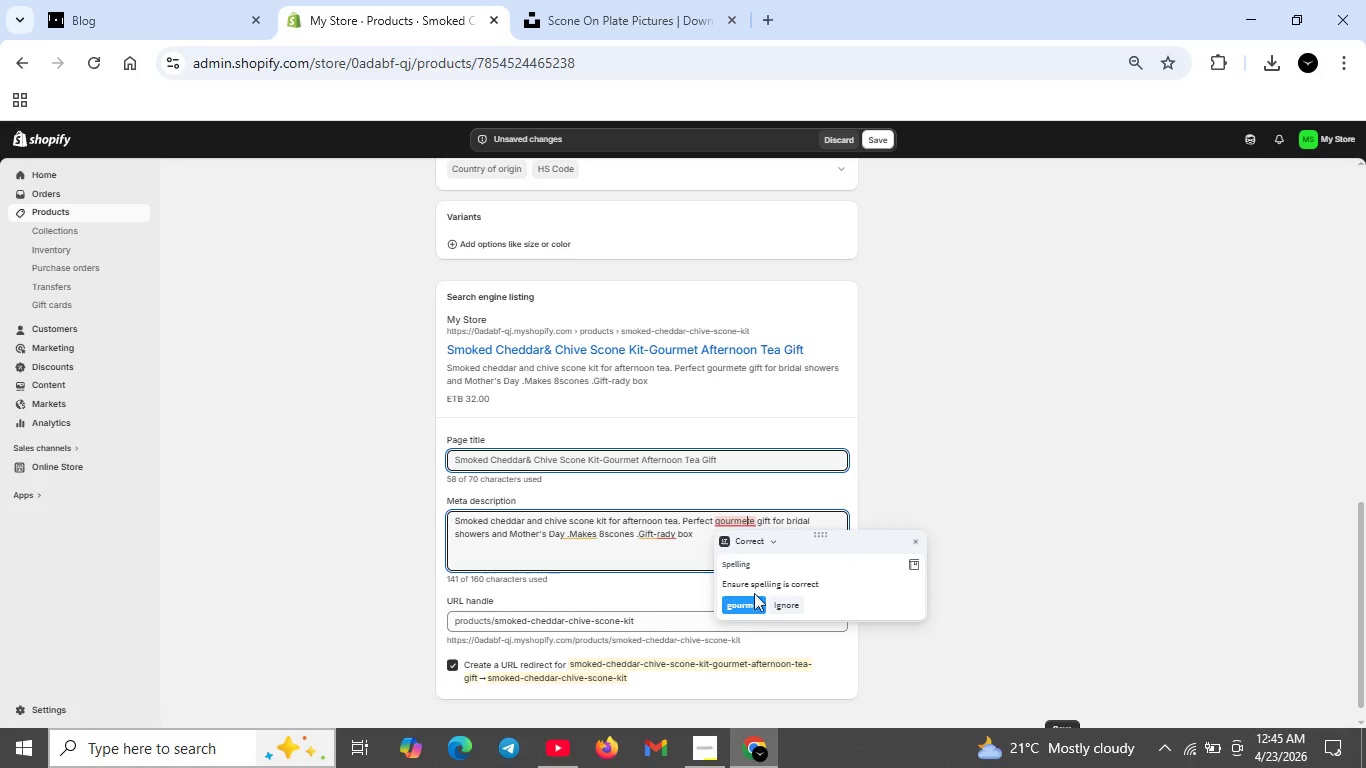 
left_click([754, 598])
 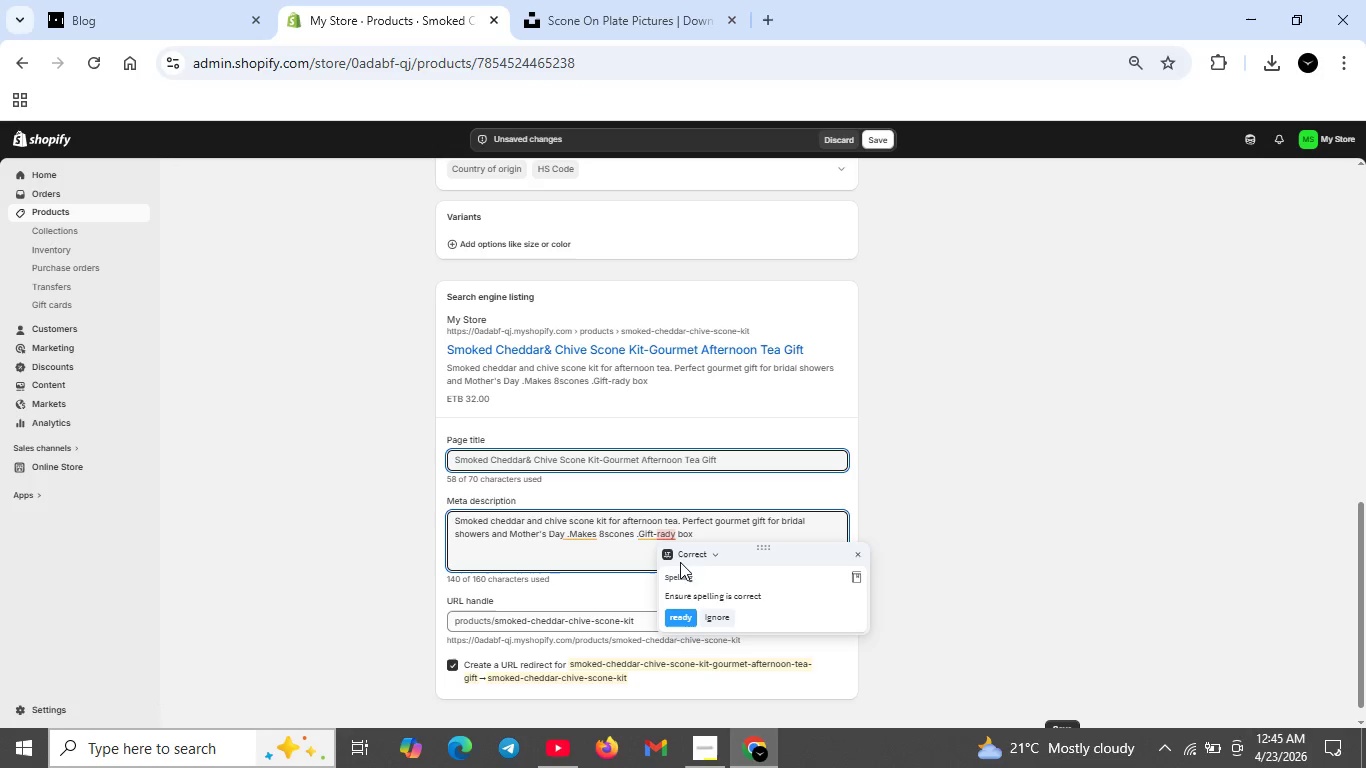 
left_click([691, 613])
 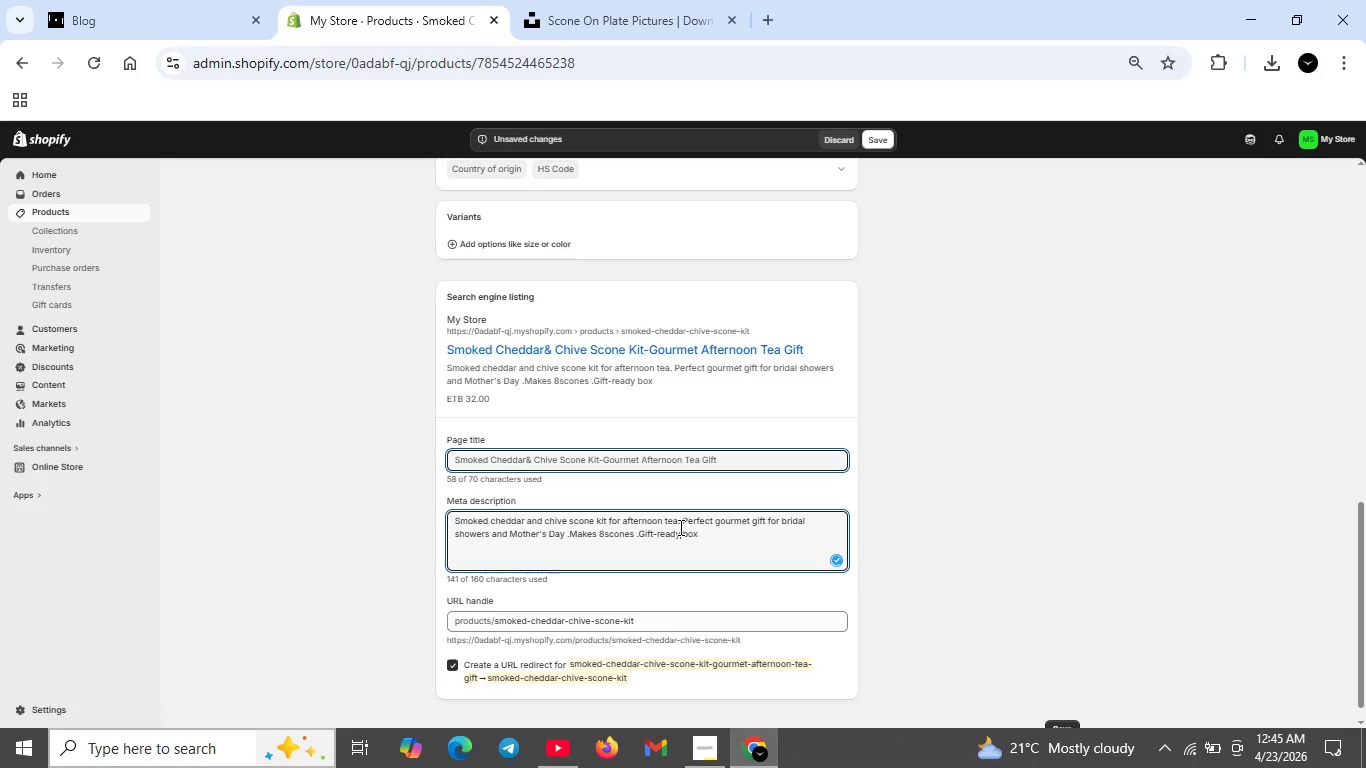 
scroll: coordinate [676, 529], scroll_direction: down, amount: 1.0
 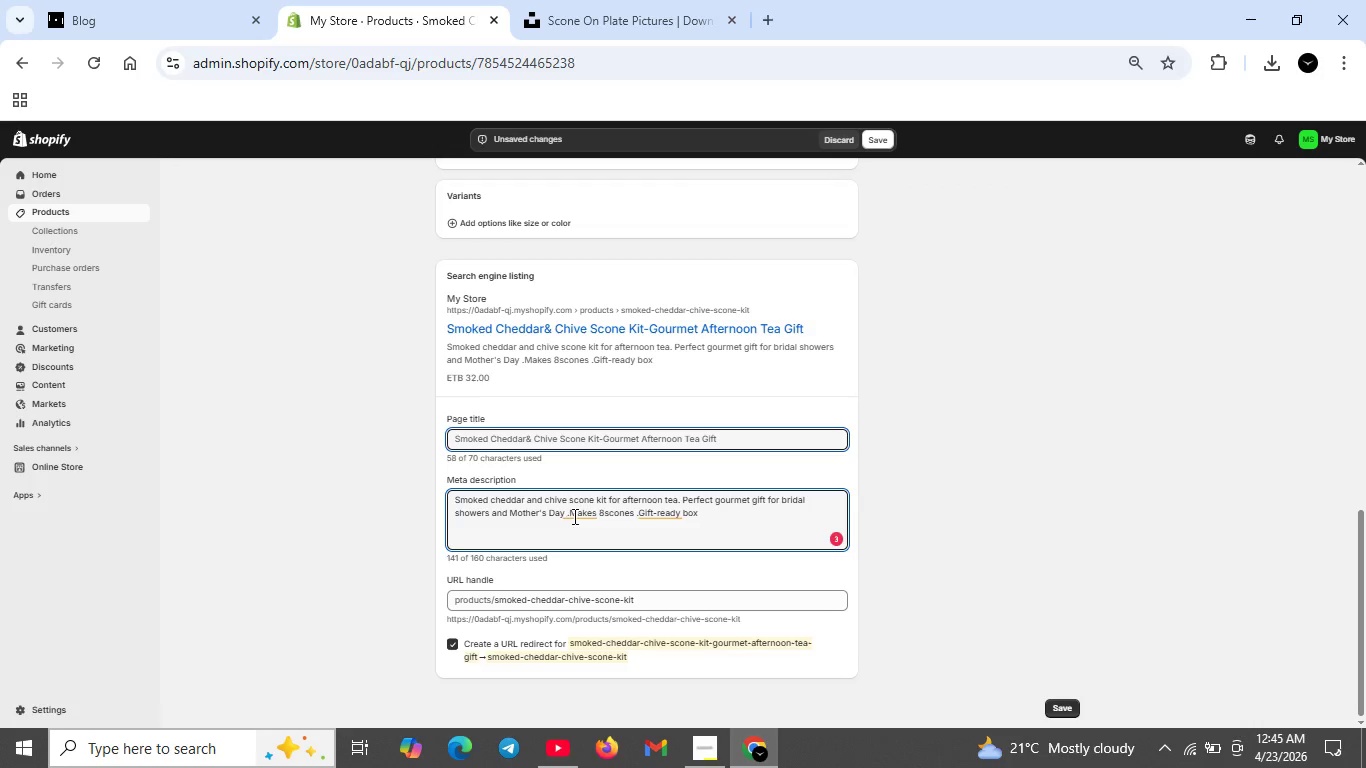 
left_click([578, 513])
 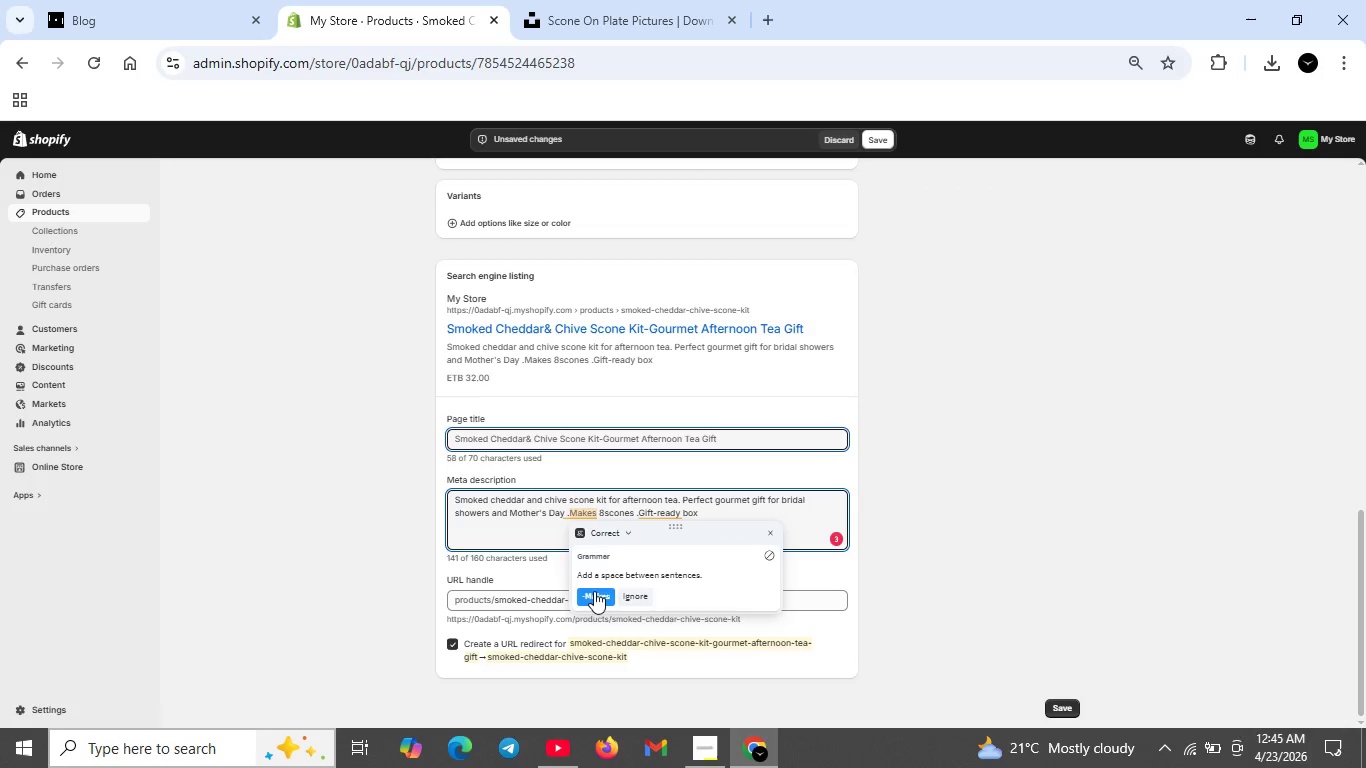 
left_click([595, 598])
 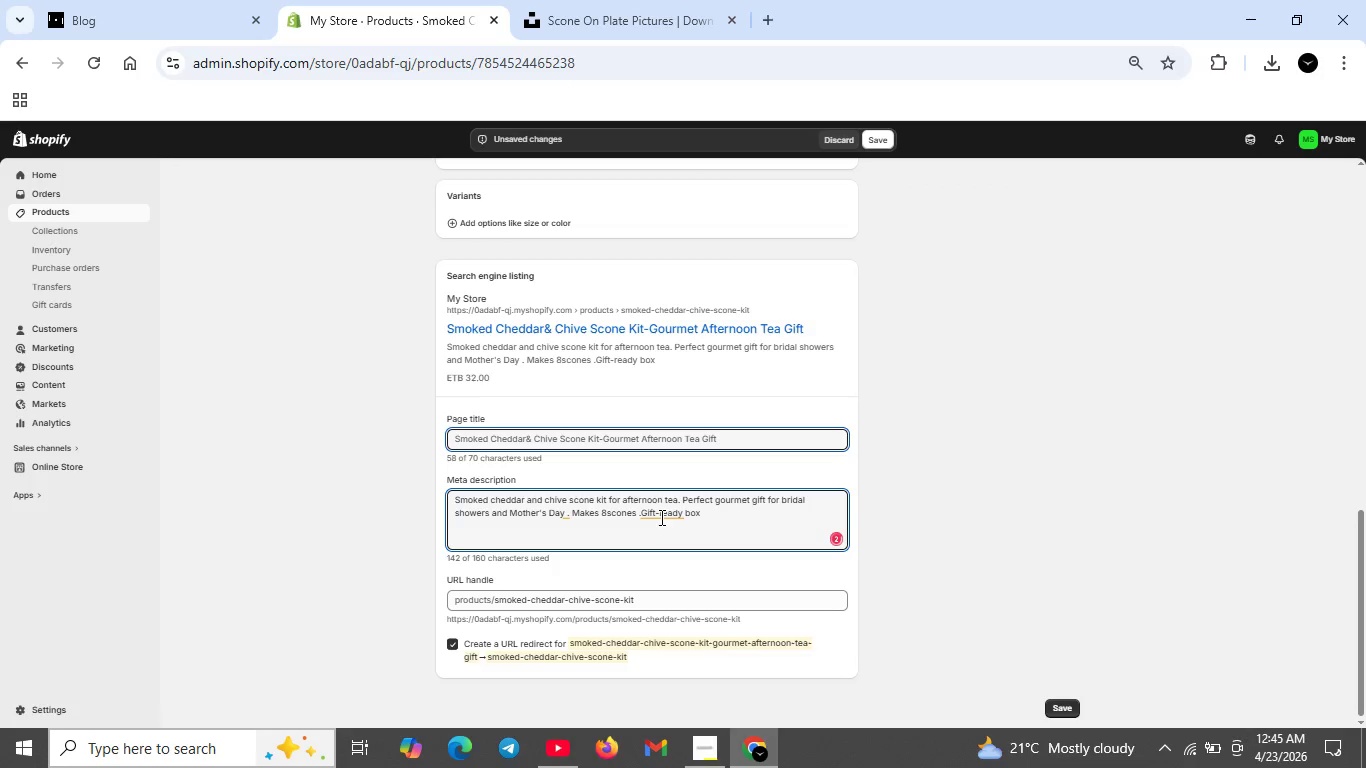 
left_click([660, 515])
 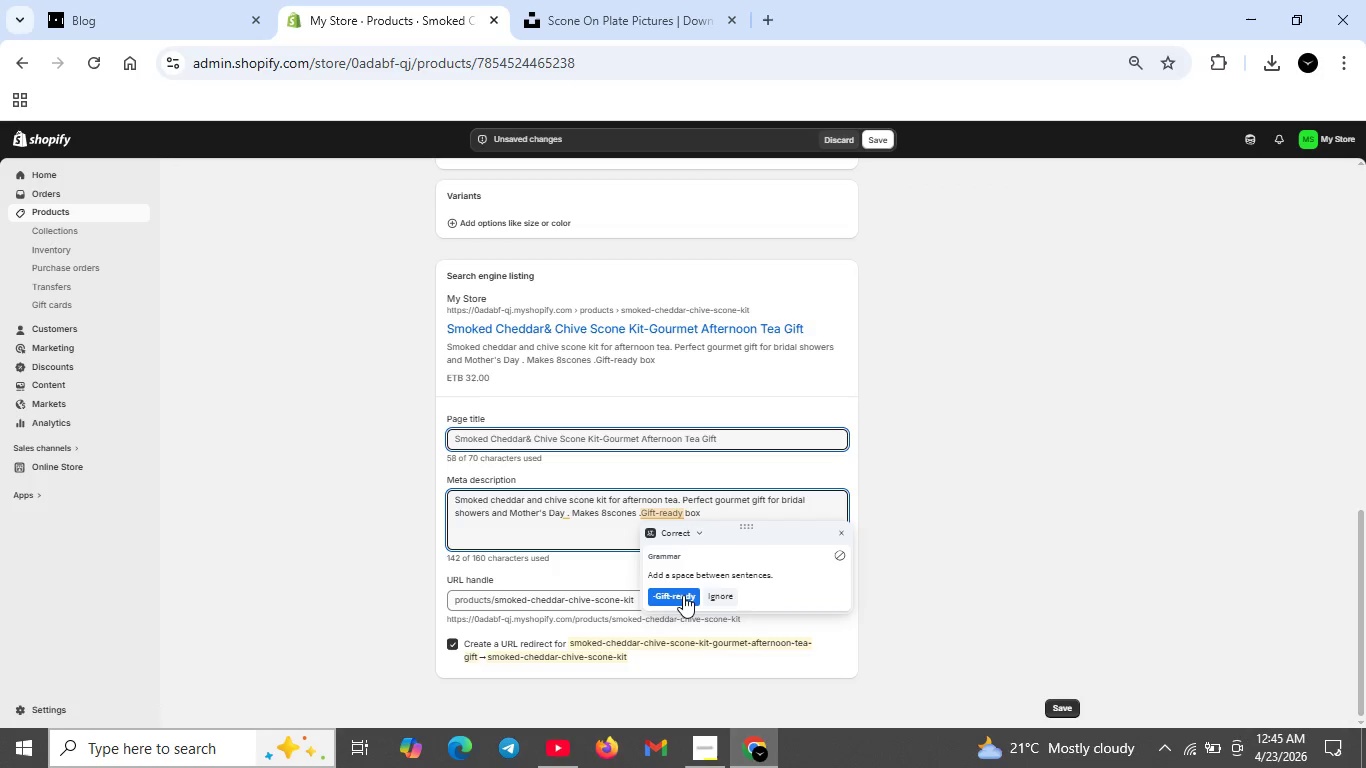 
left_click([683, 594])
 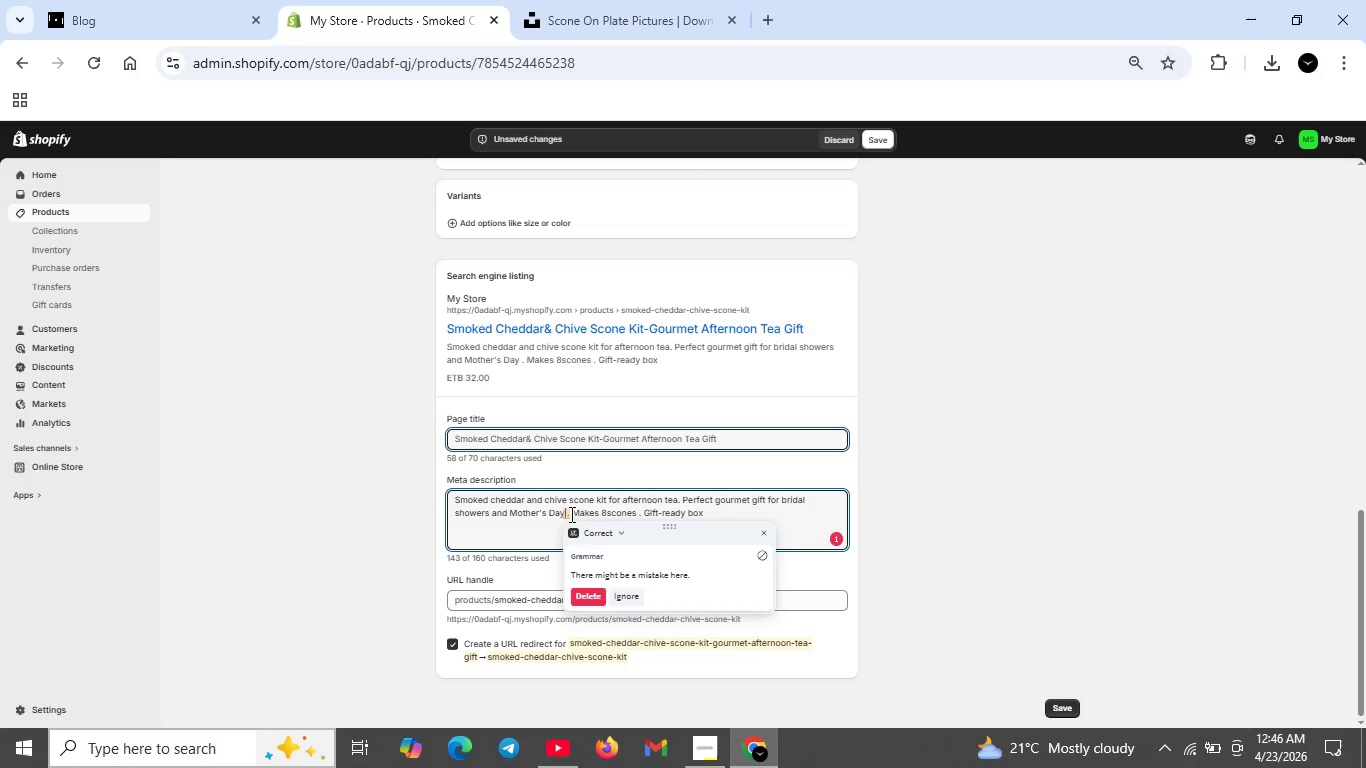 
left_click([597, 590])
 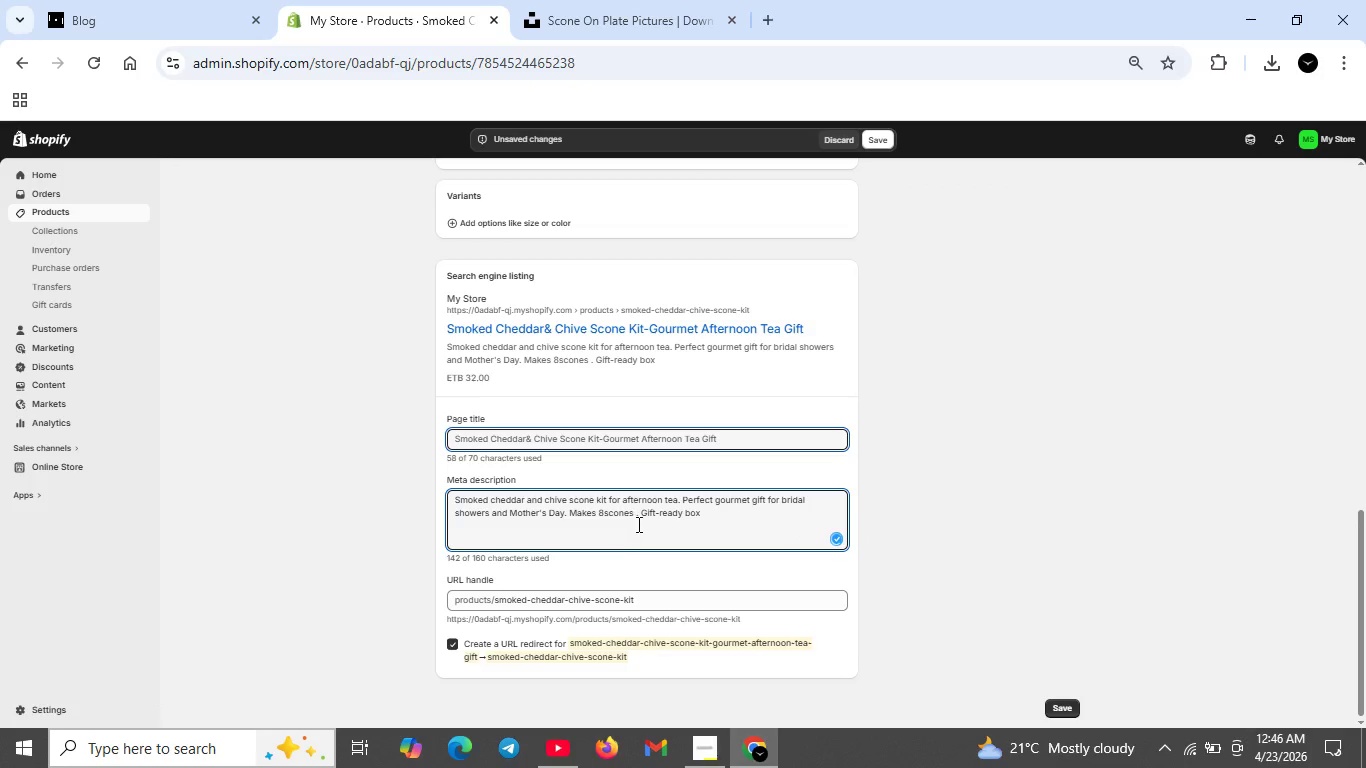 
left_click([641, 519])
 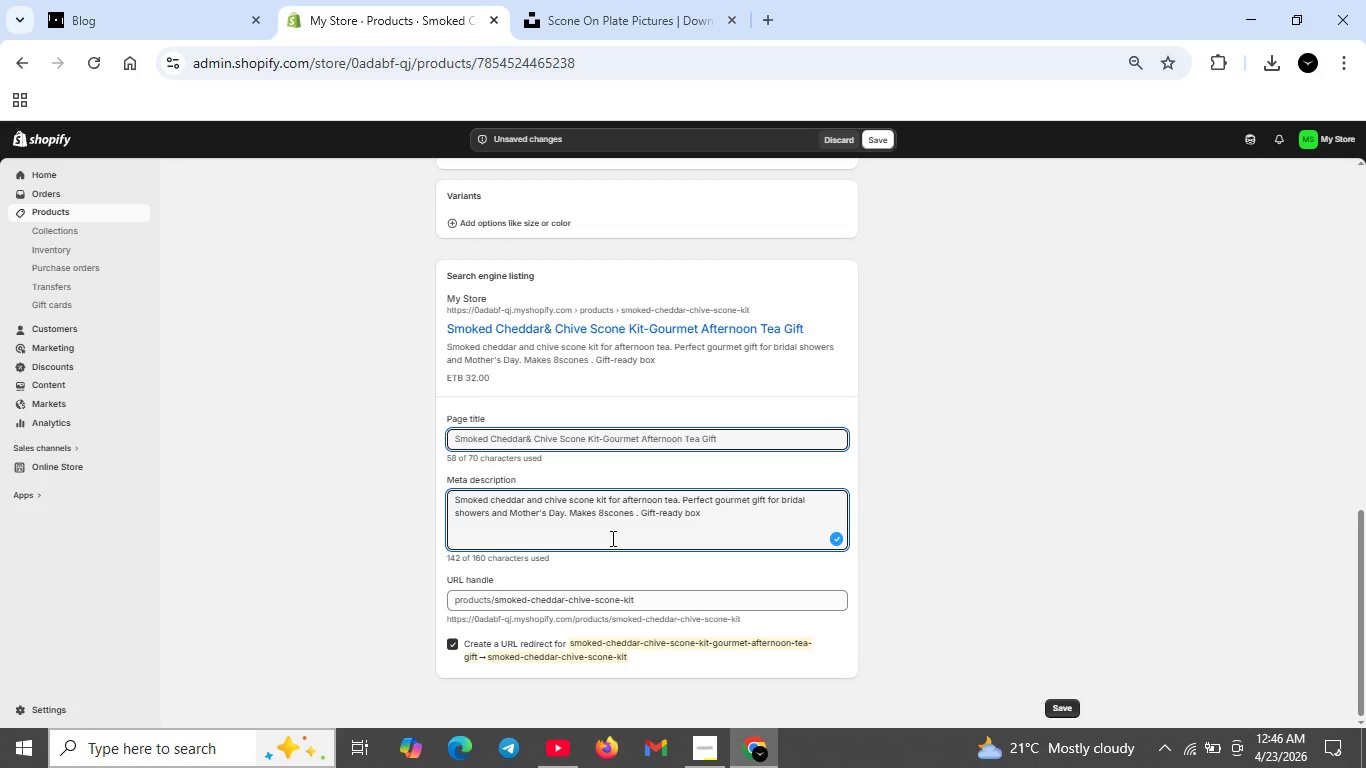 
key(Backspace)
 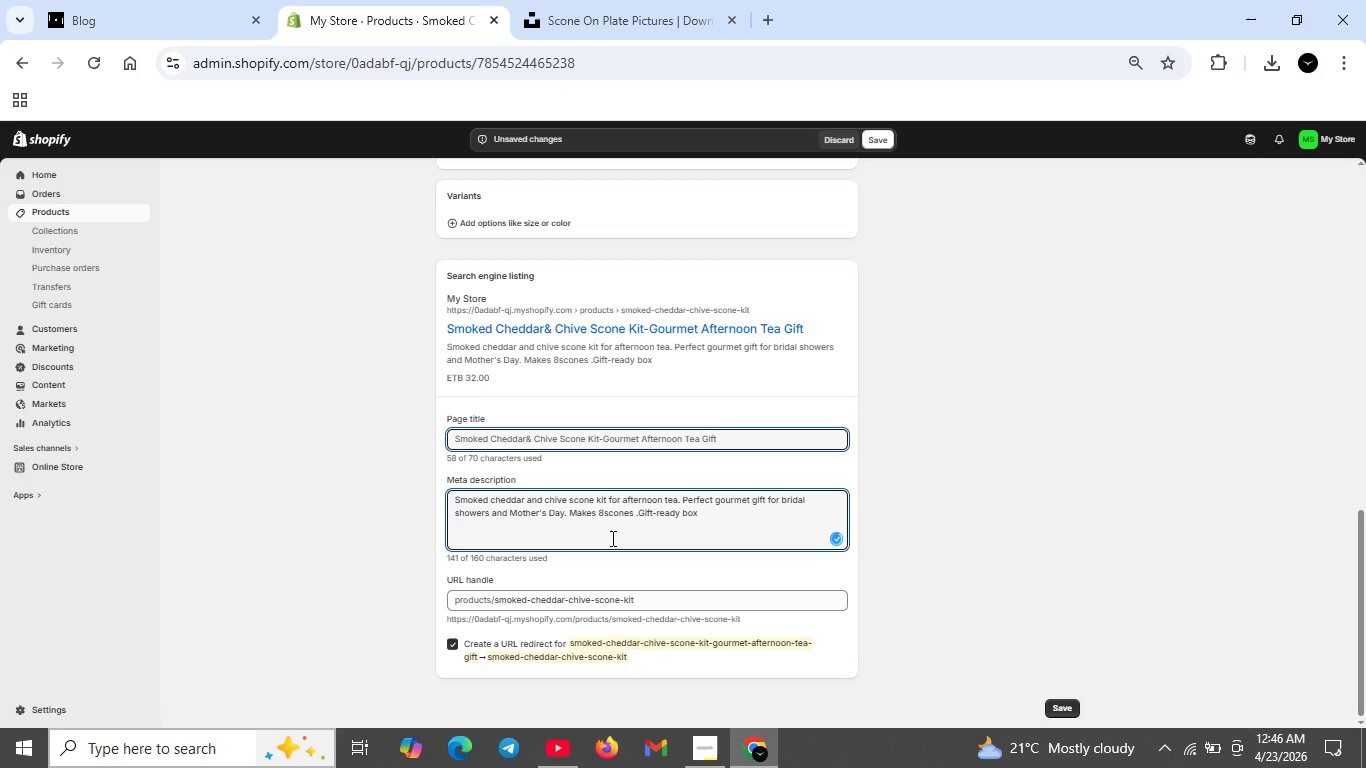 
key(Backspace)
 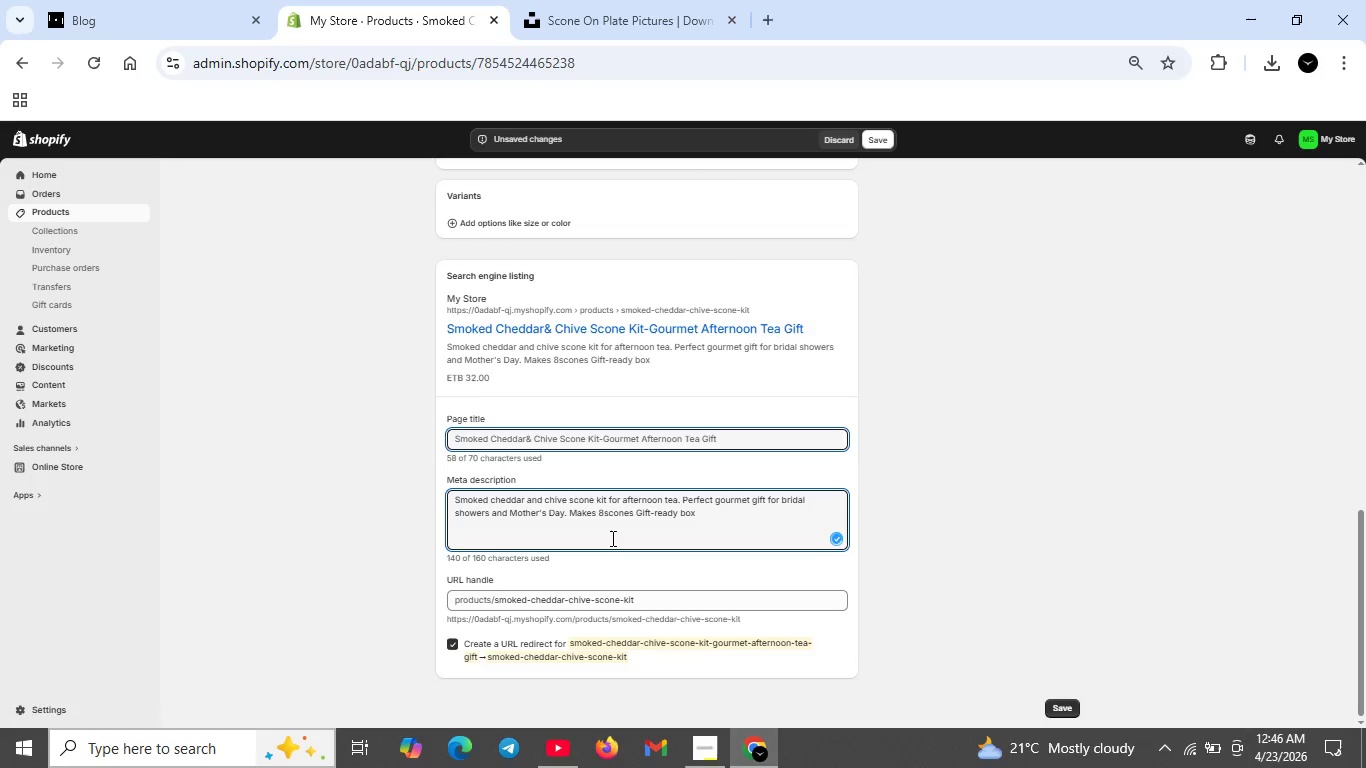 
key(Backspace)
 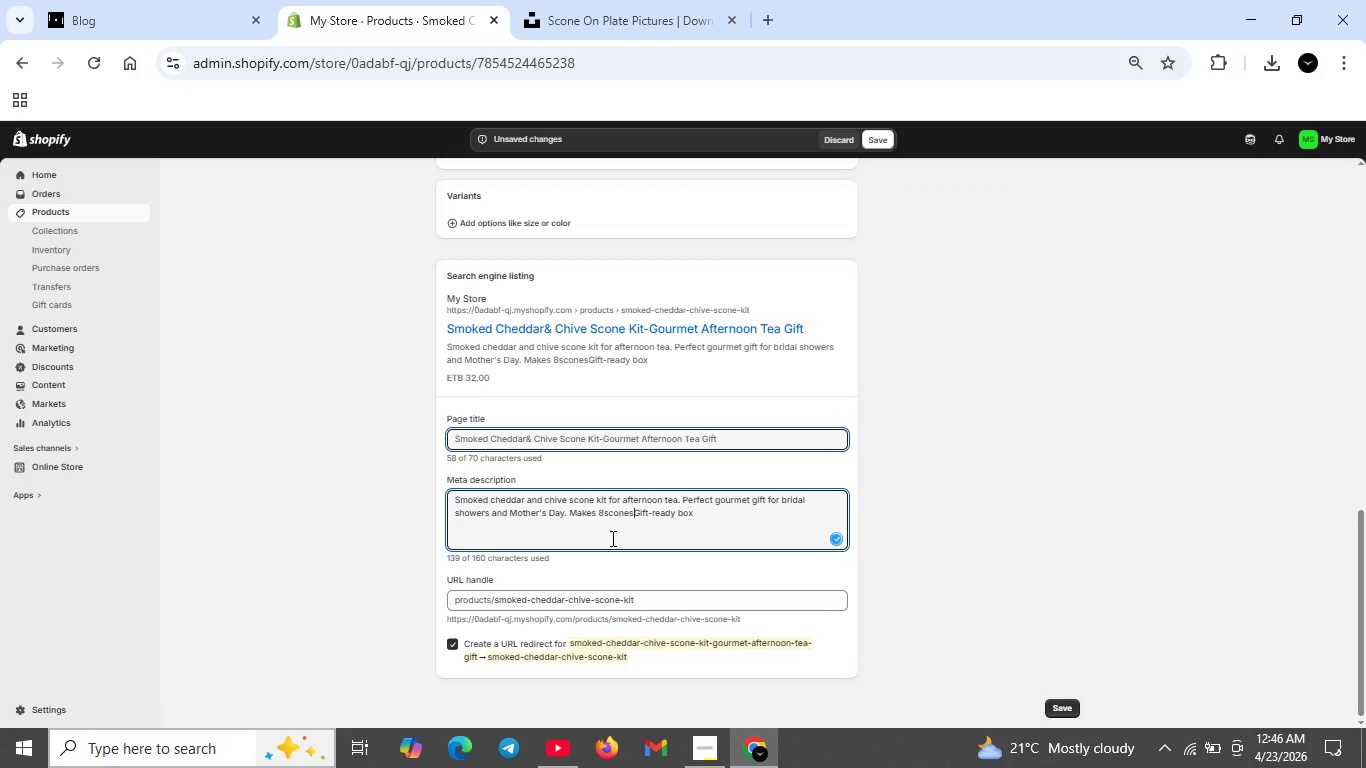 
key(Period)
 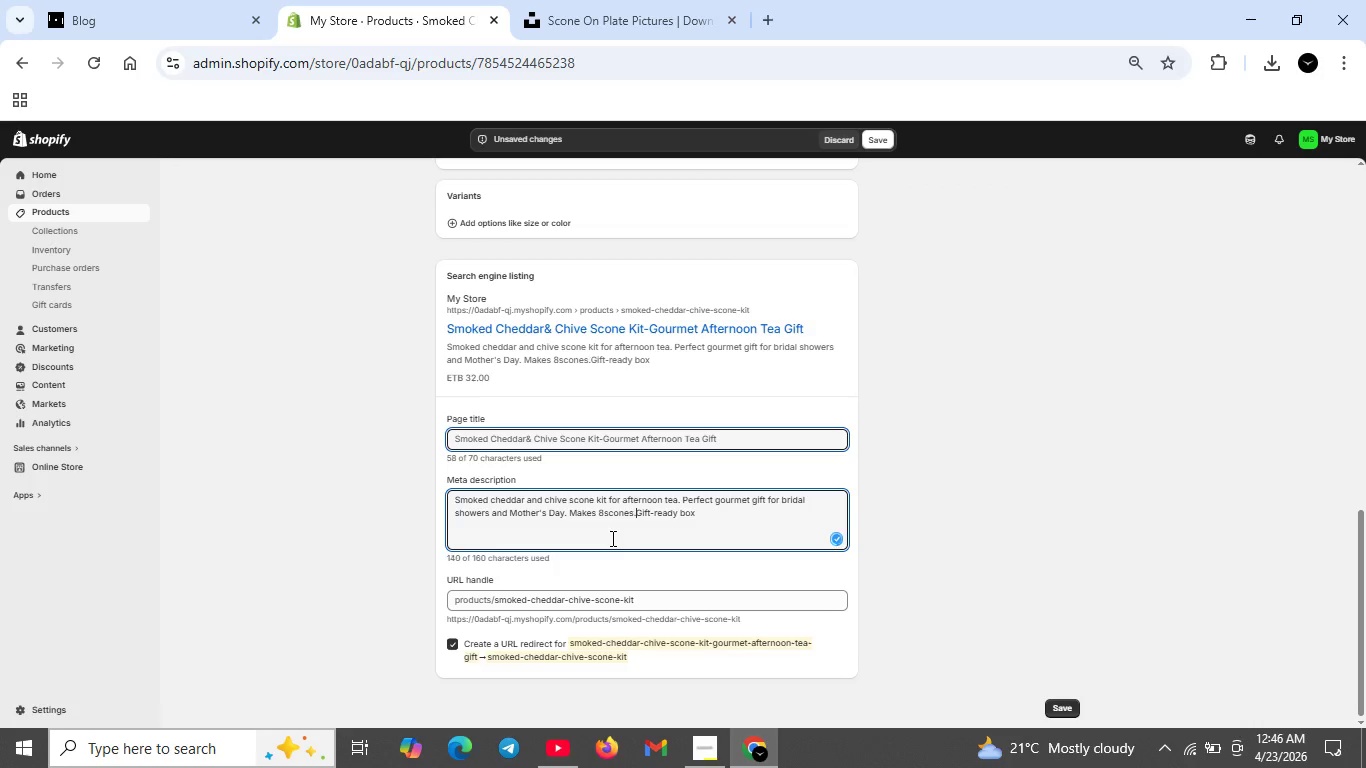 
key(Space)
 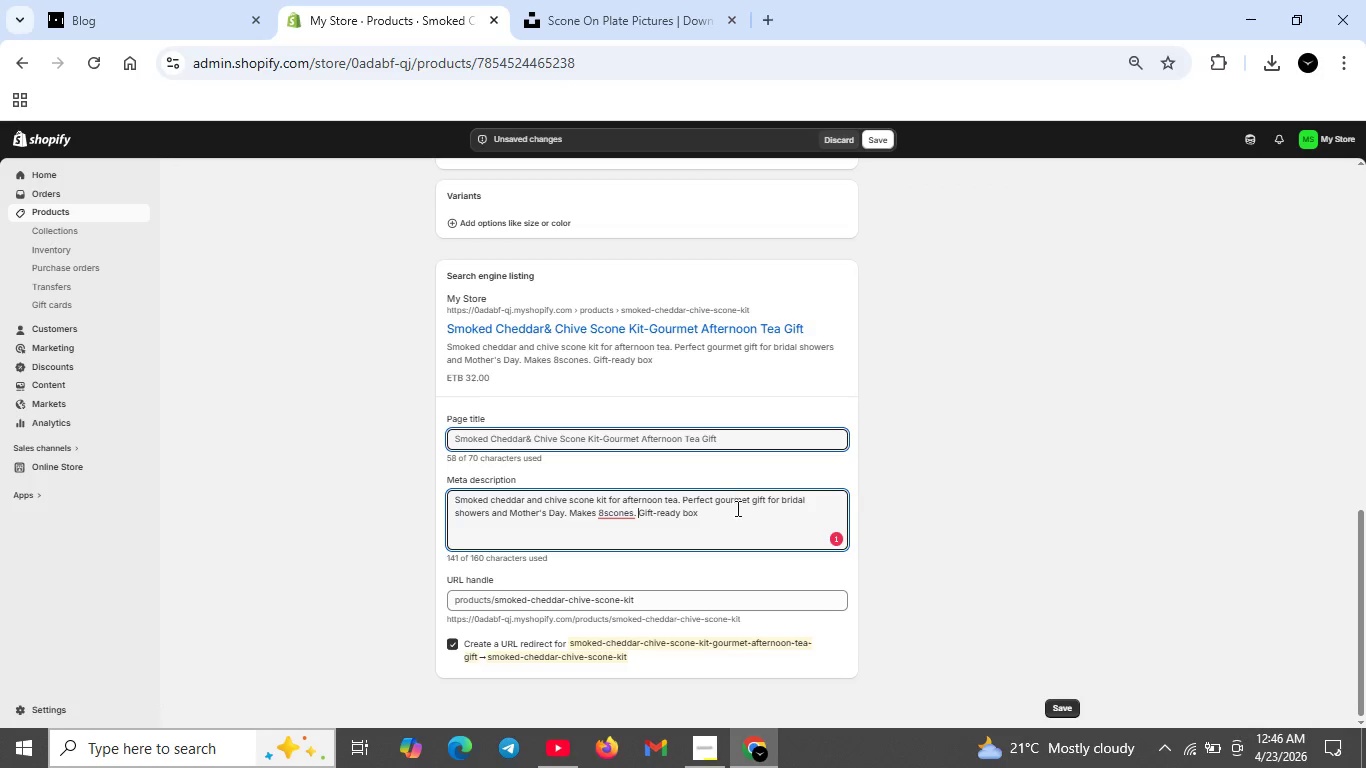 
left_click([611, 513])
 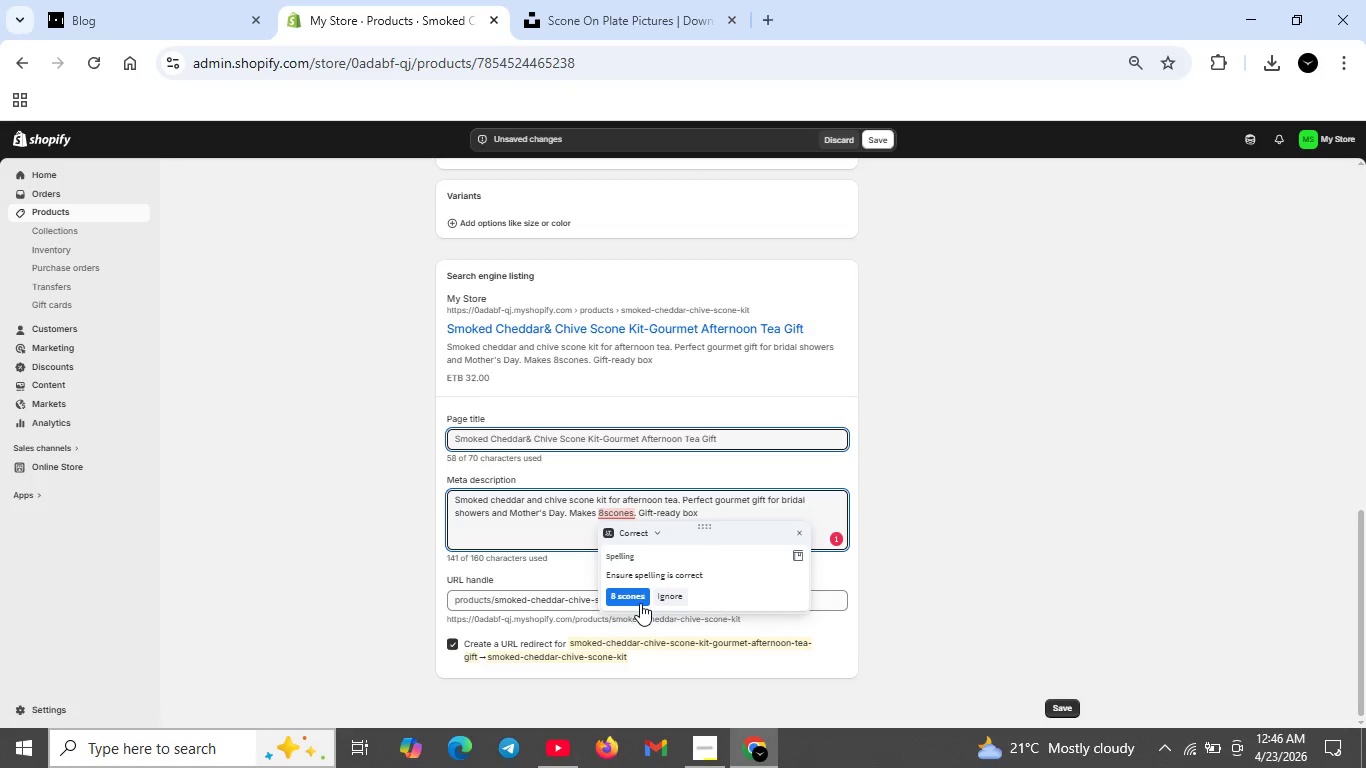 
left_click([636, 599])
 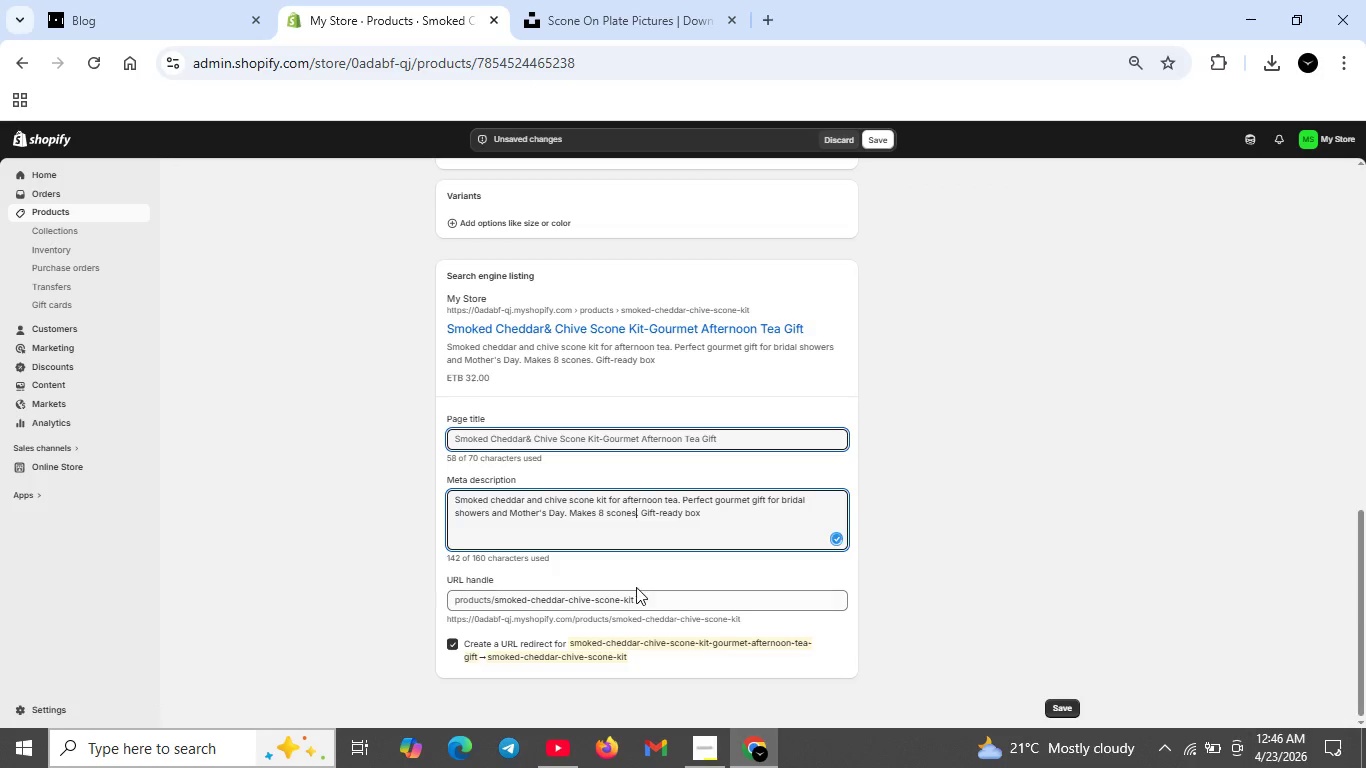 
scroll: coordinate [636, 562], scroll_direction: up, amount: 4.0
 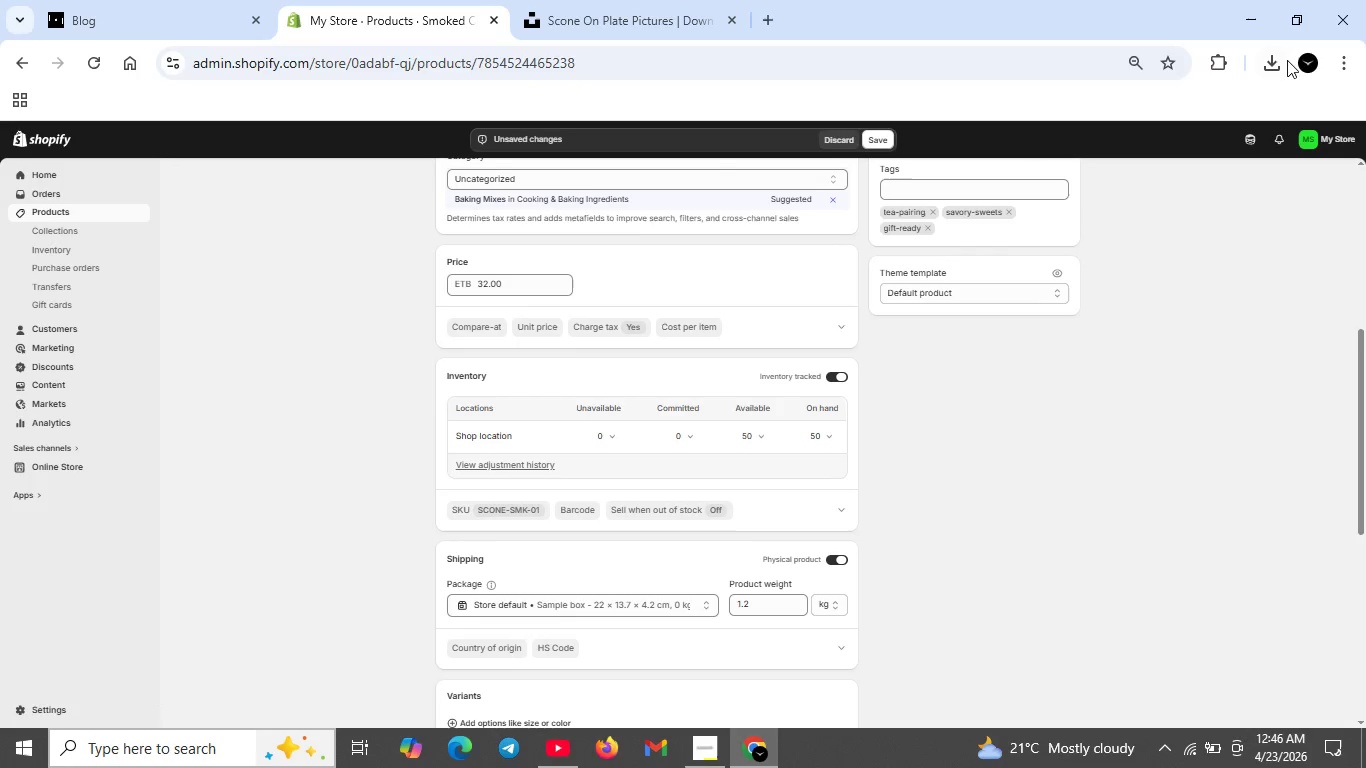 
left_click([1279, 61])
 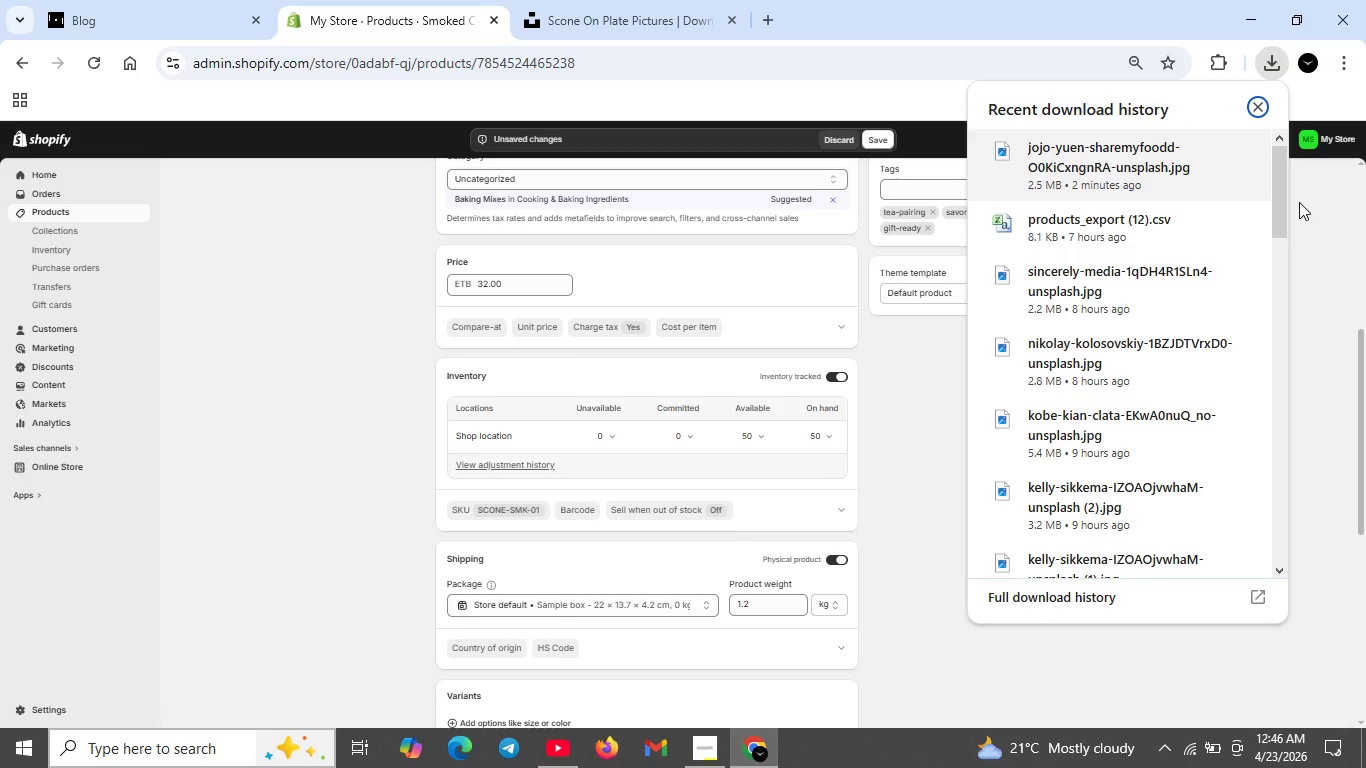 
left_click([1301, 203])
 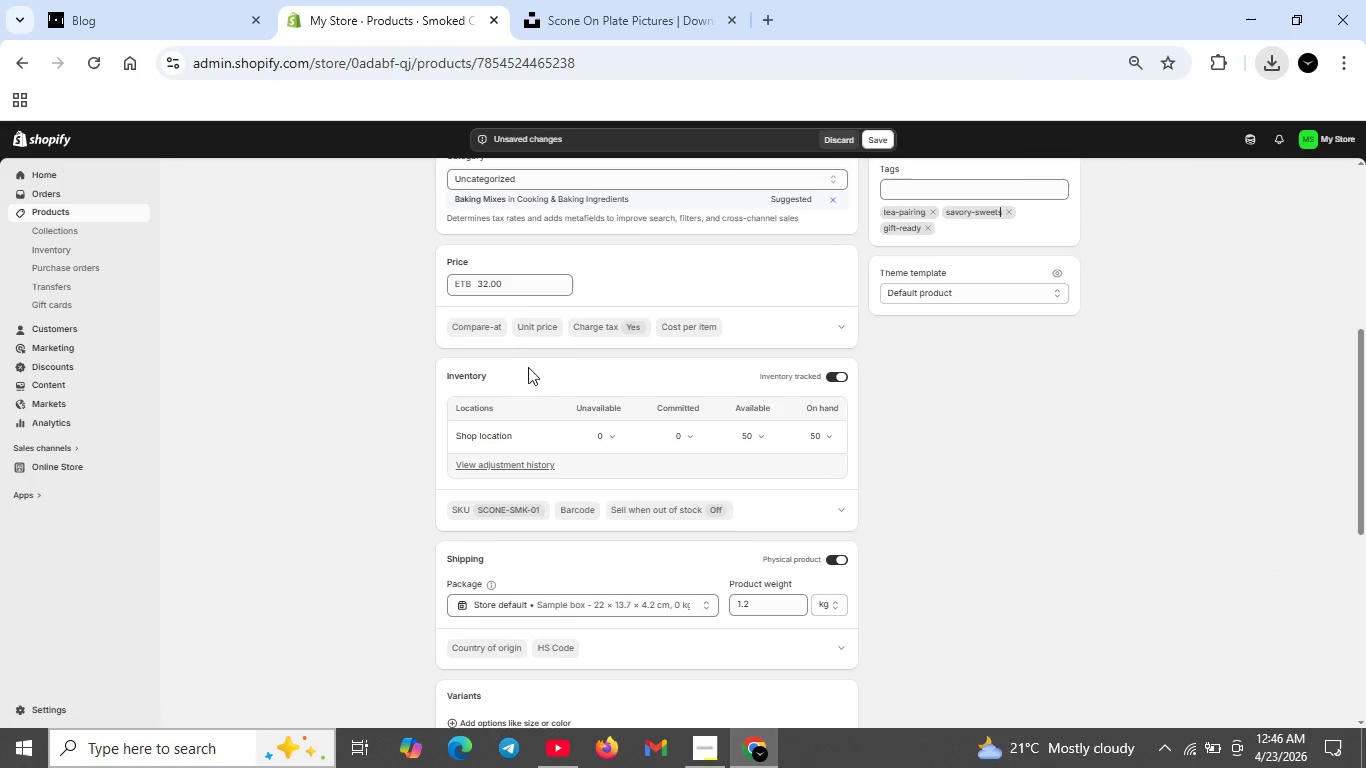 
scroll: coordinate [526, 367], scroll_direction: up, amount: 4.0
 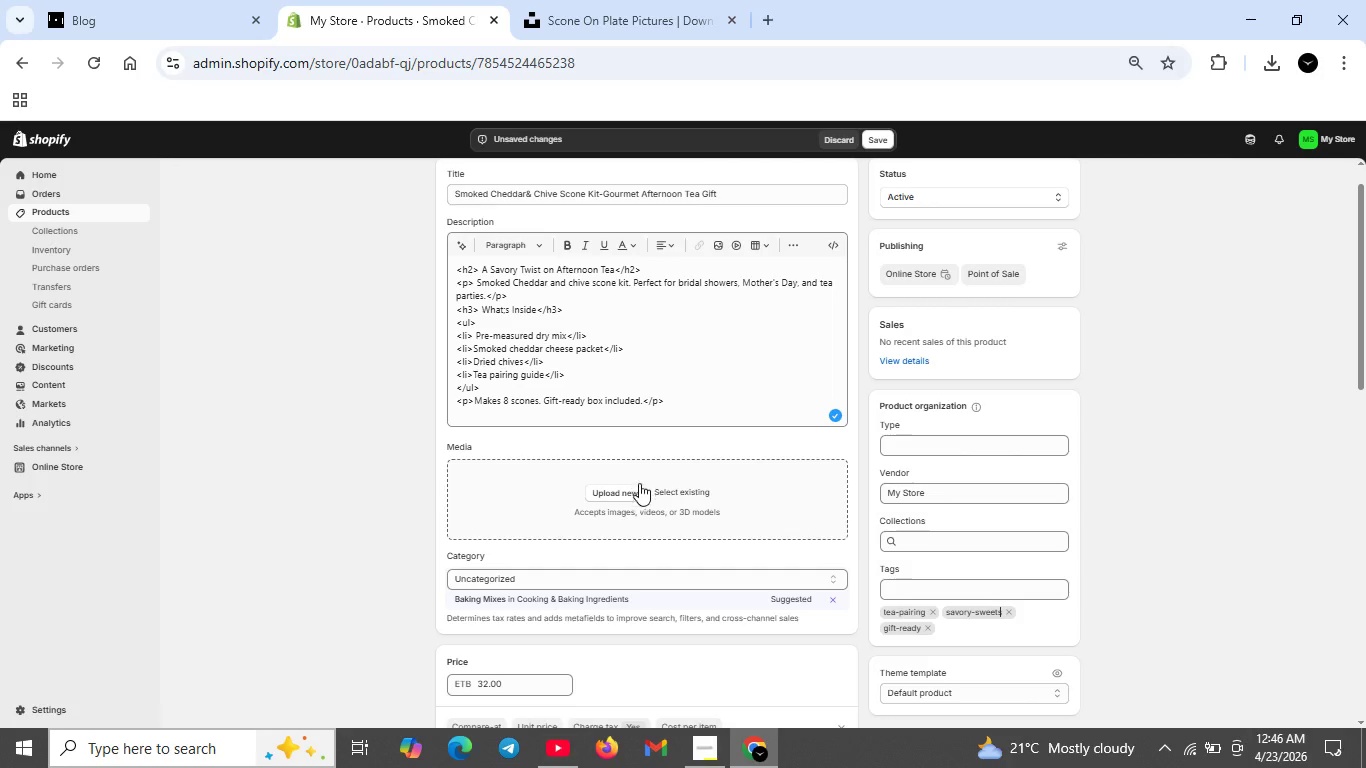 
left_click([627, 490])
 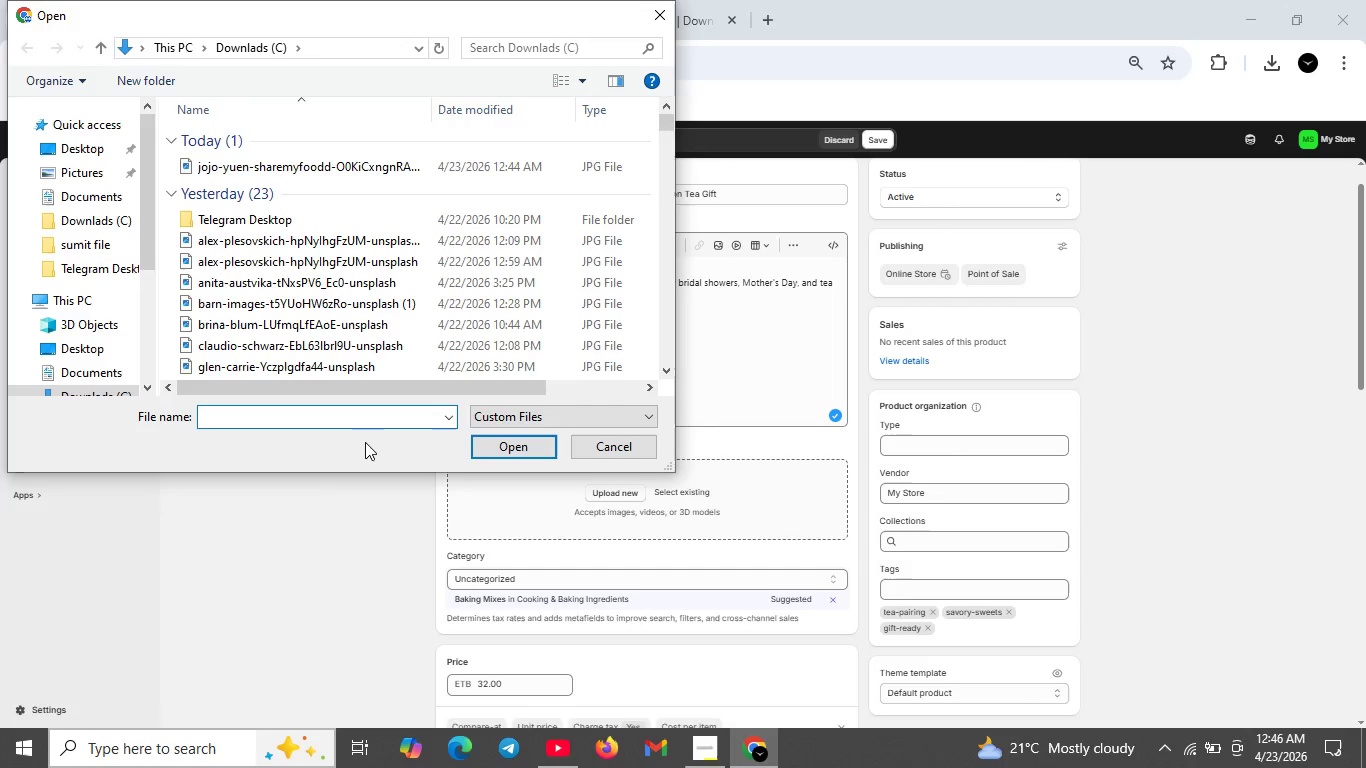 
type(JO)
 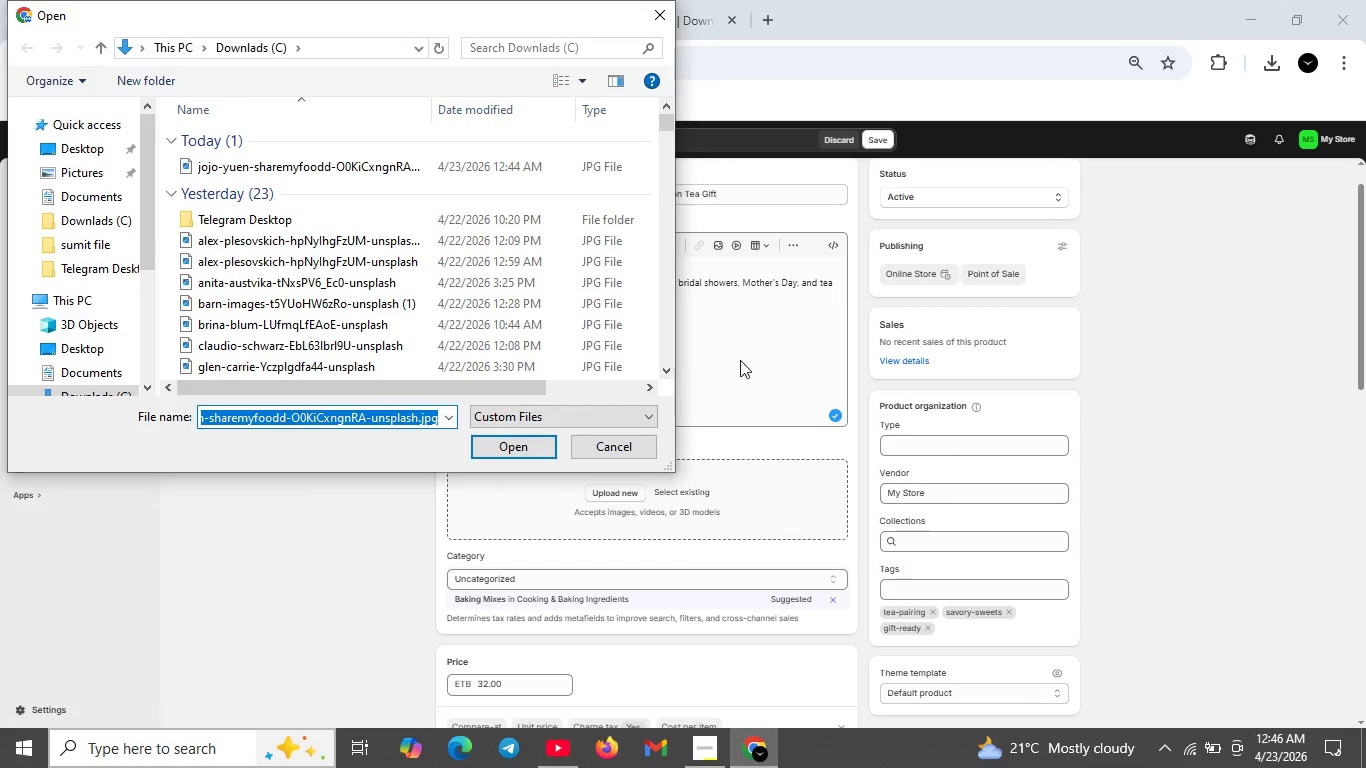 
wait(5.58)
 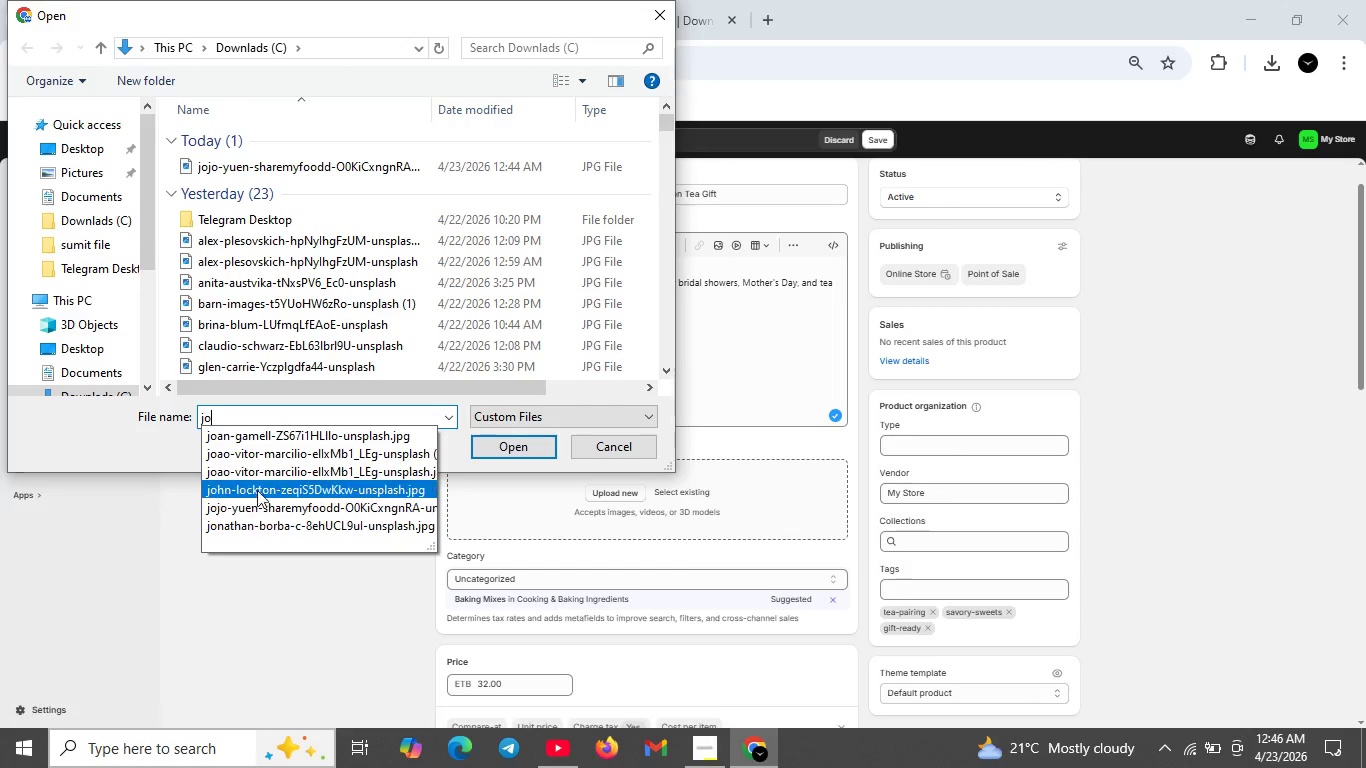 
left_click([539, 451])
 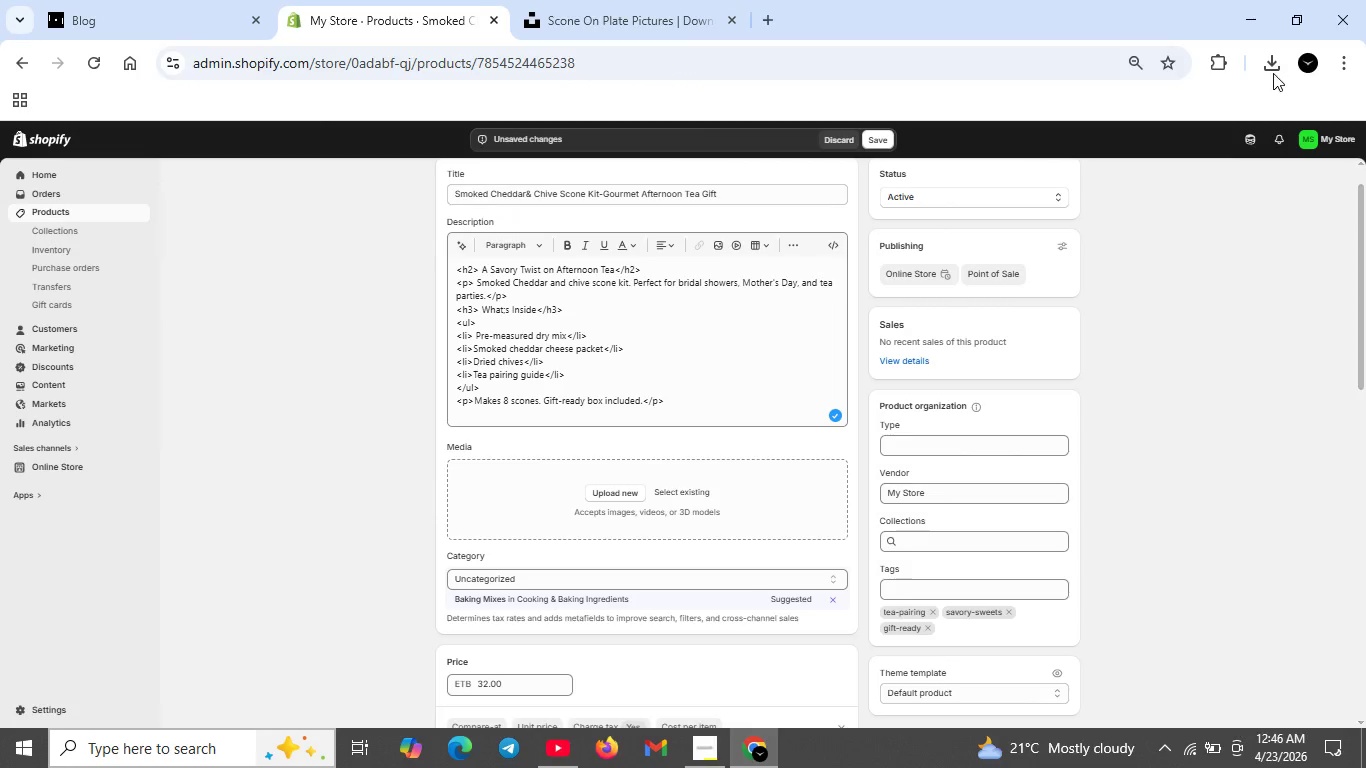 
left_click([1273, 71])
 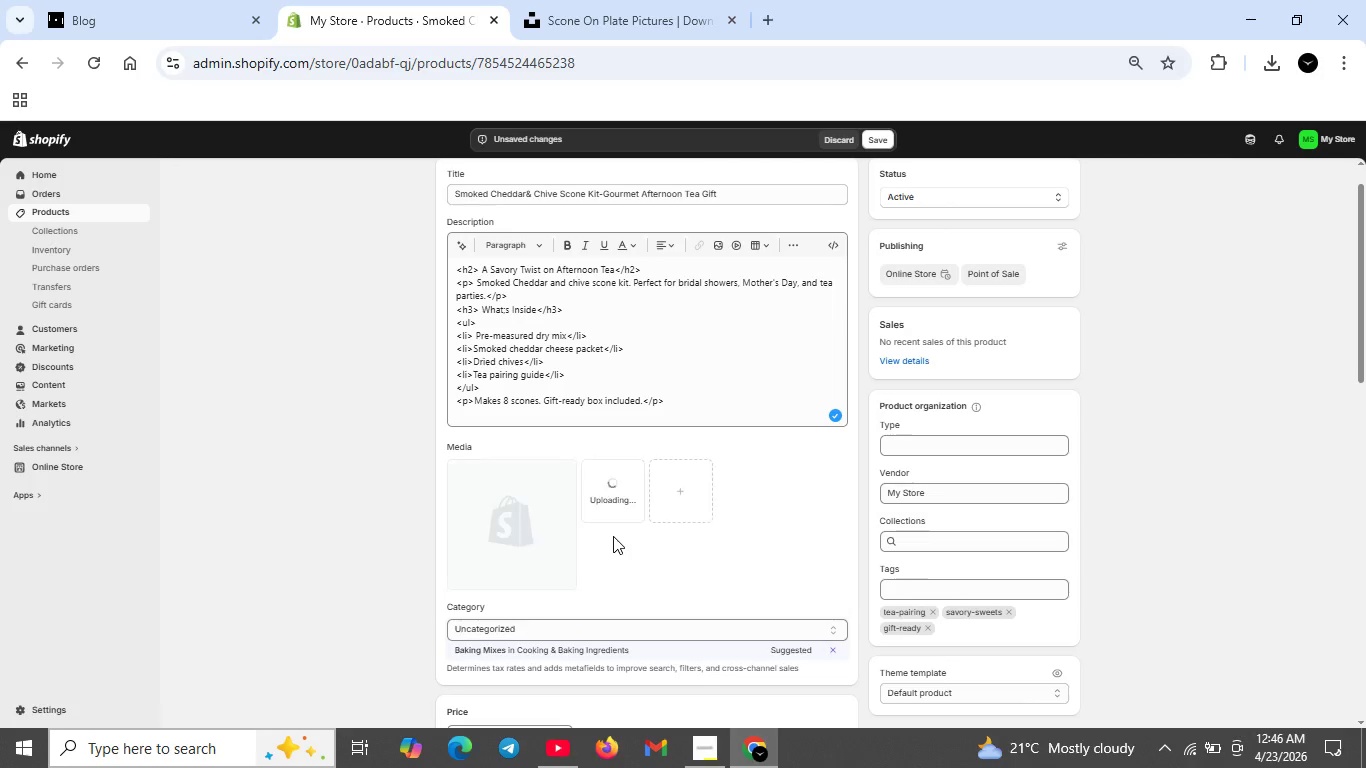 
wait(16.31)
 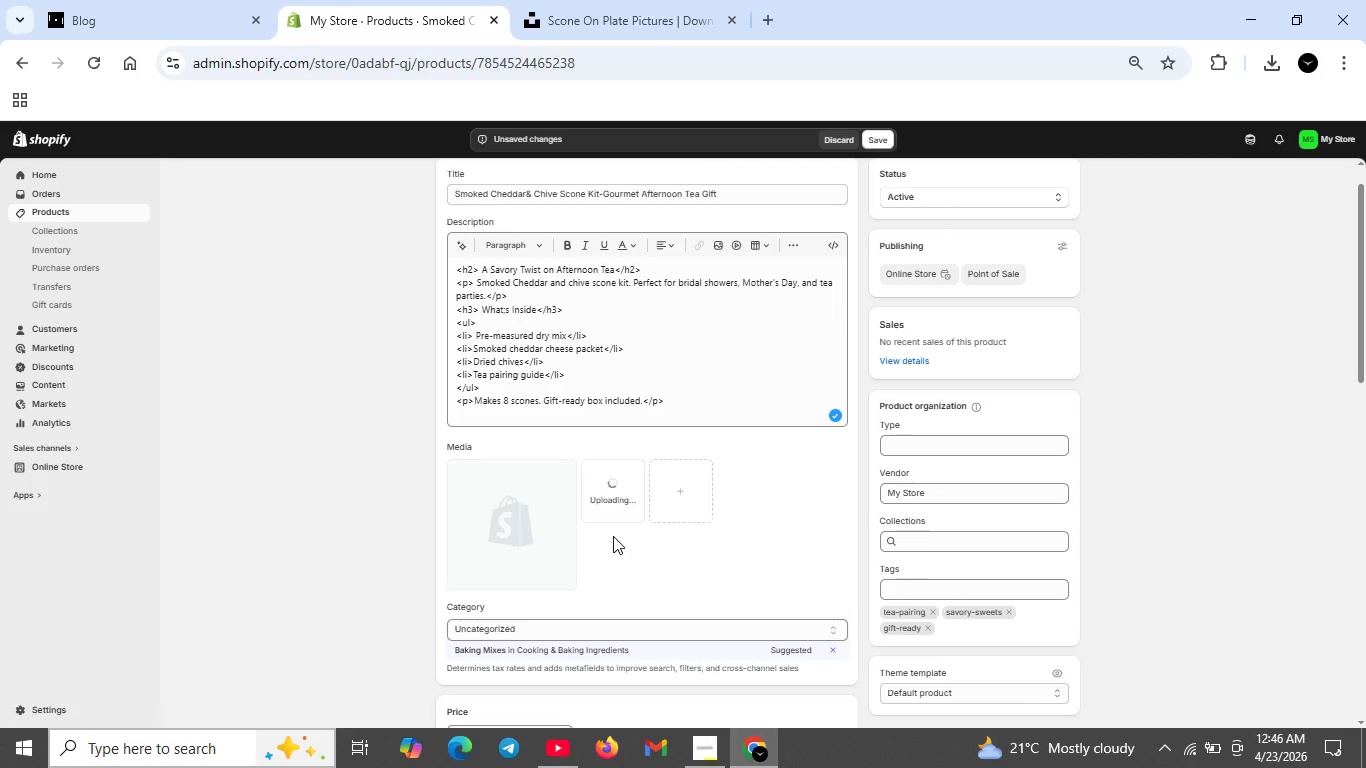 
double_click([549, 532])
 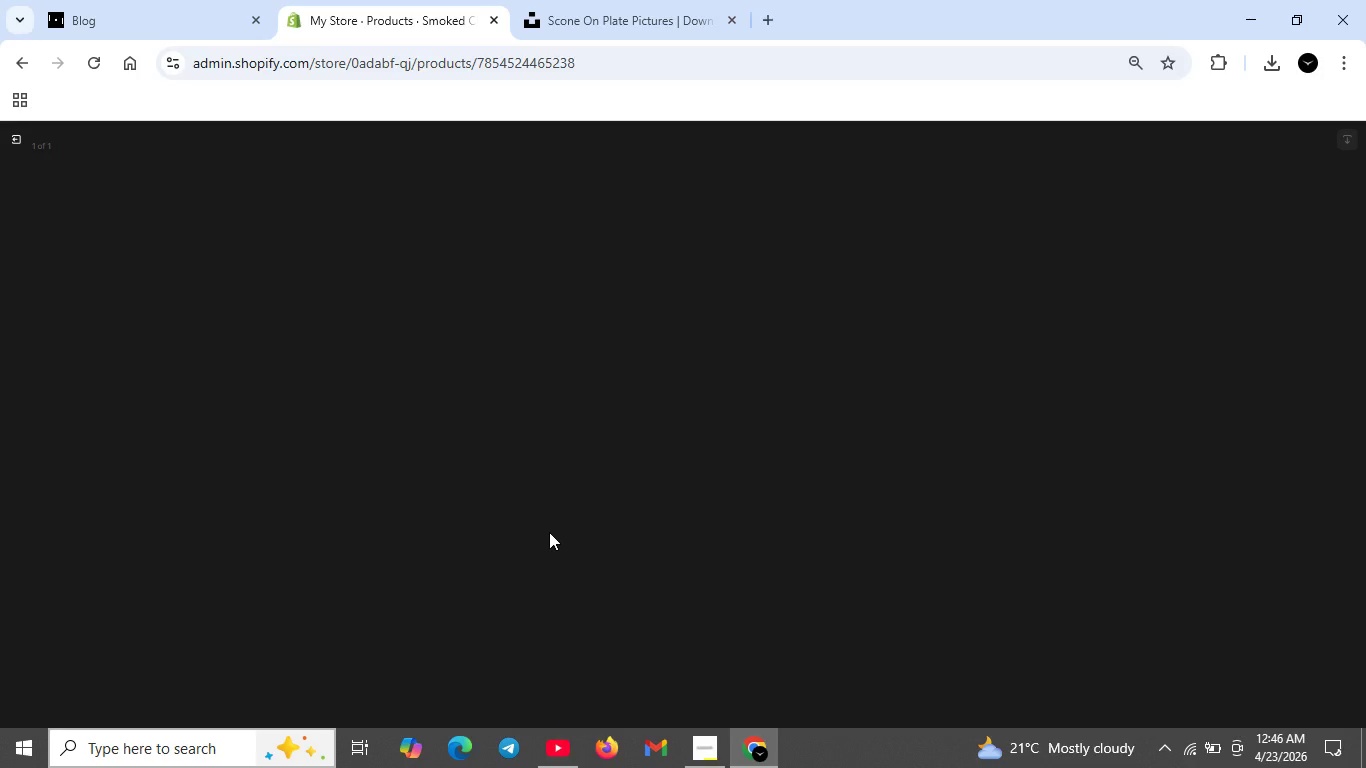 
scroll: coordinate [549, 532], scroll_direction: none, amount: 0.0
 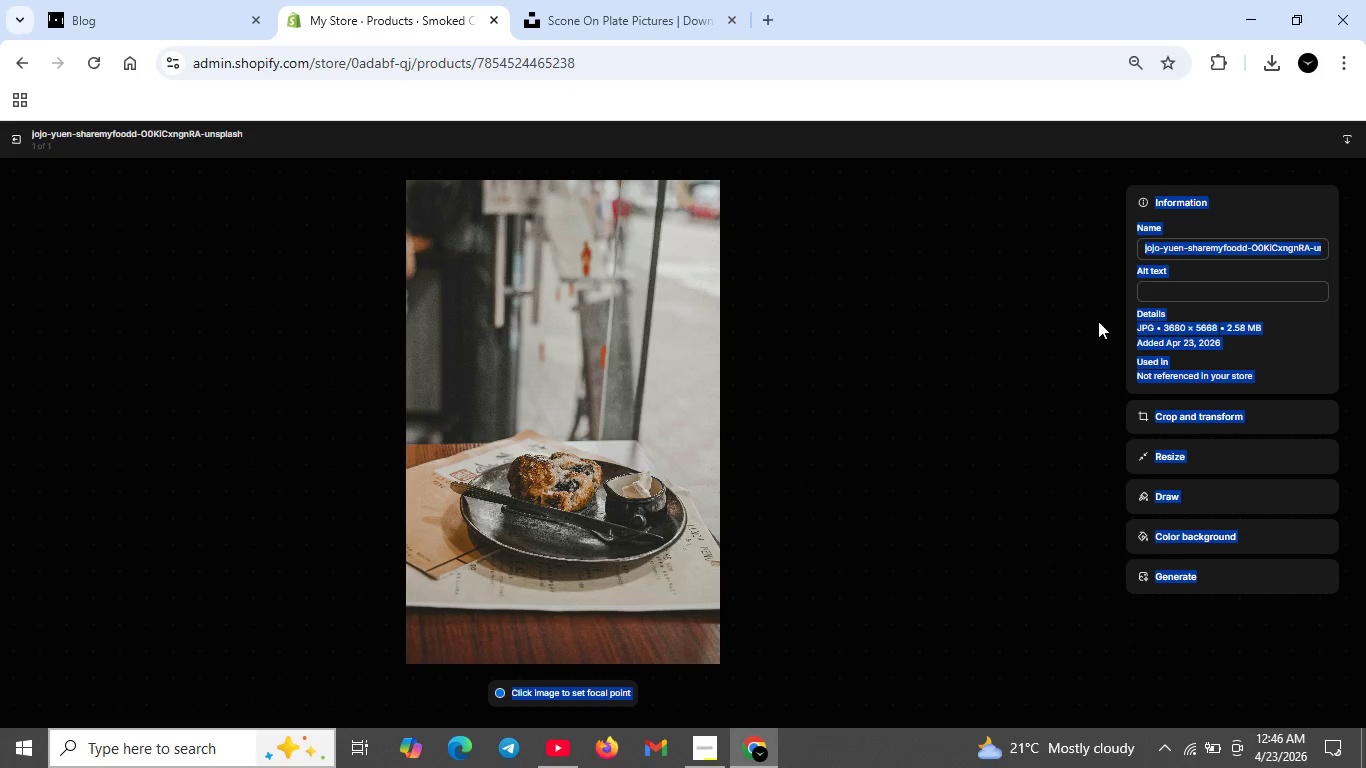 
left_click([1055, 354])
 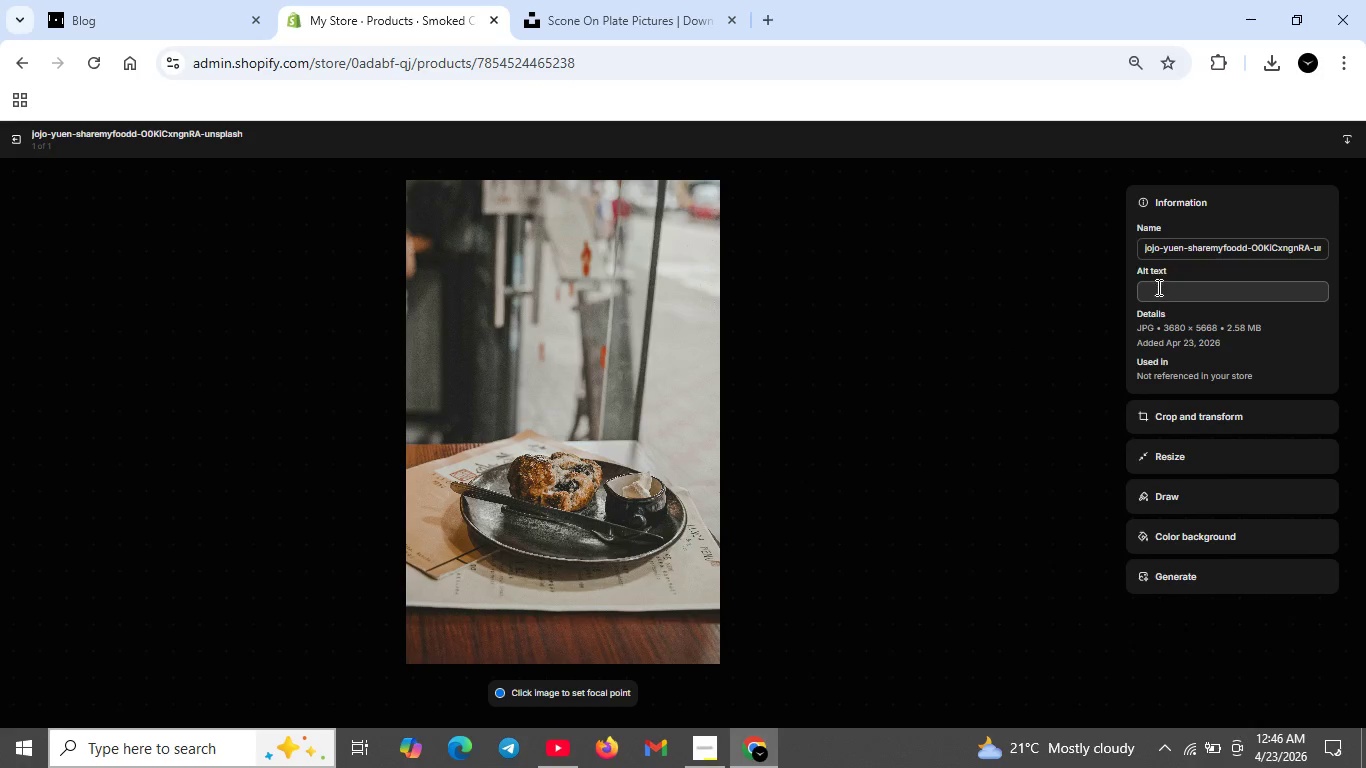 
left_click([1157, 287])
 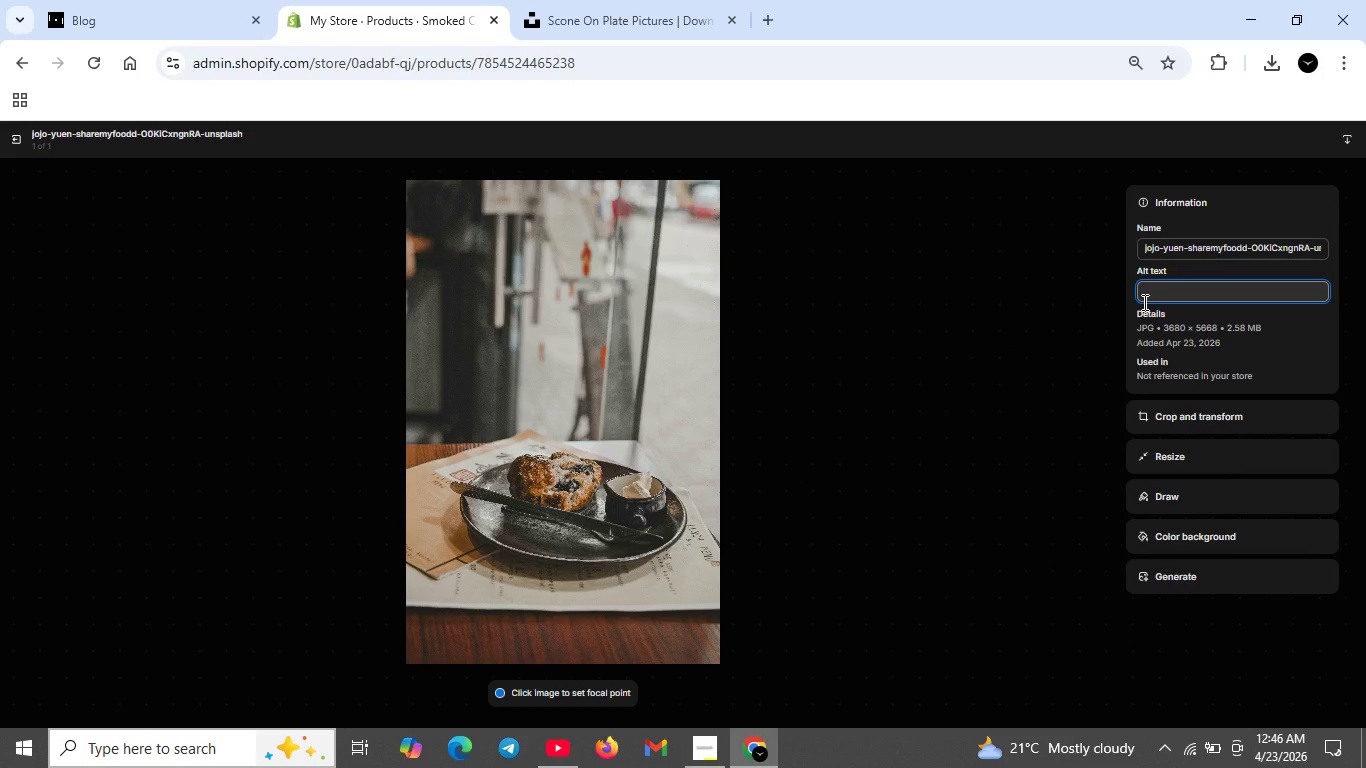 
type(Smoked cheedar and chive scone kiy)
key(Backspace)
type(t for aftr=)
key(Backspace)
key(Backspace)
type([Home])
 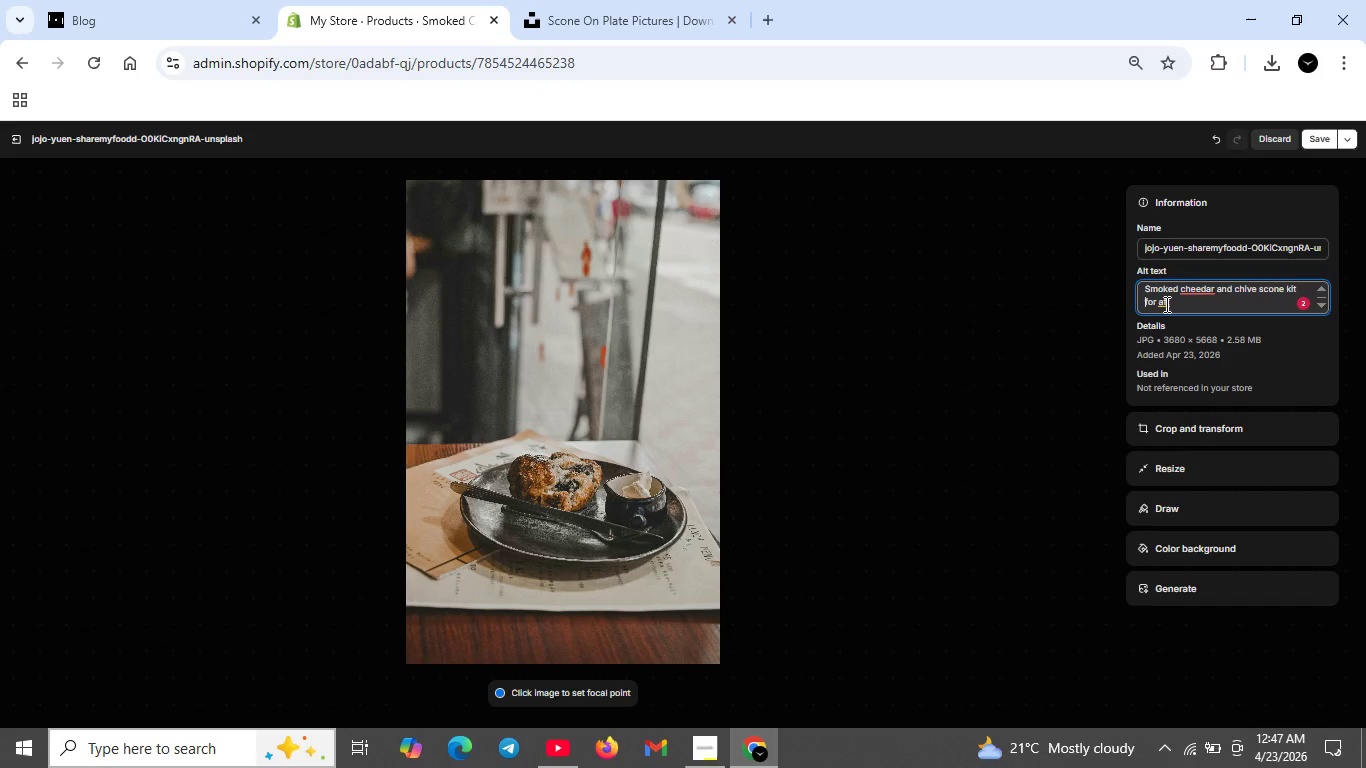 
left_click([1171, 304])
 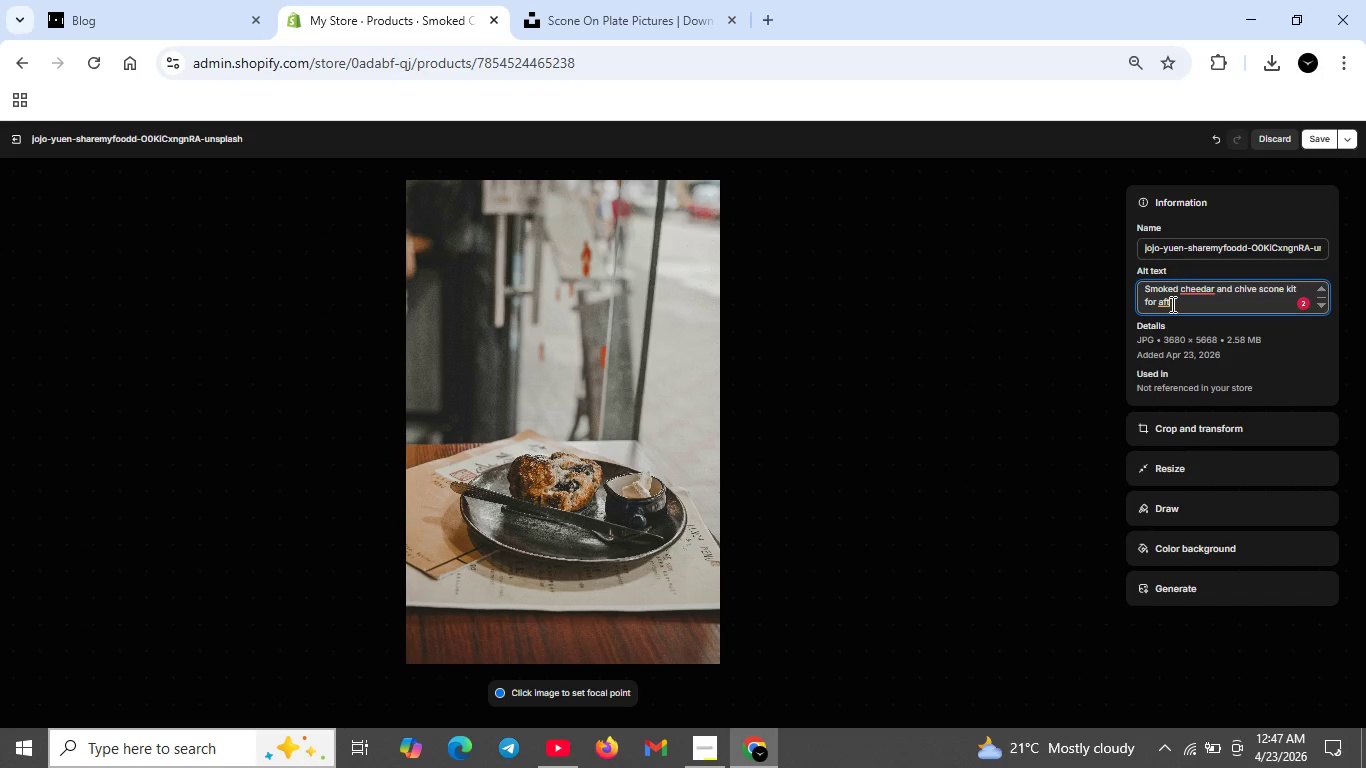 
key(Backspace)
type(ternoon tea-gourmet bake-at-home h)
key(Backspace)
type(gi)
key(Backspace)
type(ift for bridal showers and Mother's Day)
 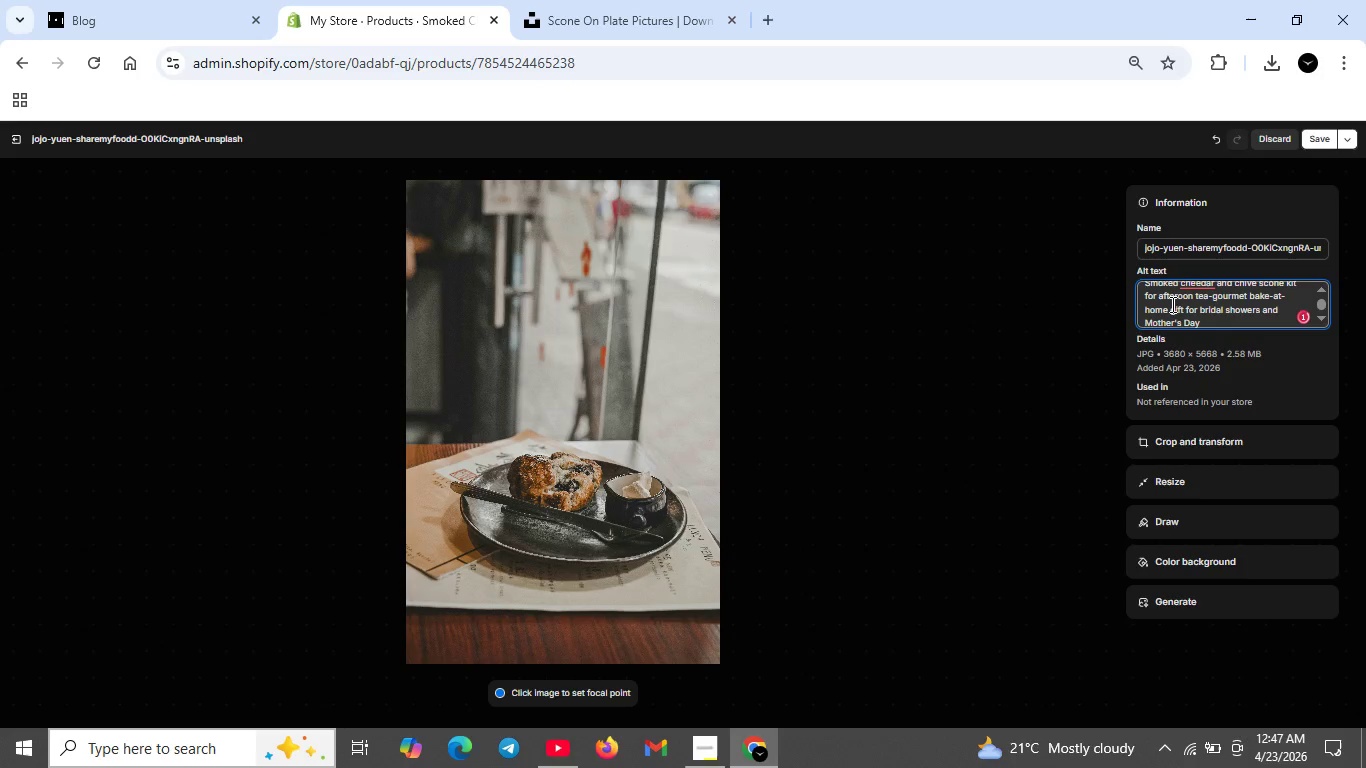 
scroll: coordinate [1177, 298], scroll_direction: up, amount: 2.0
 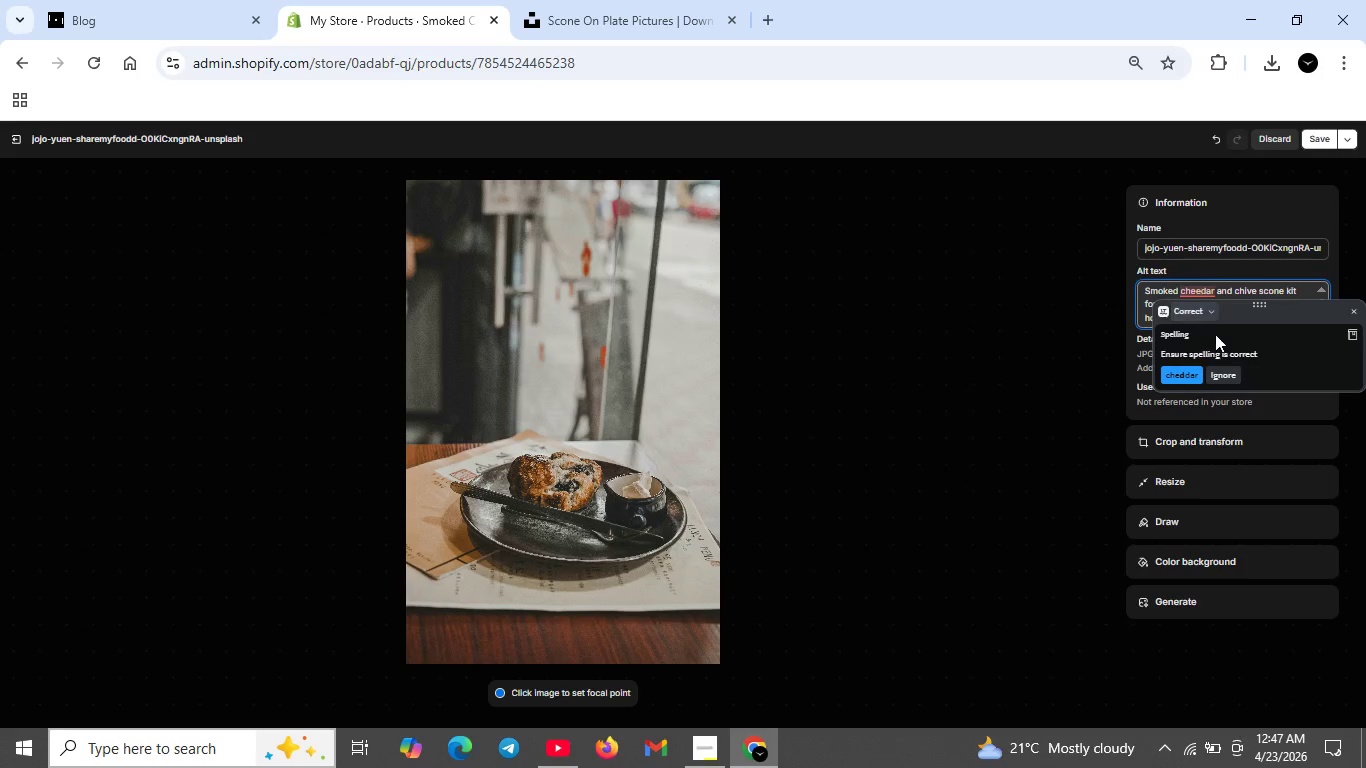 
left_click([1195, 369])
 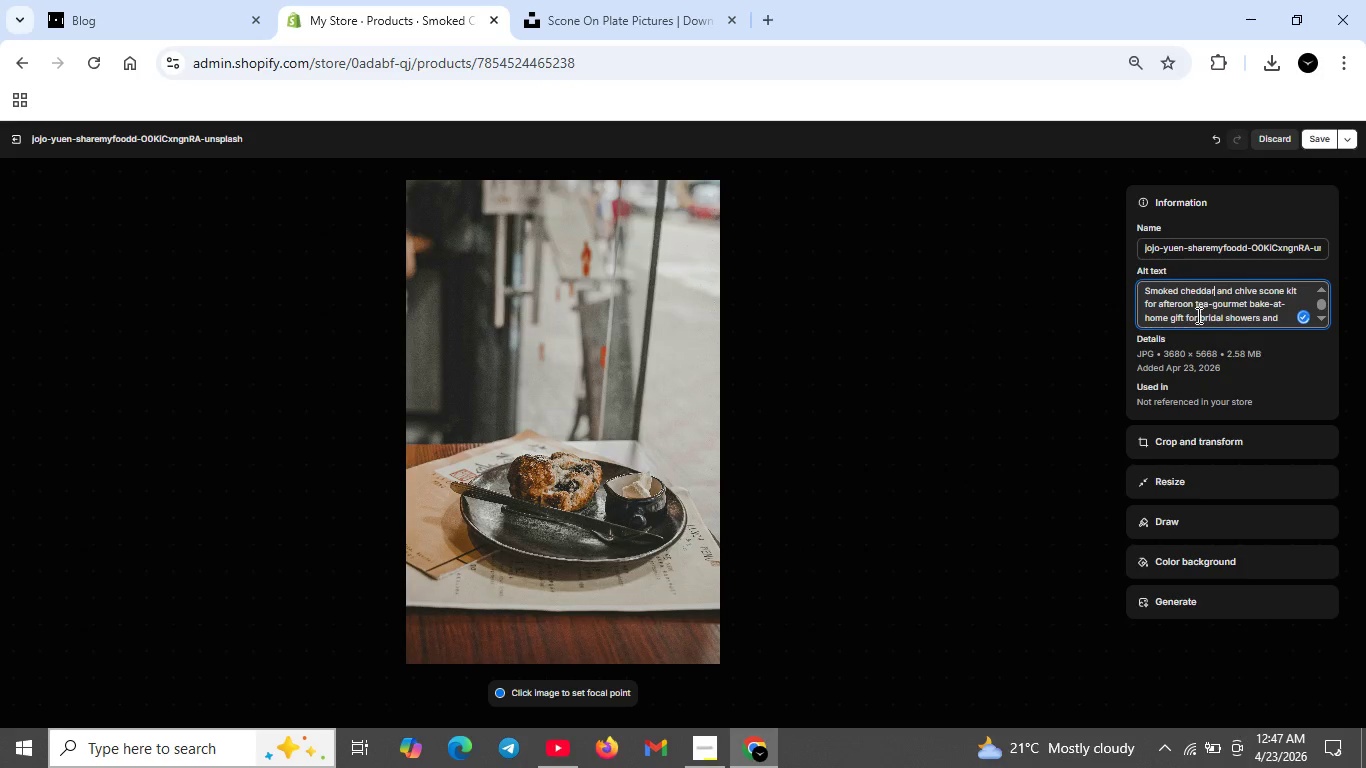 
scroll: coordinate [1199, 314], scroll_direction: down, amount: 2.0
 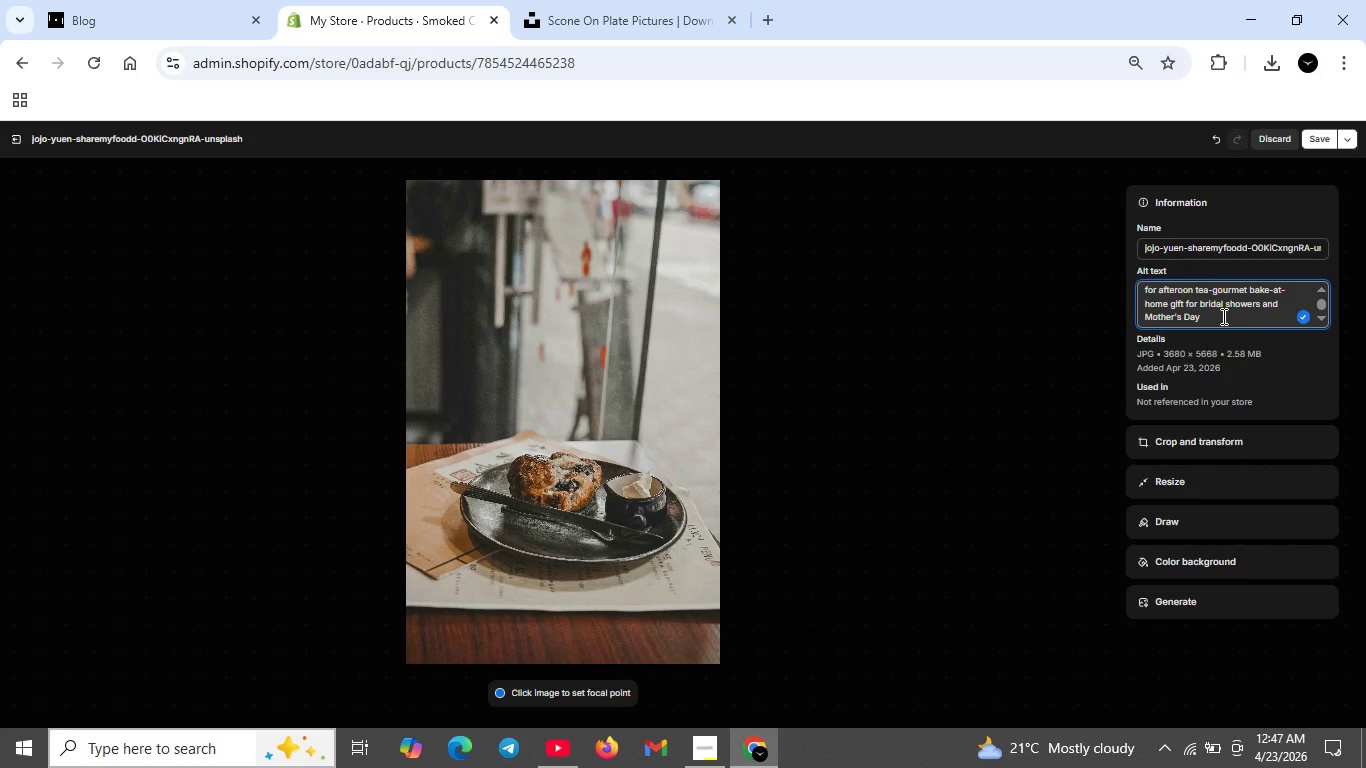 
left_click([1222, 316])
 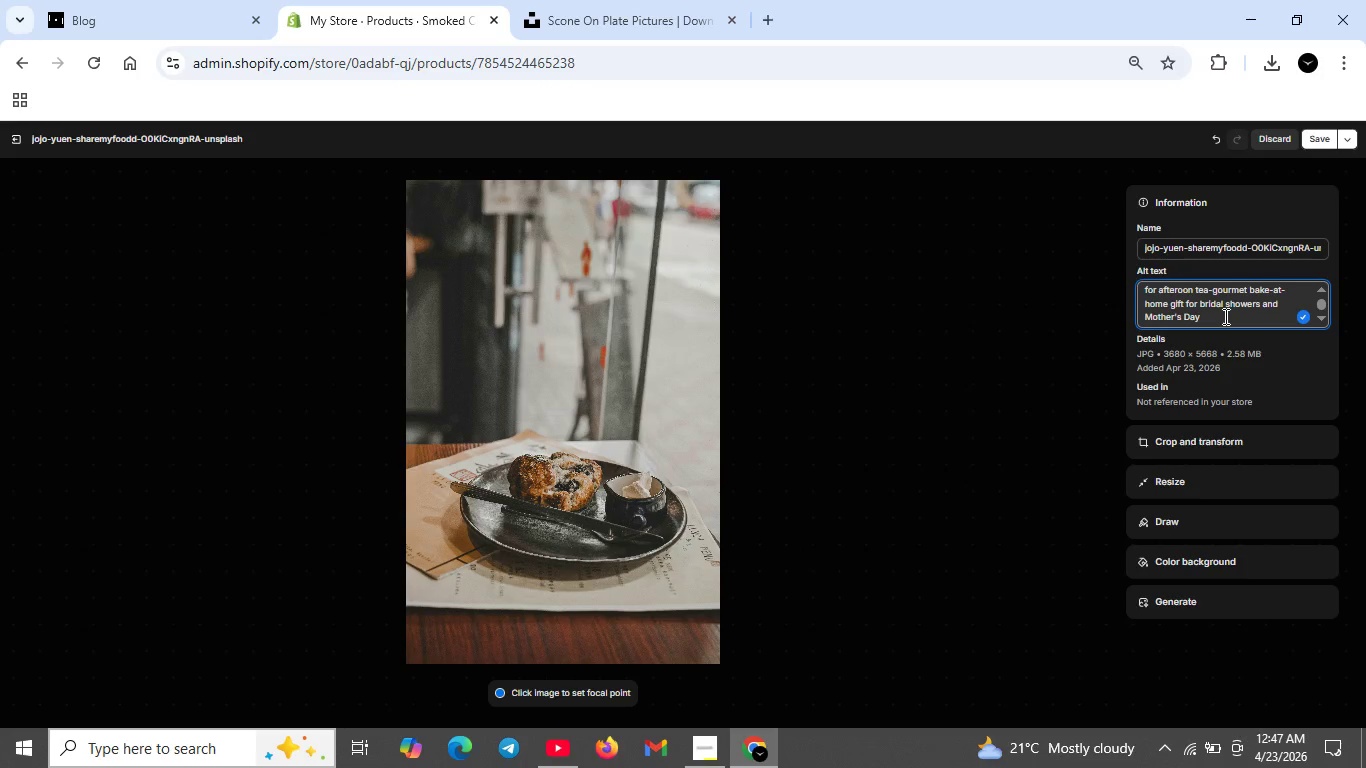 
scroll: coordinate [1224, 316], scroll_direction: up, amount: 3.0
 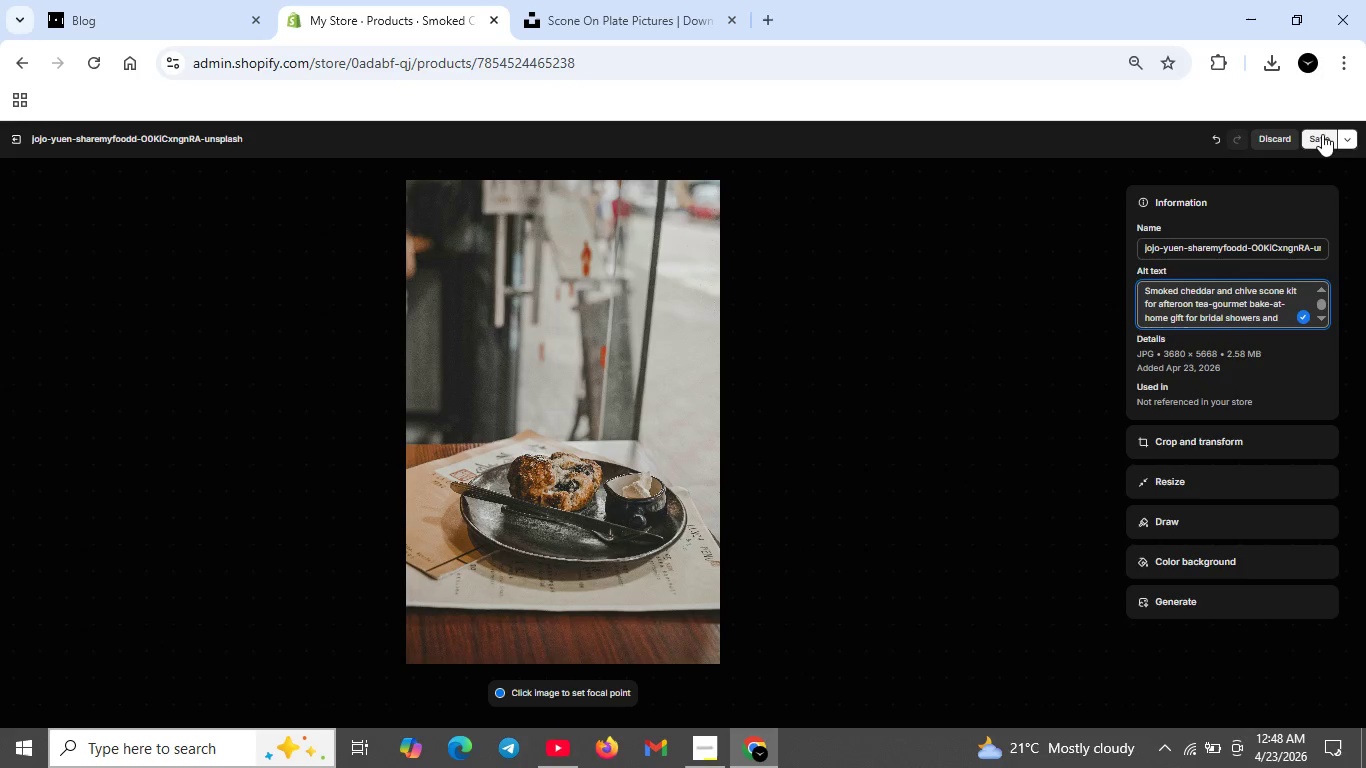 
left_click([1322, 134])
 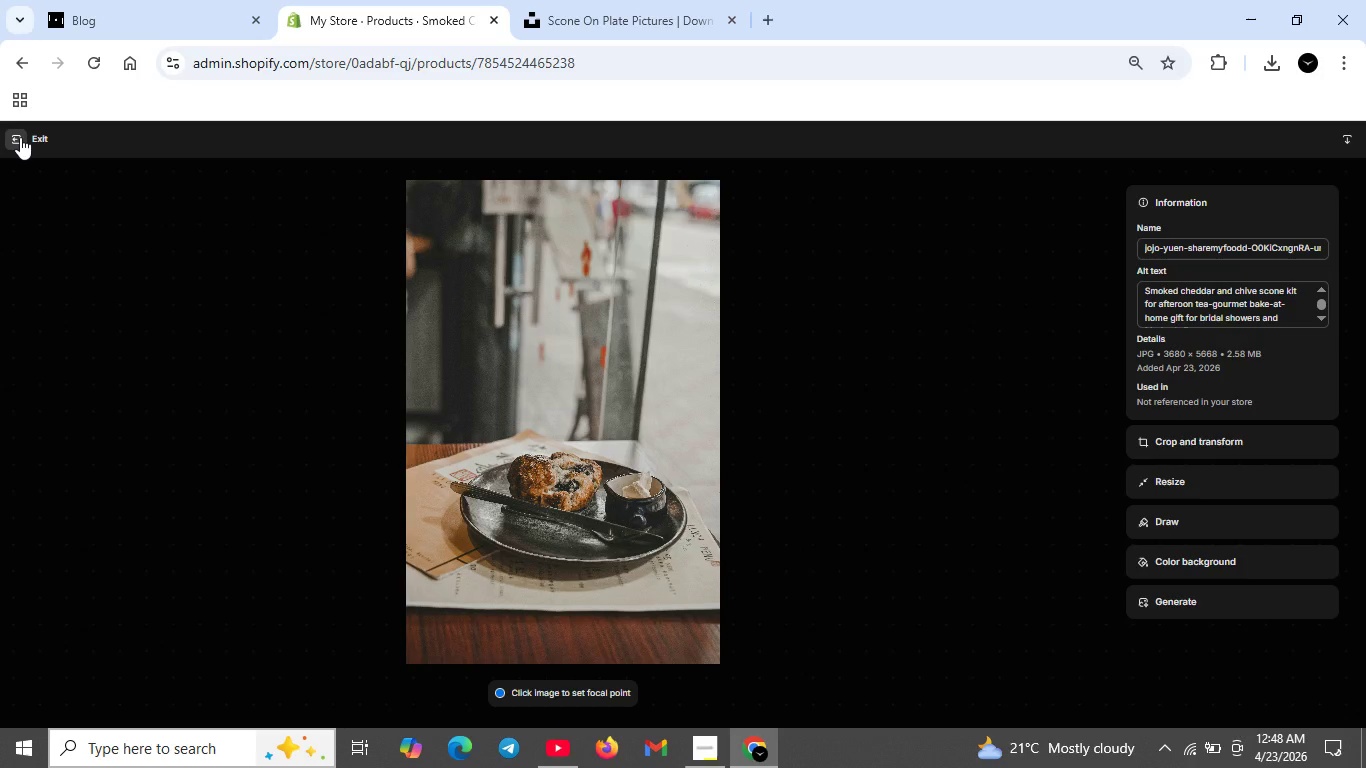 
left_click([20, 137])
 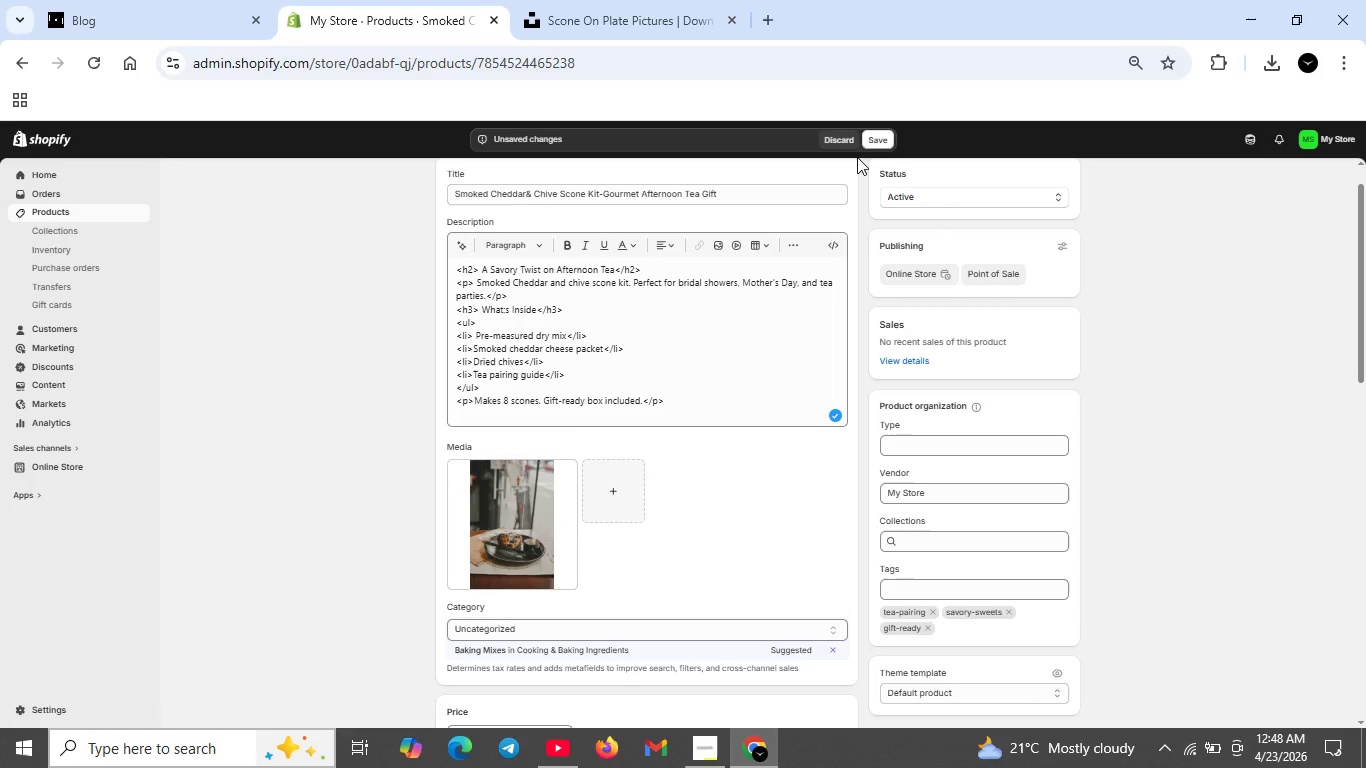 
left_click([880, 136])
 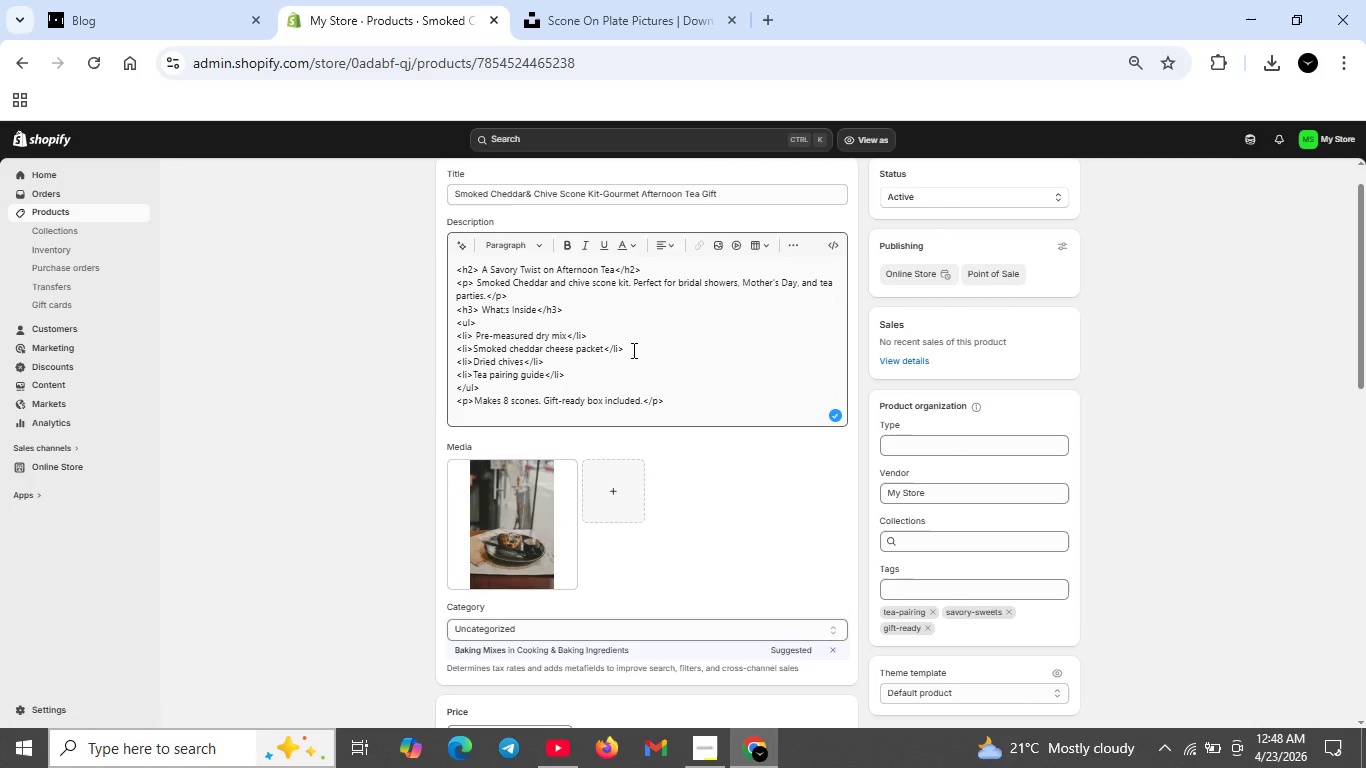 
wait(19.94)
 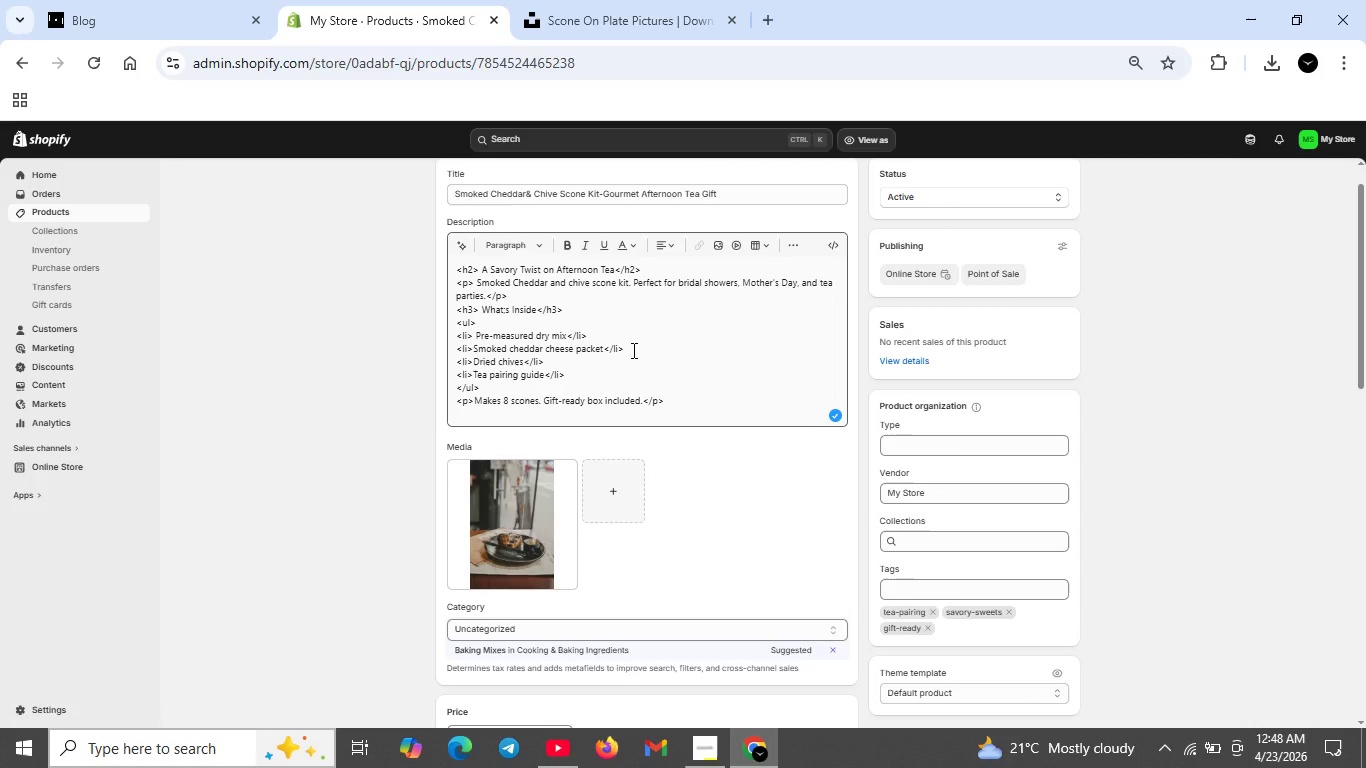 
scroll: coordinate [777, 420], scroll_direction: up, amount: 4.0
 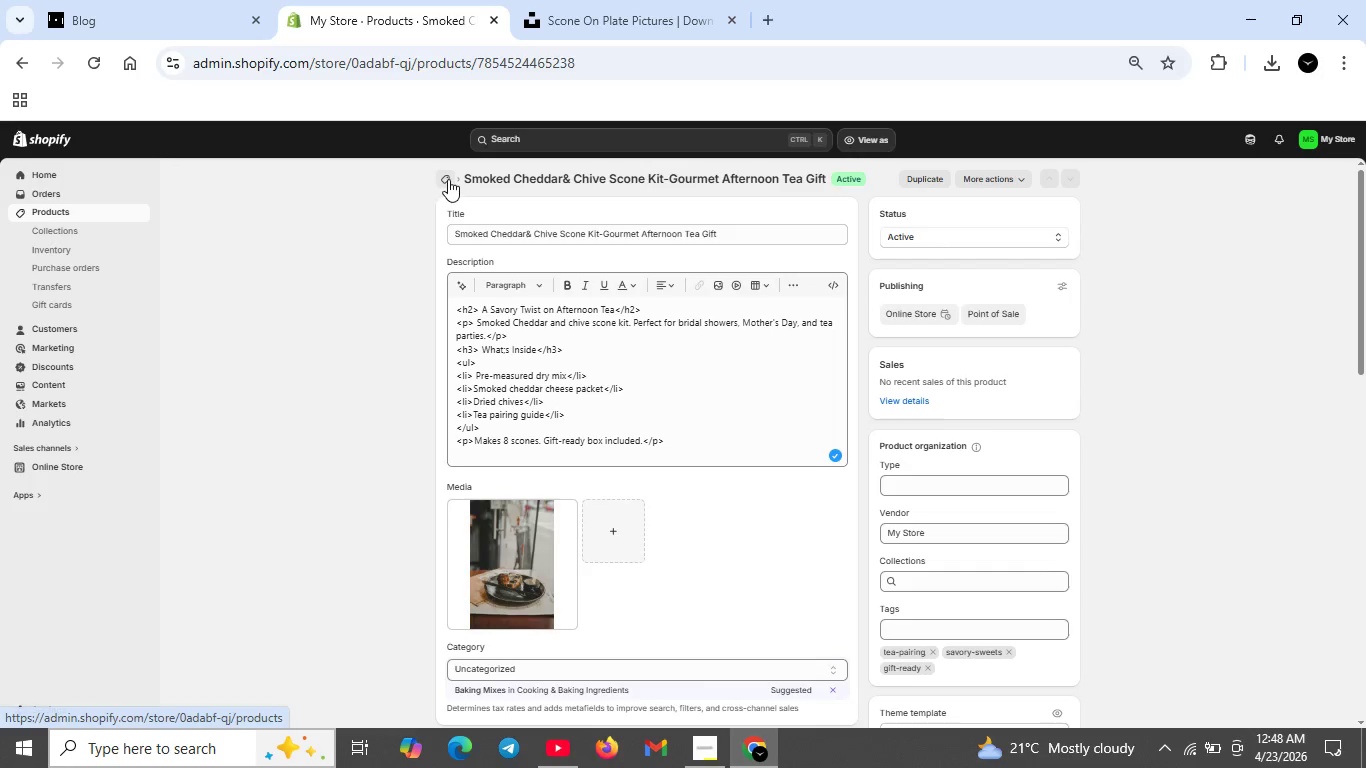 
left_click([448, 179])
 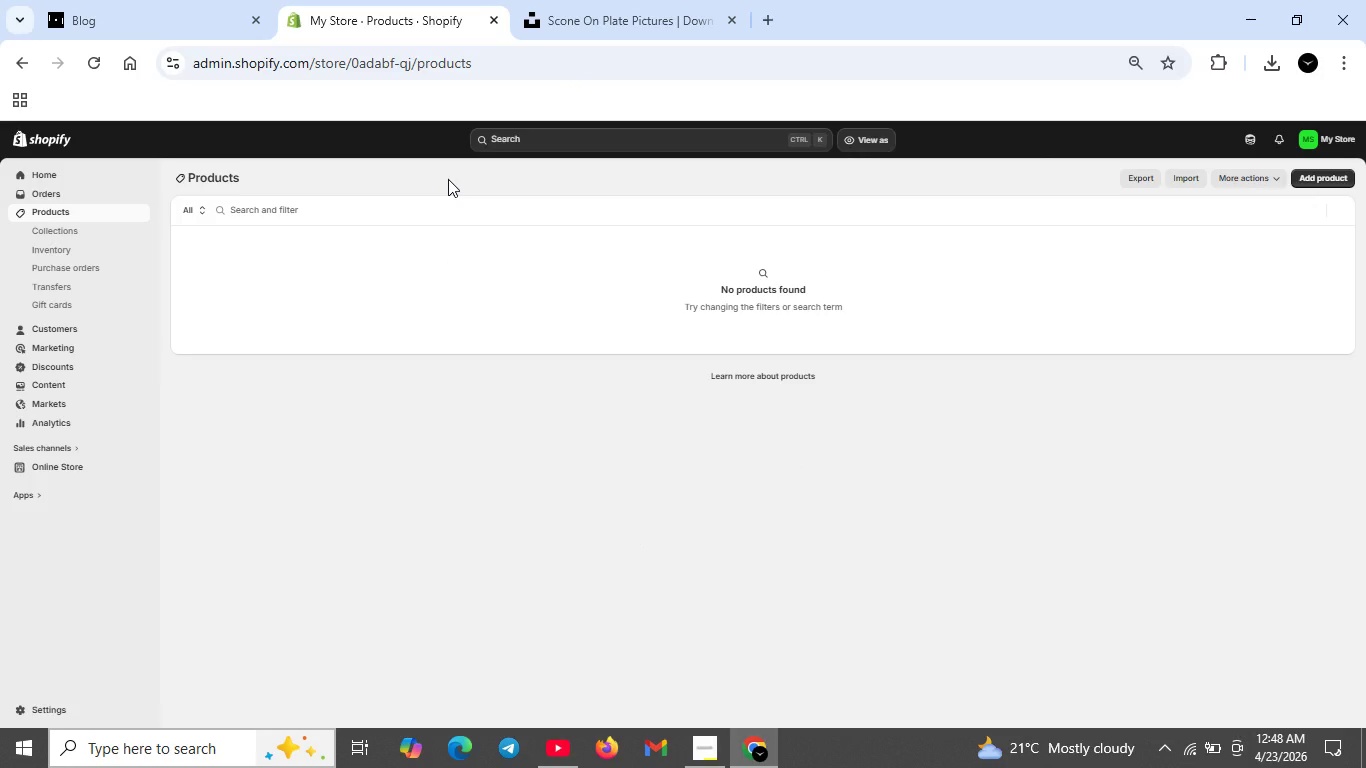 
wait(8.75)
 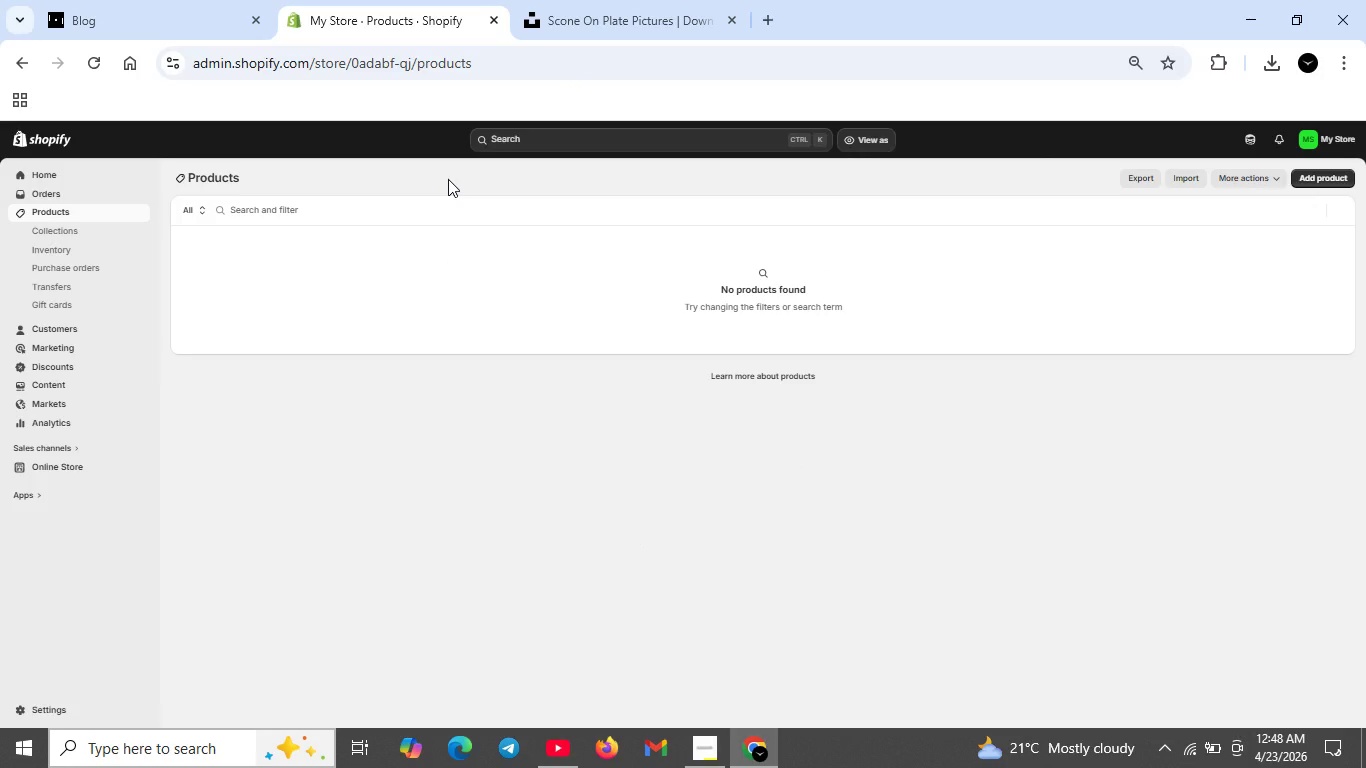 
left_click([1323, 179])
 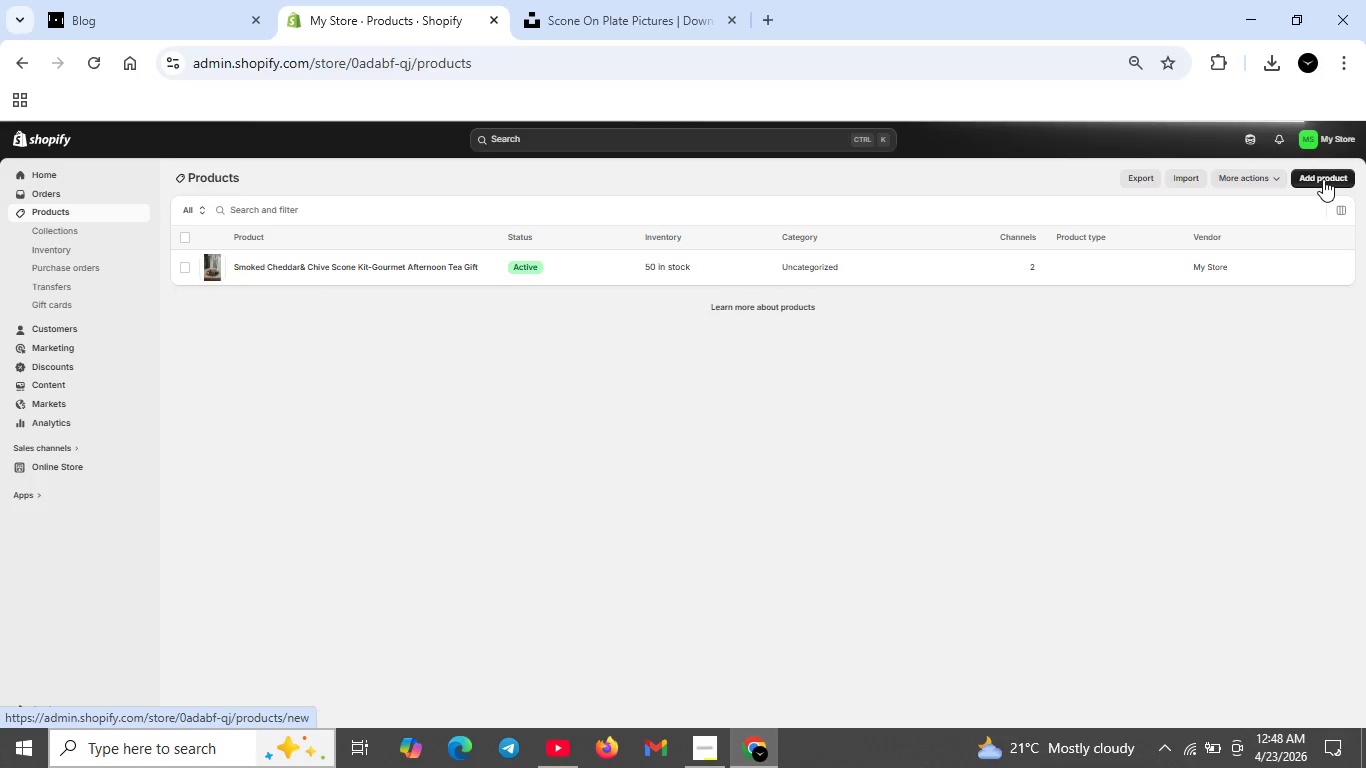 
wait(15.67)
 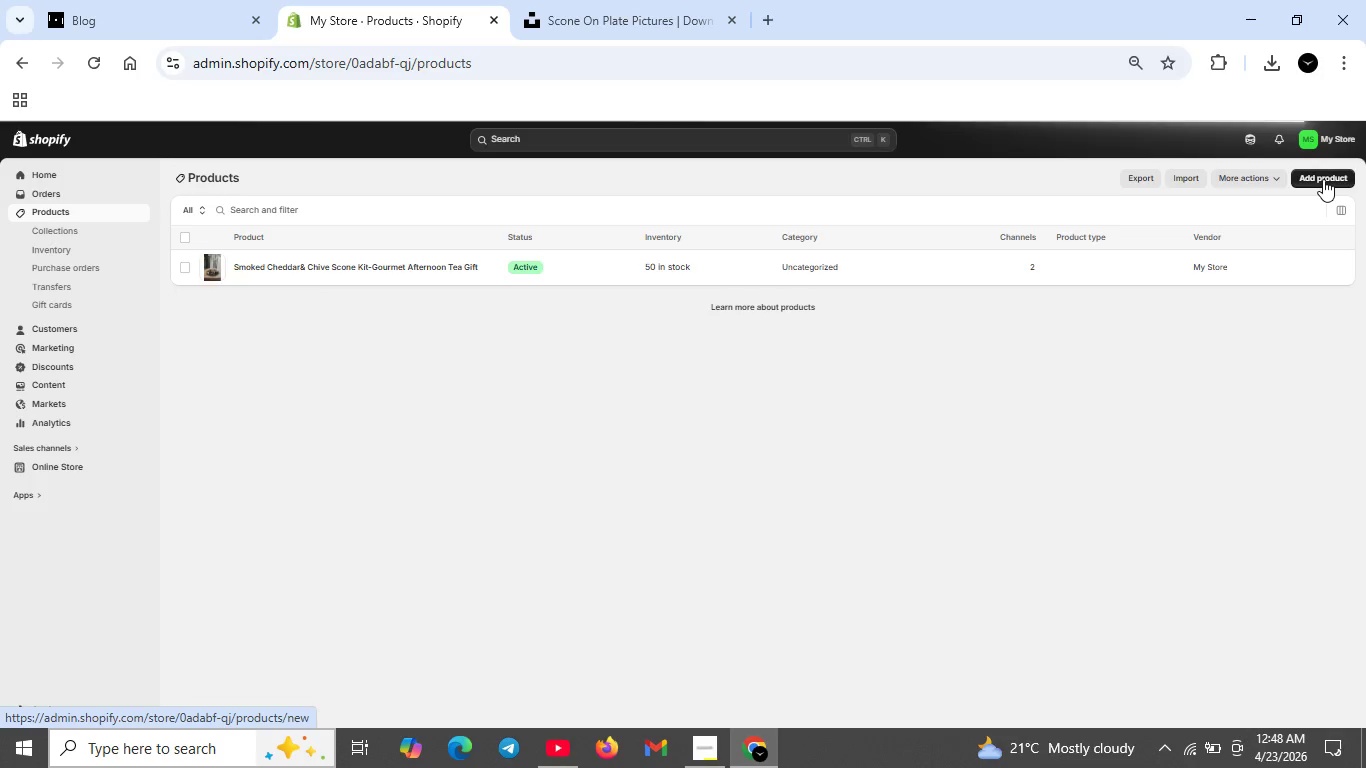 
left_click([611, 233])
 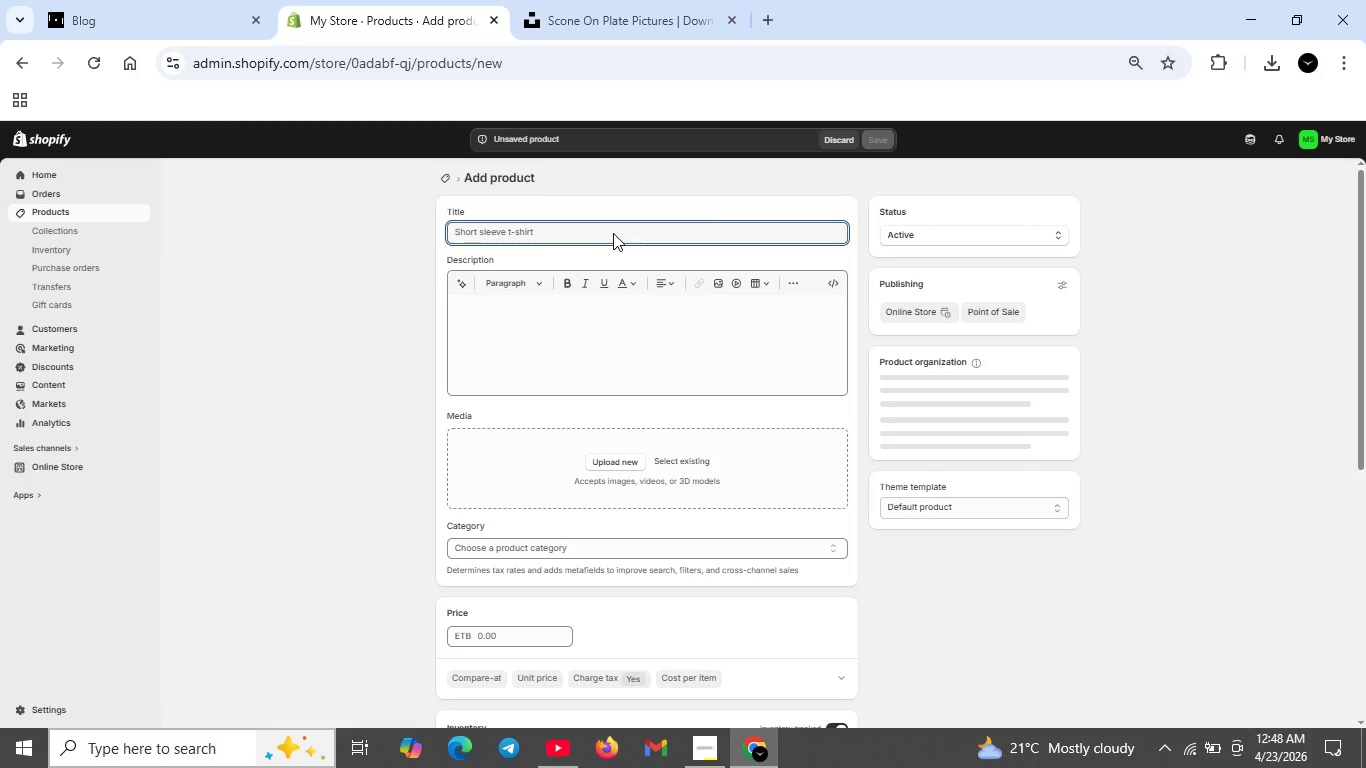 
type(Earl Grey Lavender Shortbread Kit-Floral Afternoon Tea Cookie Gift)
 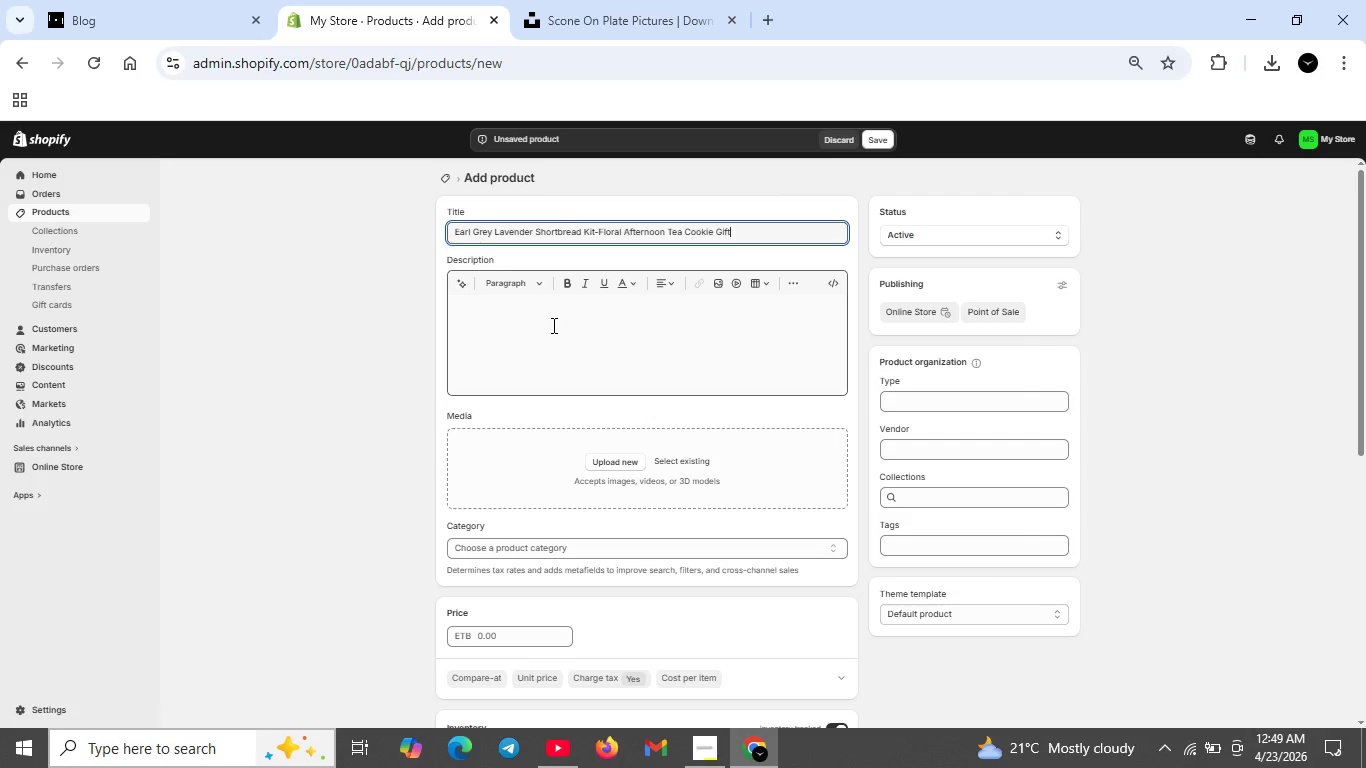 
scroll: coordinate [526, 349], scroll_direction: down, amount: 1.0
 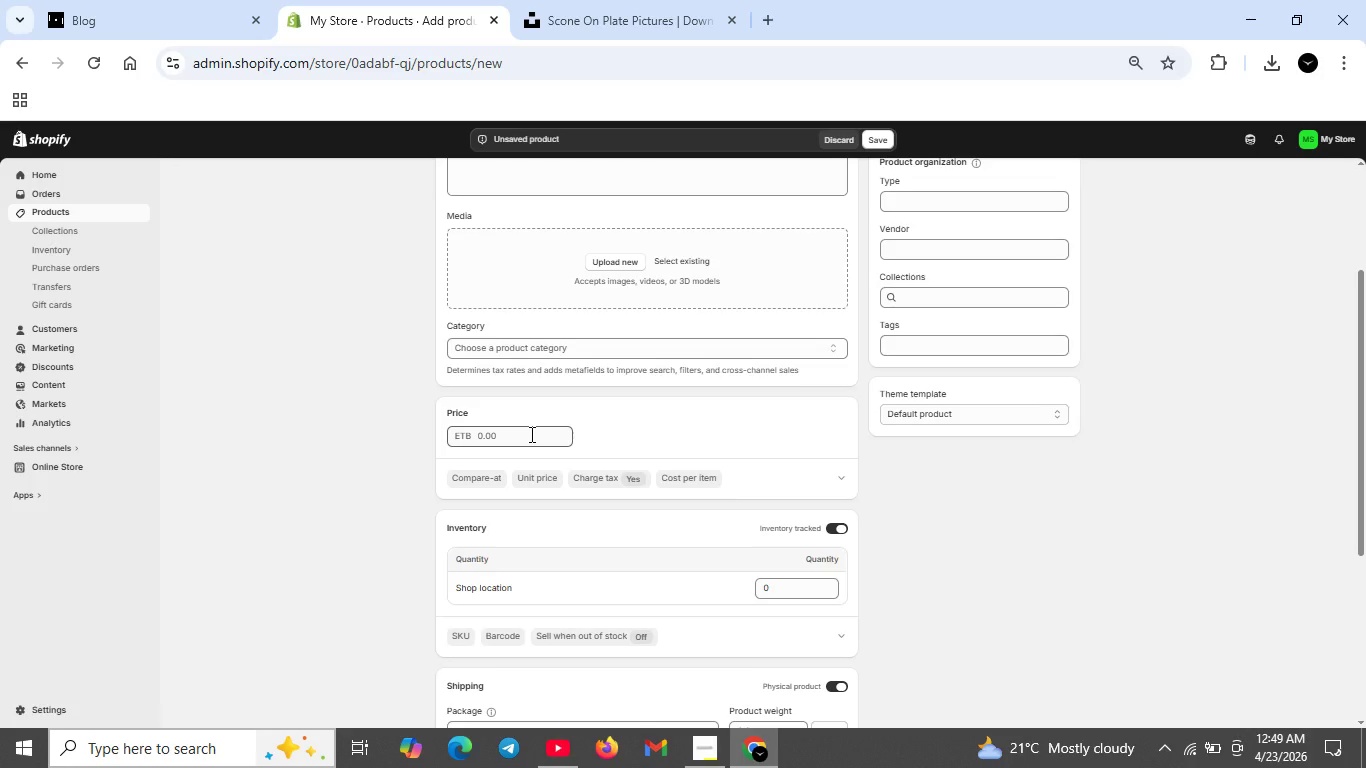 
double_click([530, 434])
 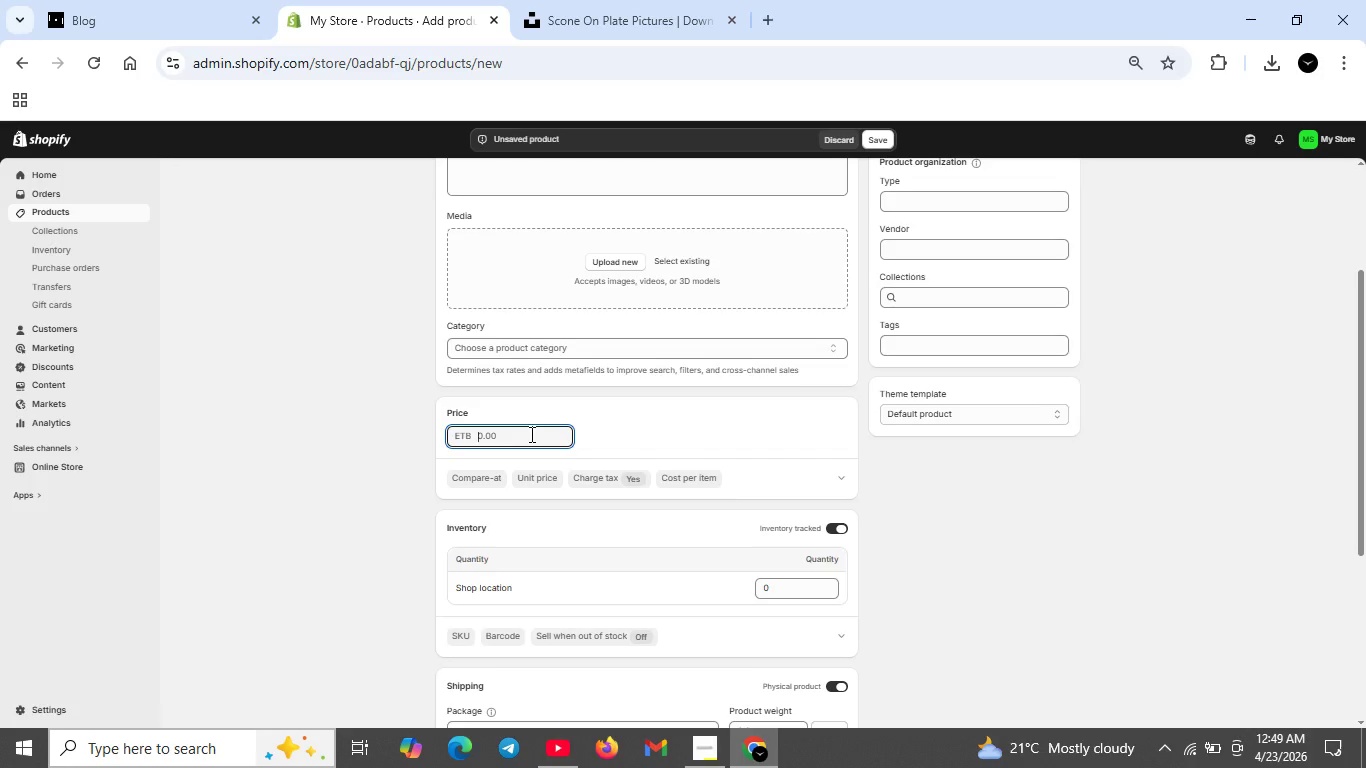 
type(28.00)
 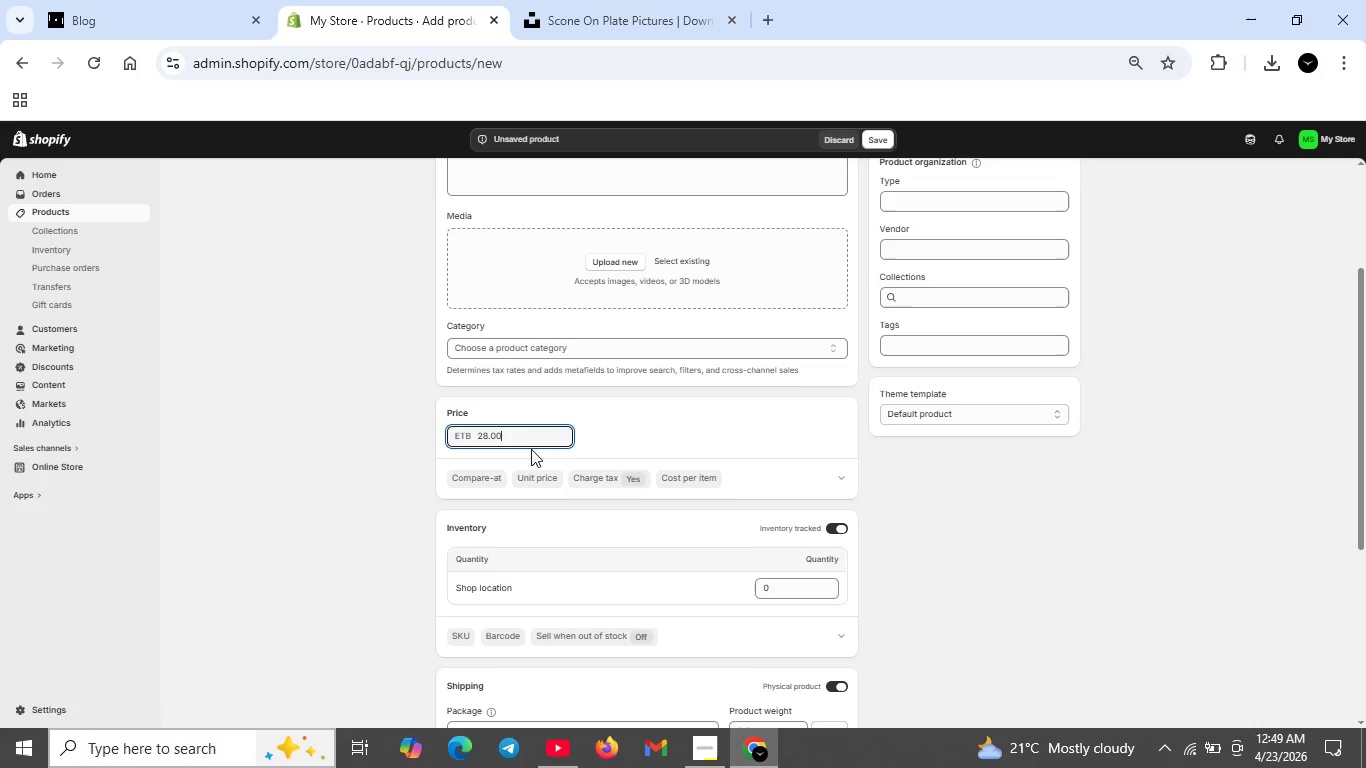 
scroll: coordinate [533, 470], scroll_direction: down, amount: 2.0
 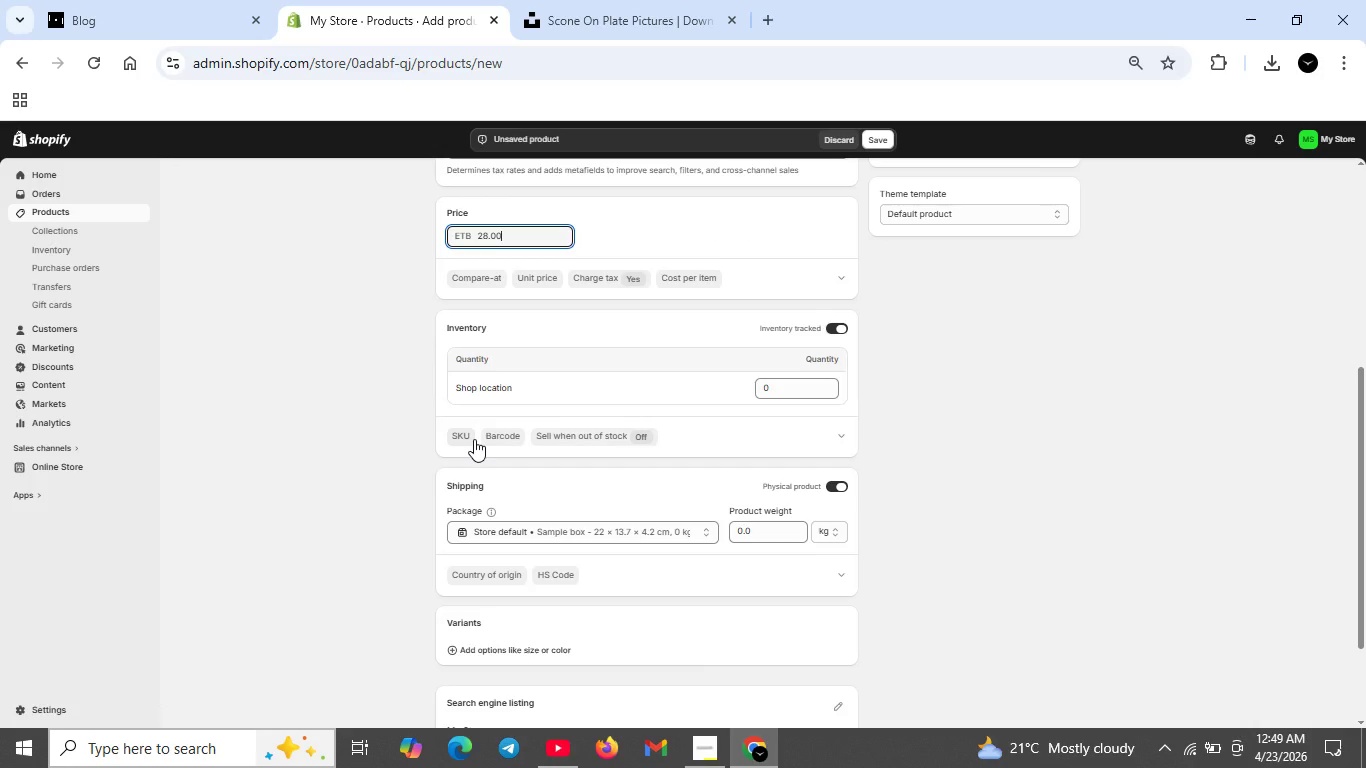 
left_click([474, 439])
 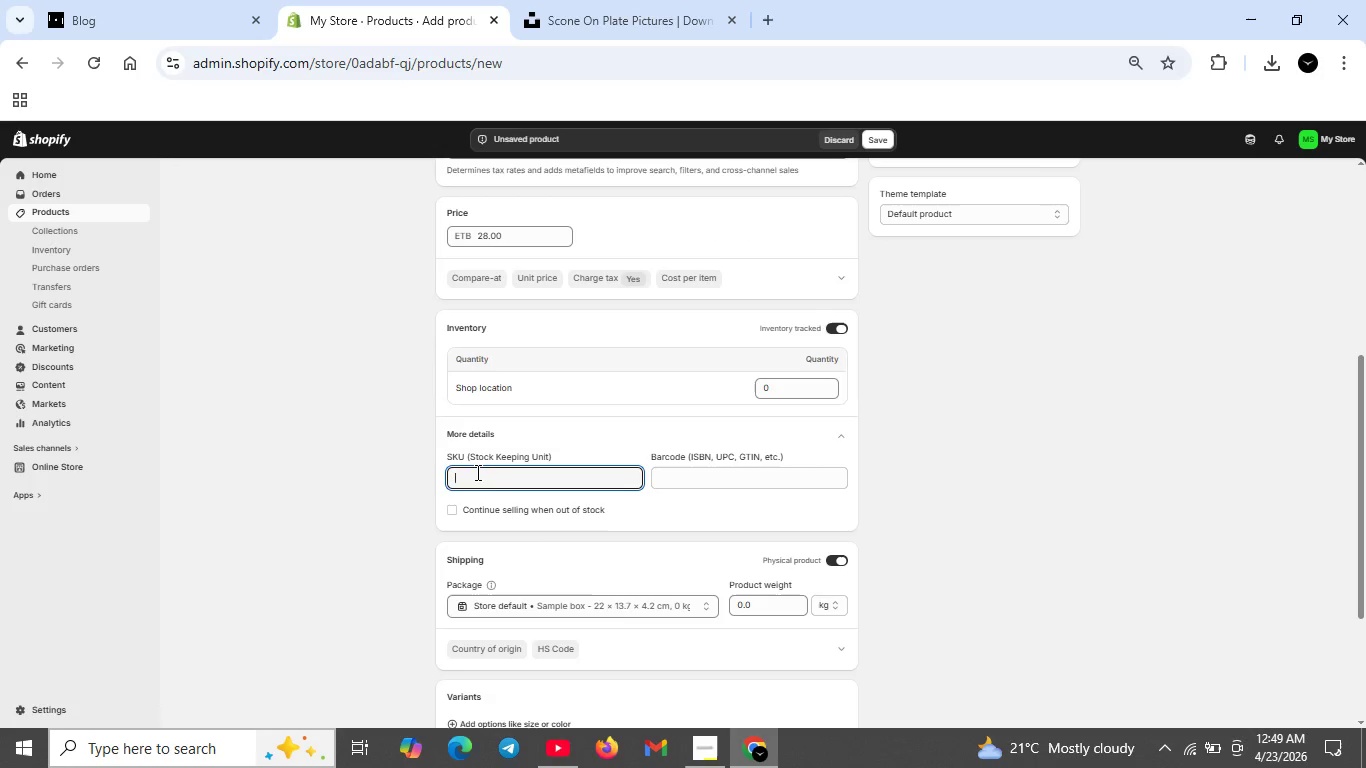 
left_click([476, 476])
 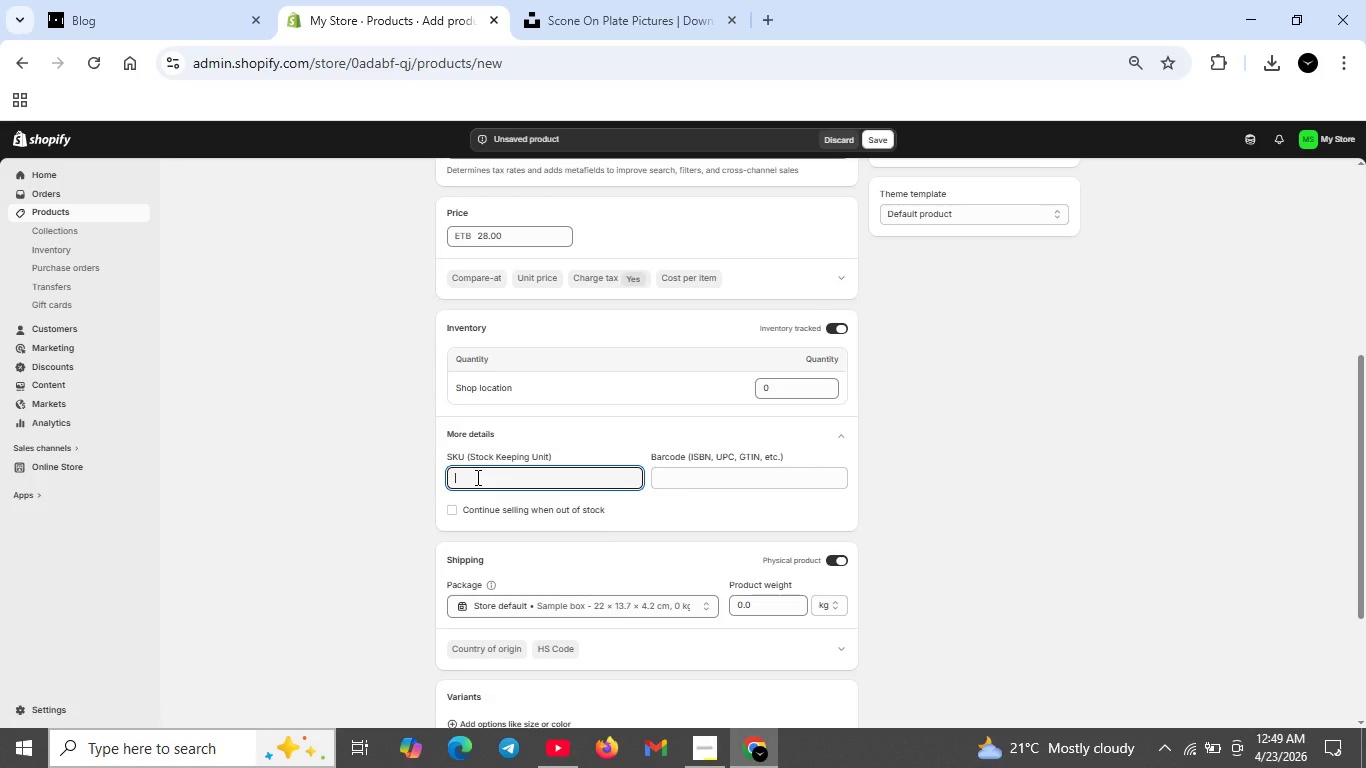 
type(SHRTB-EG-01)
 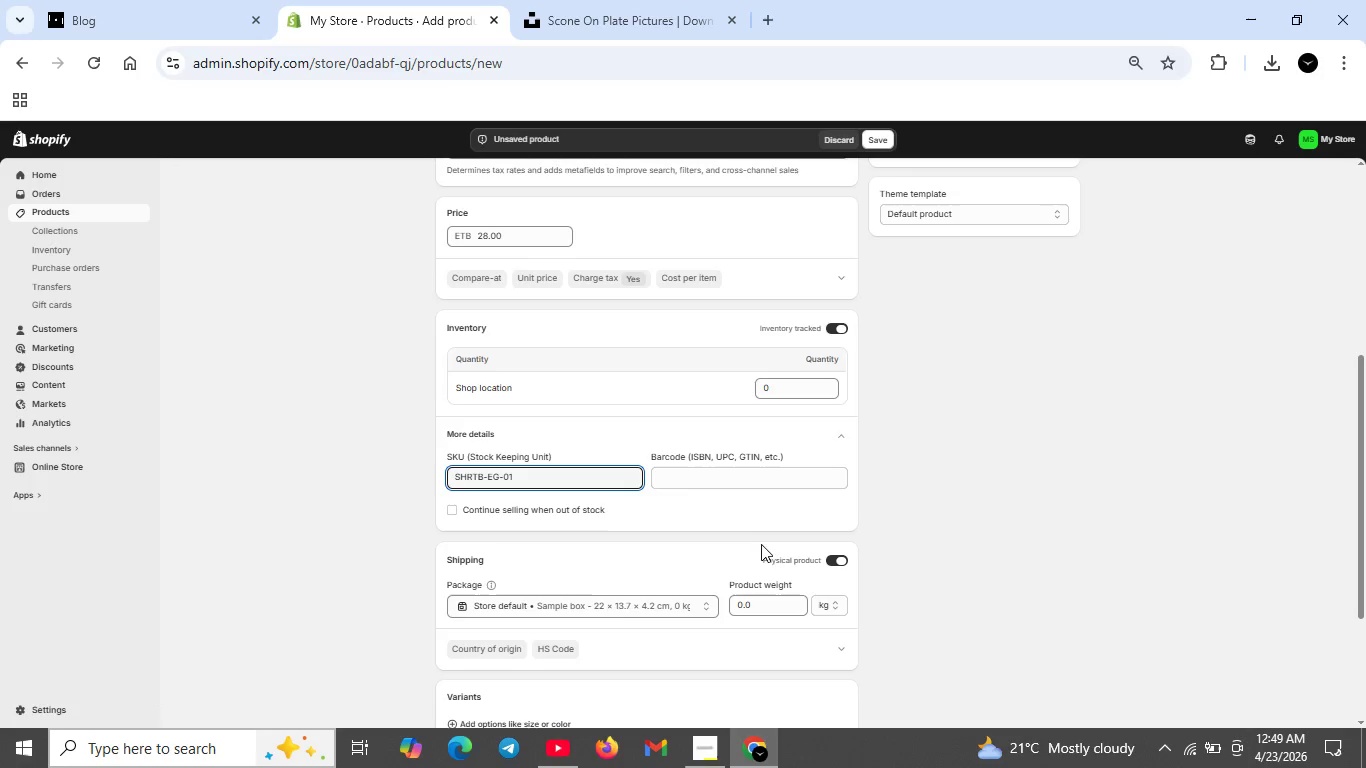 
double_click([776, 603])
 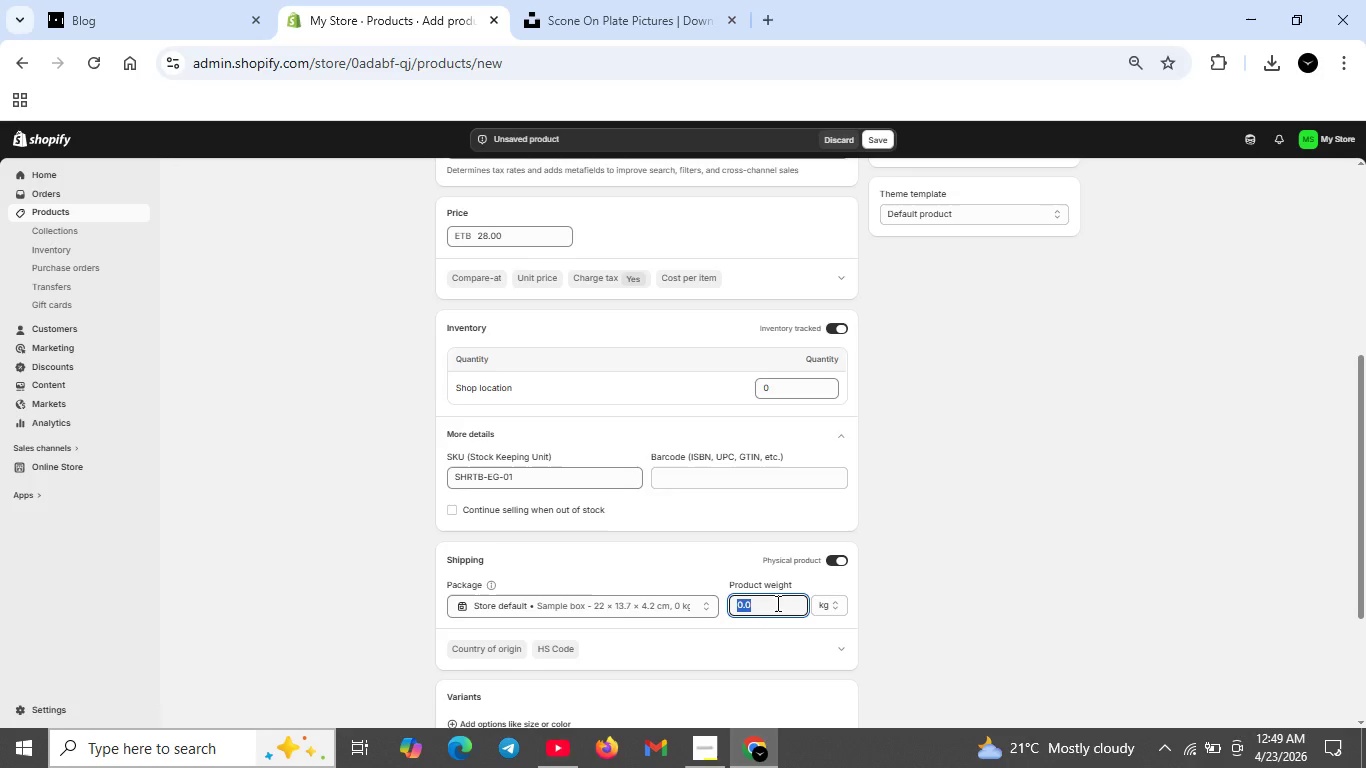 
key(Backspace)
 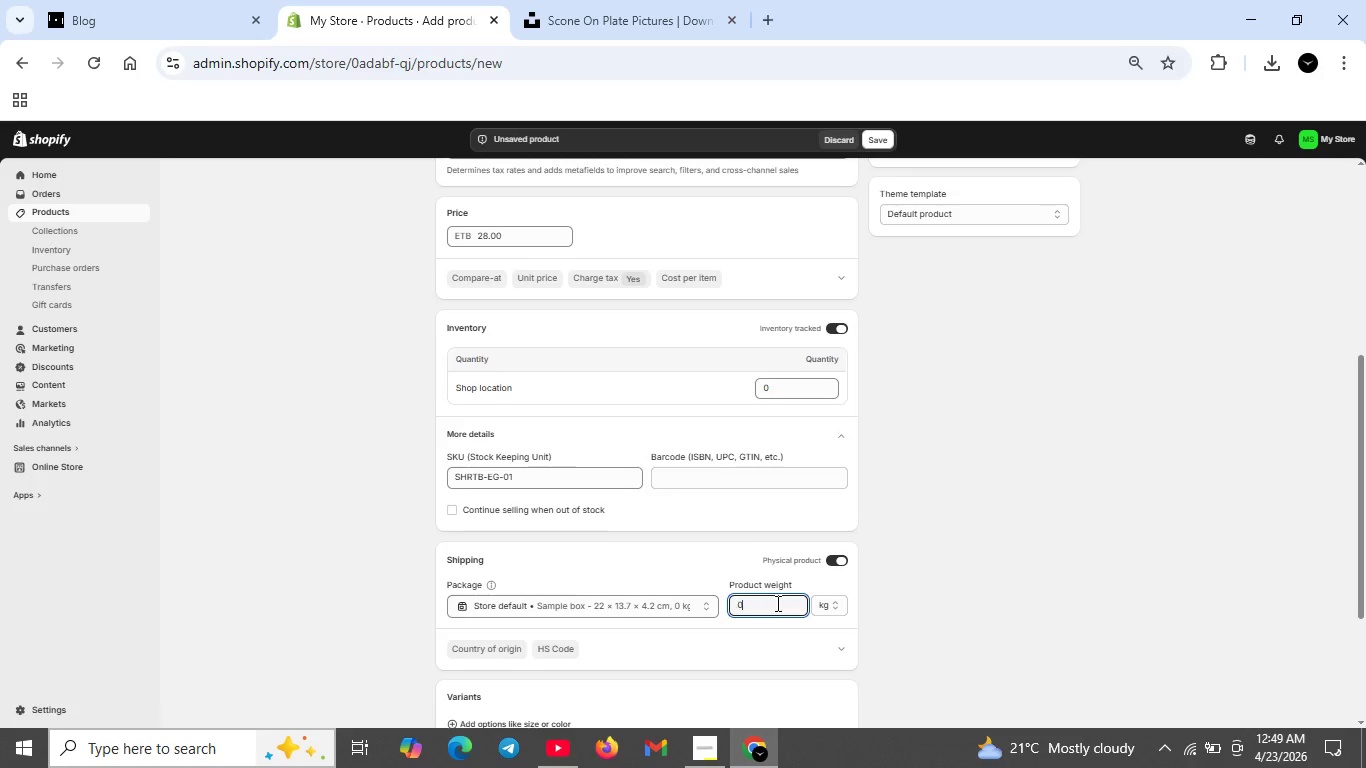 
key(0)
 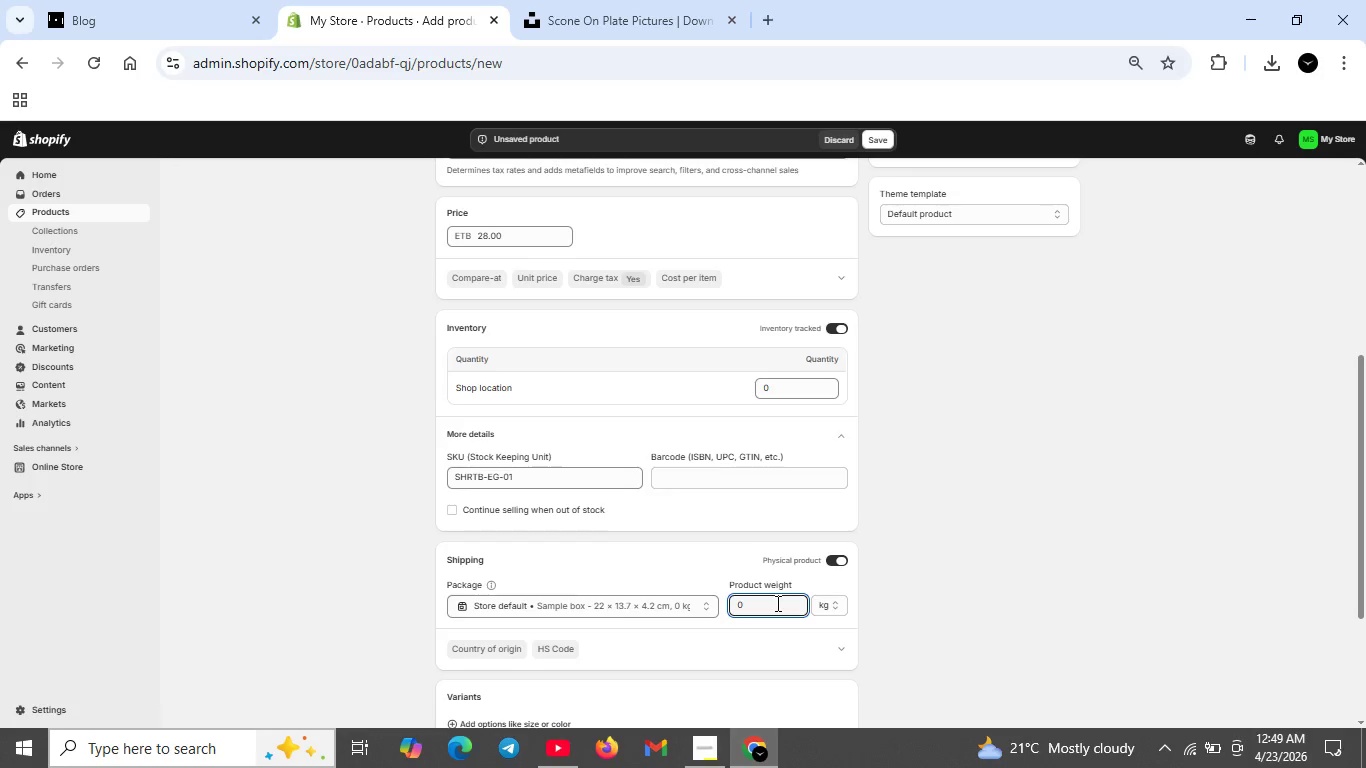 
key(Period)
 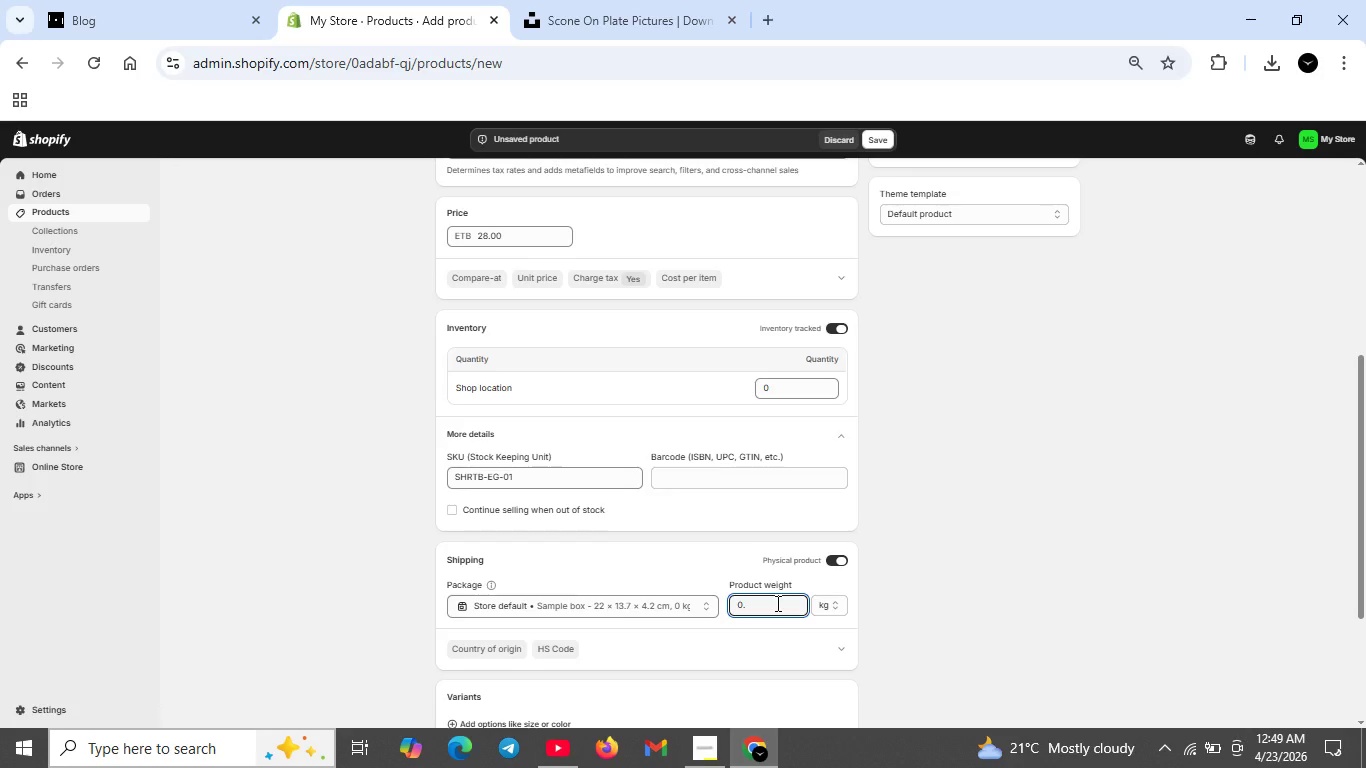 
key(9)
 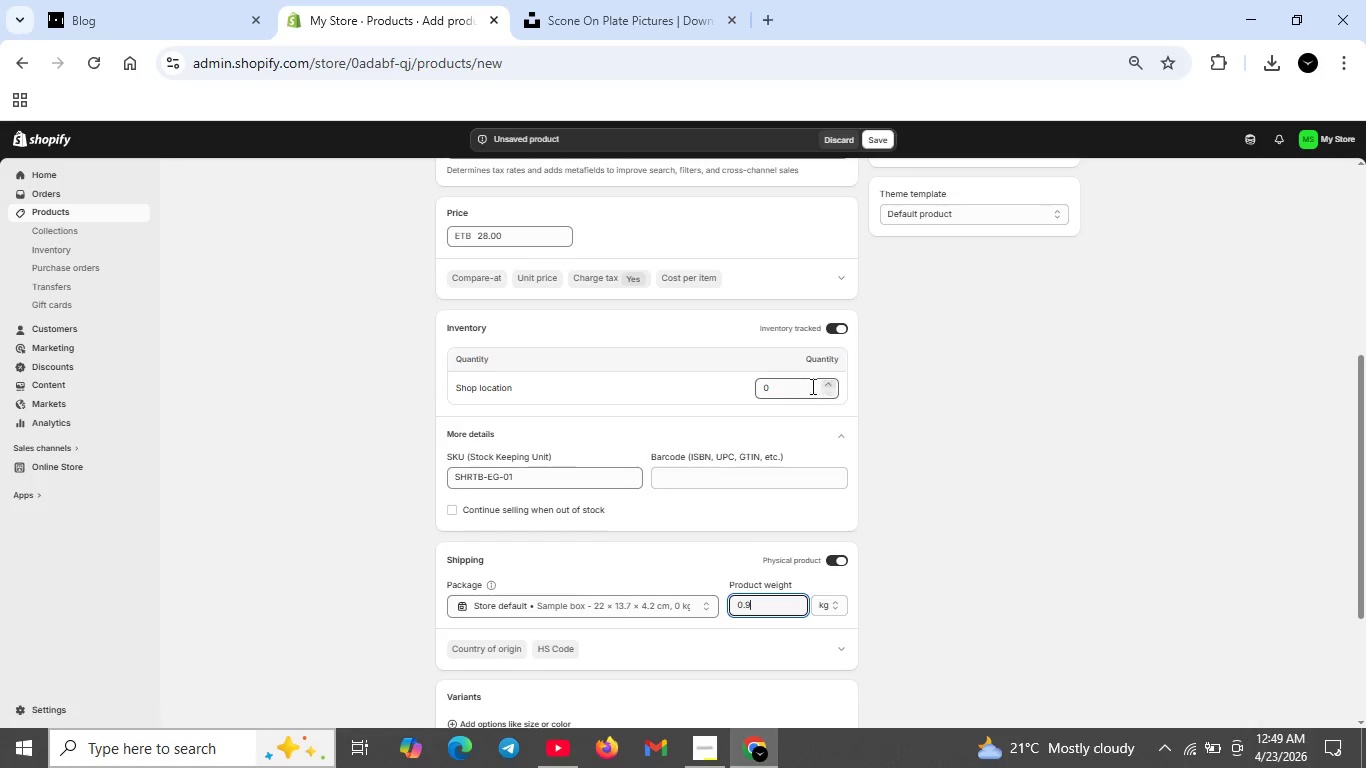 
left_click([777, 398])
 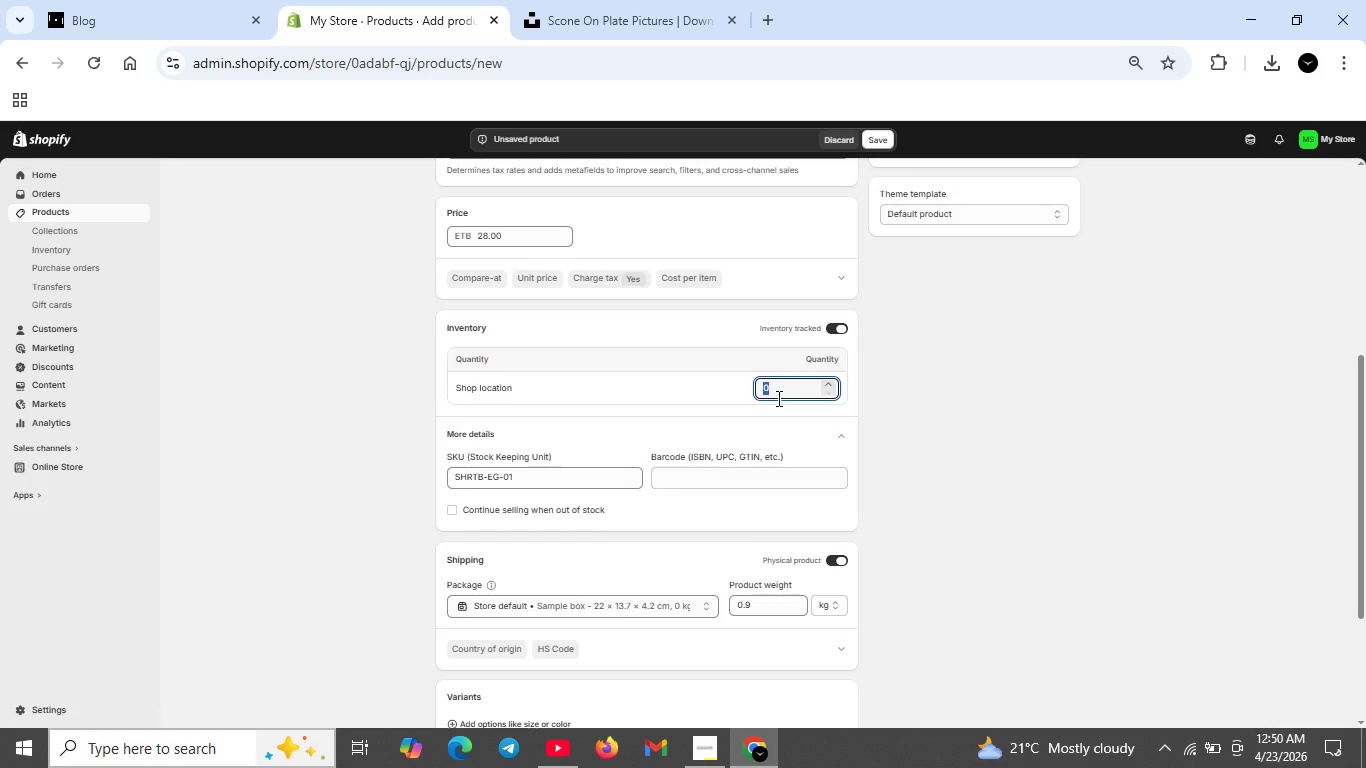 
key(Backspace)
type(50)
 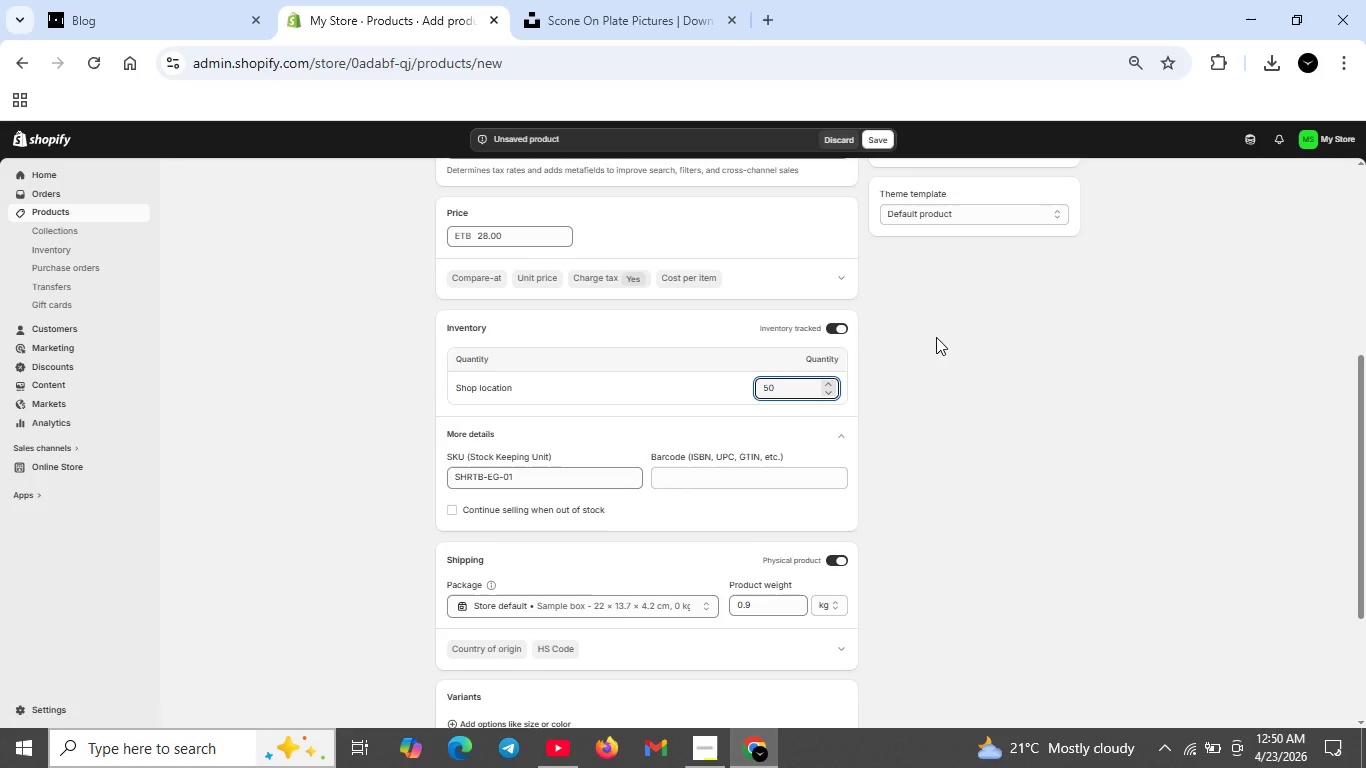 
left_click([922, 216])
 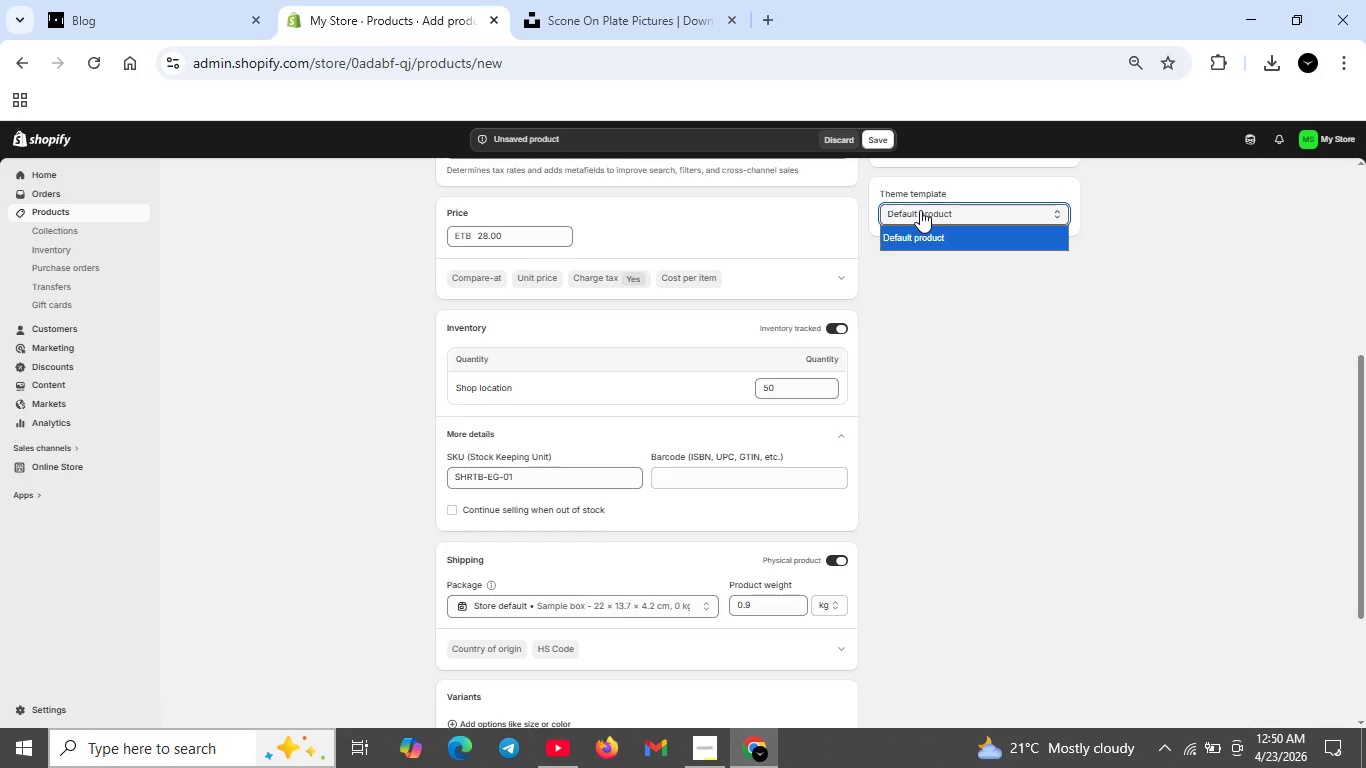 
scroll: coordinate [920, 210], scroll_direction: none, amount: 0.0
 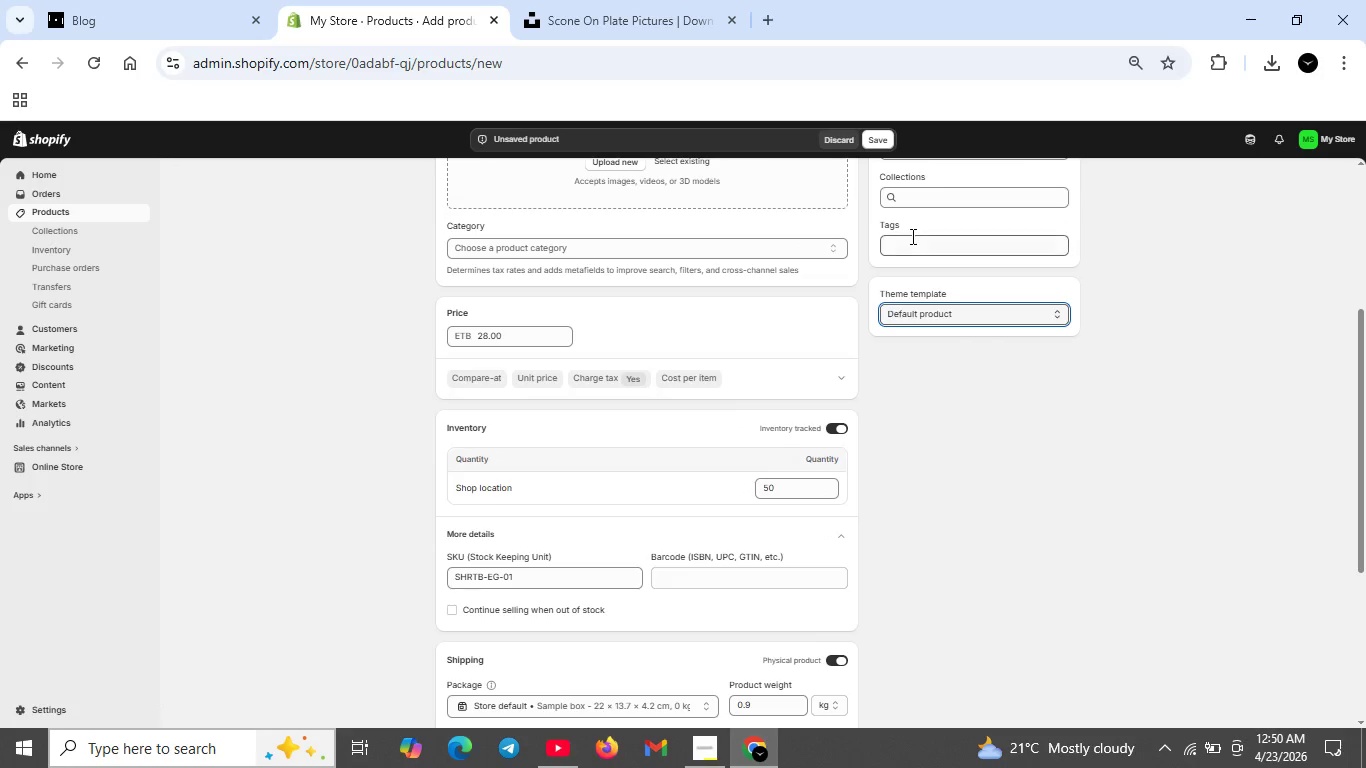 
left_click([911, 236])
 